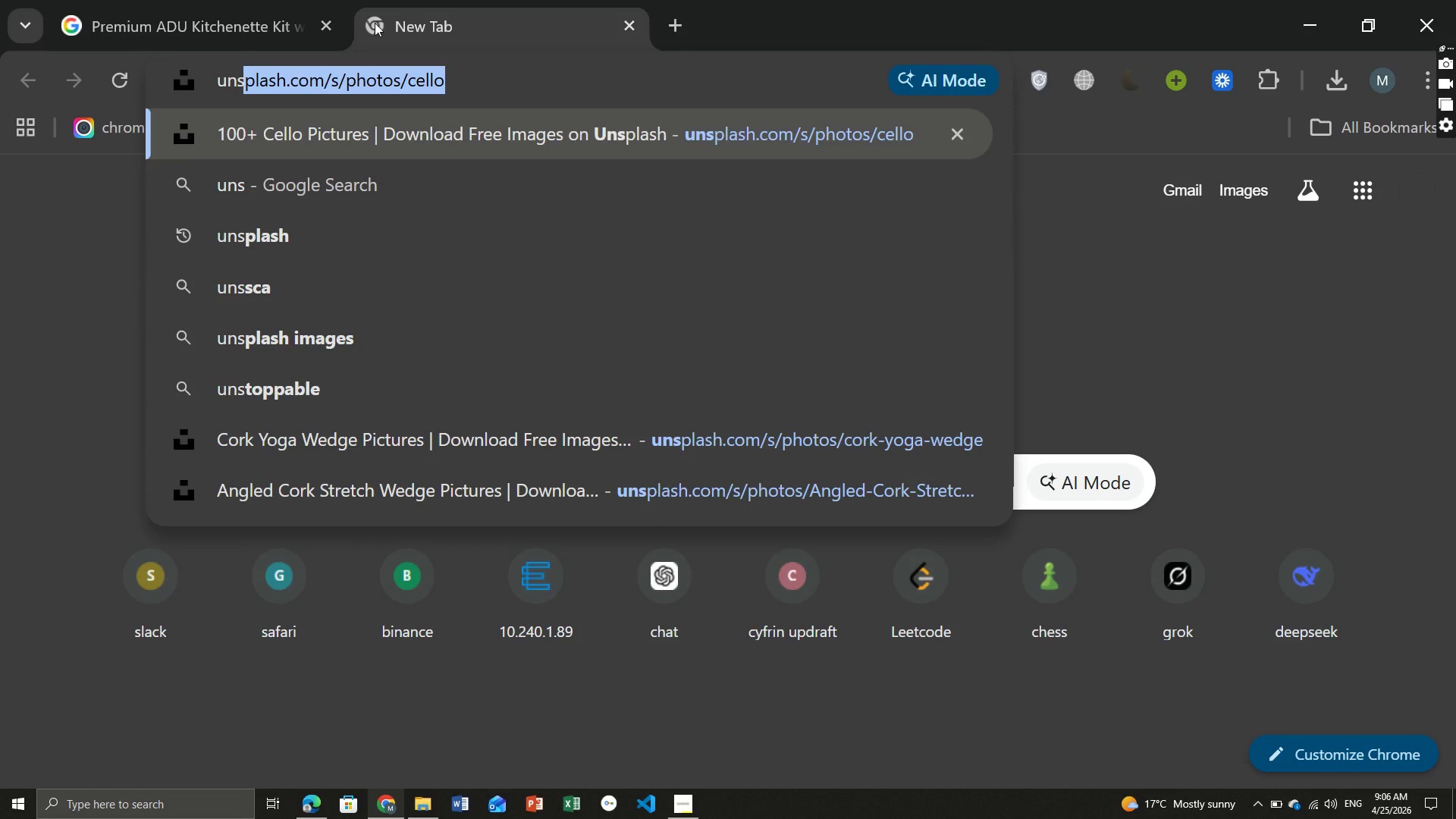 
key(Enter)
 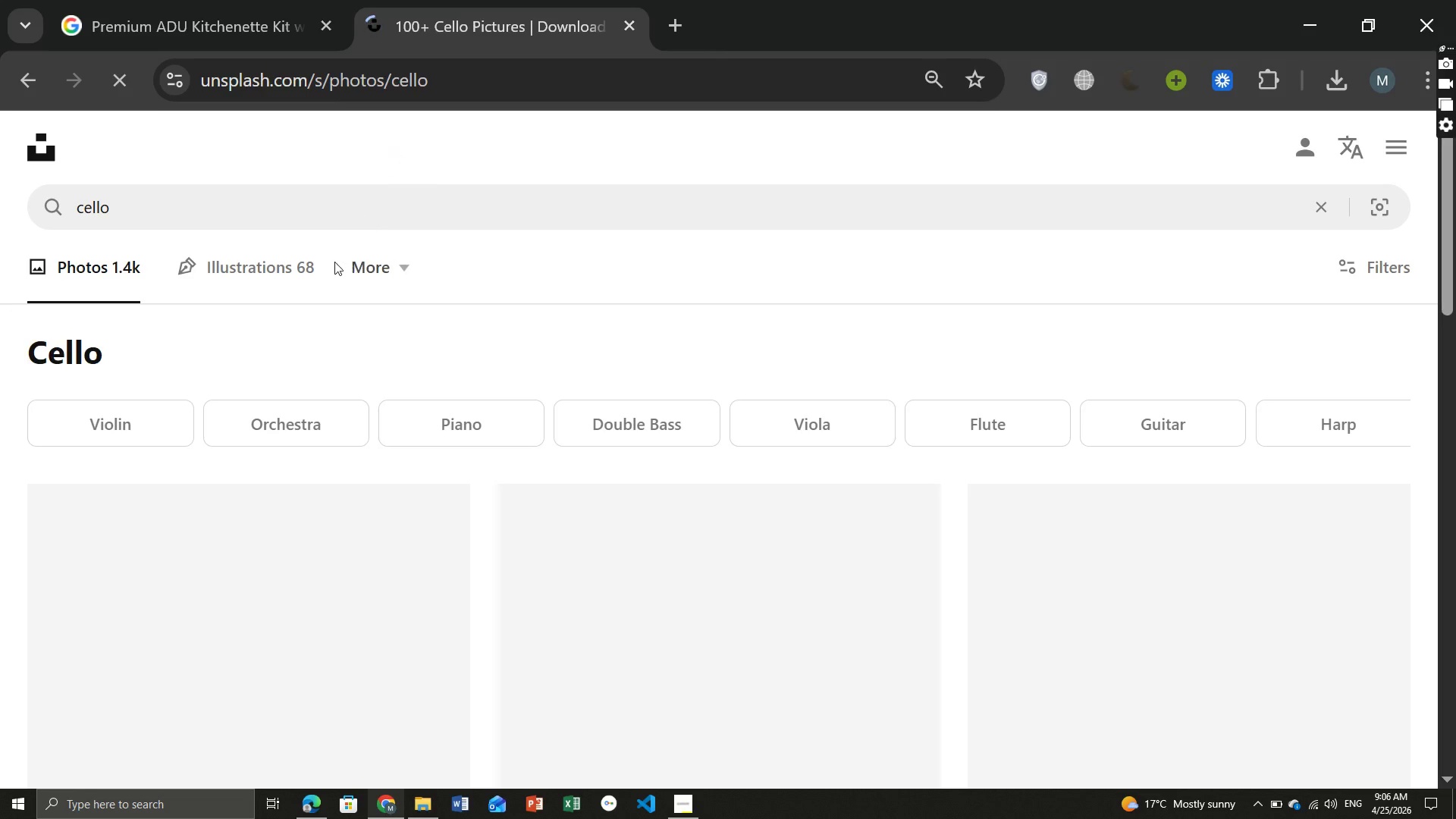 
left_click([262, 205])
 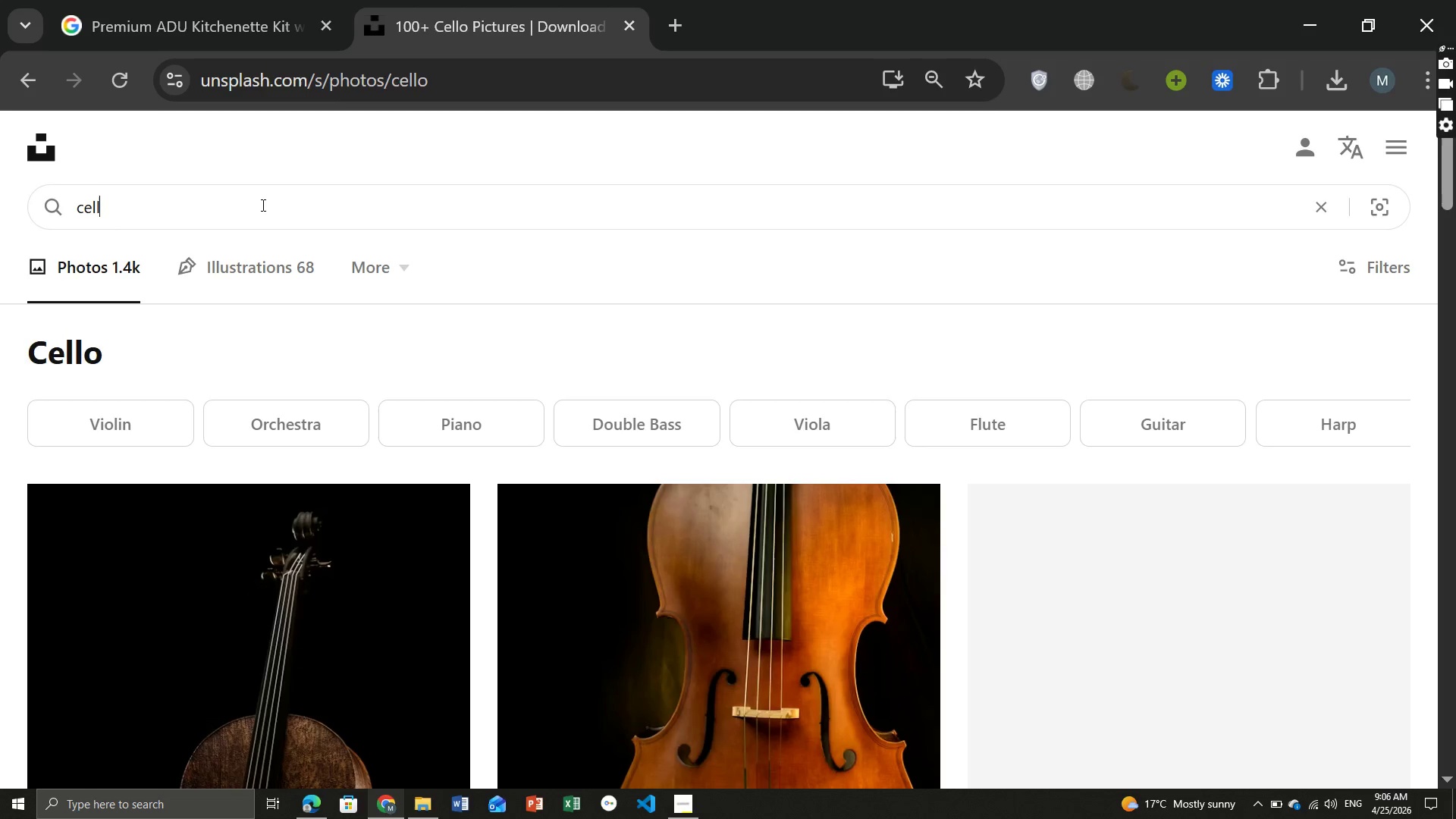 
hold_key(key=Backspace, duration=0.83)
 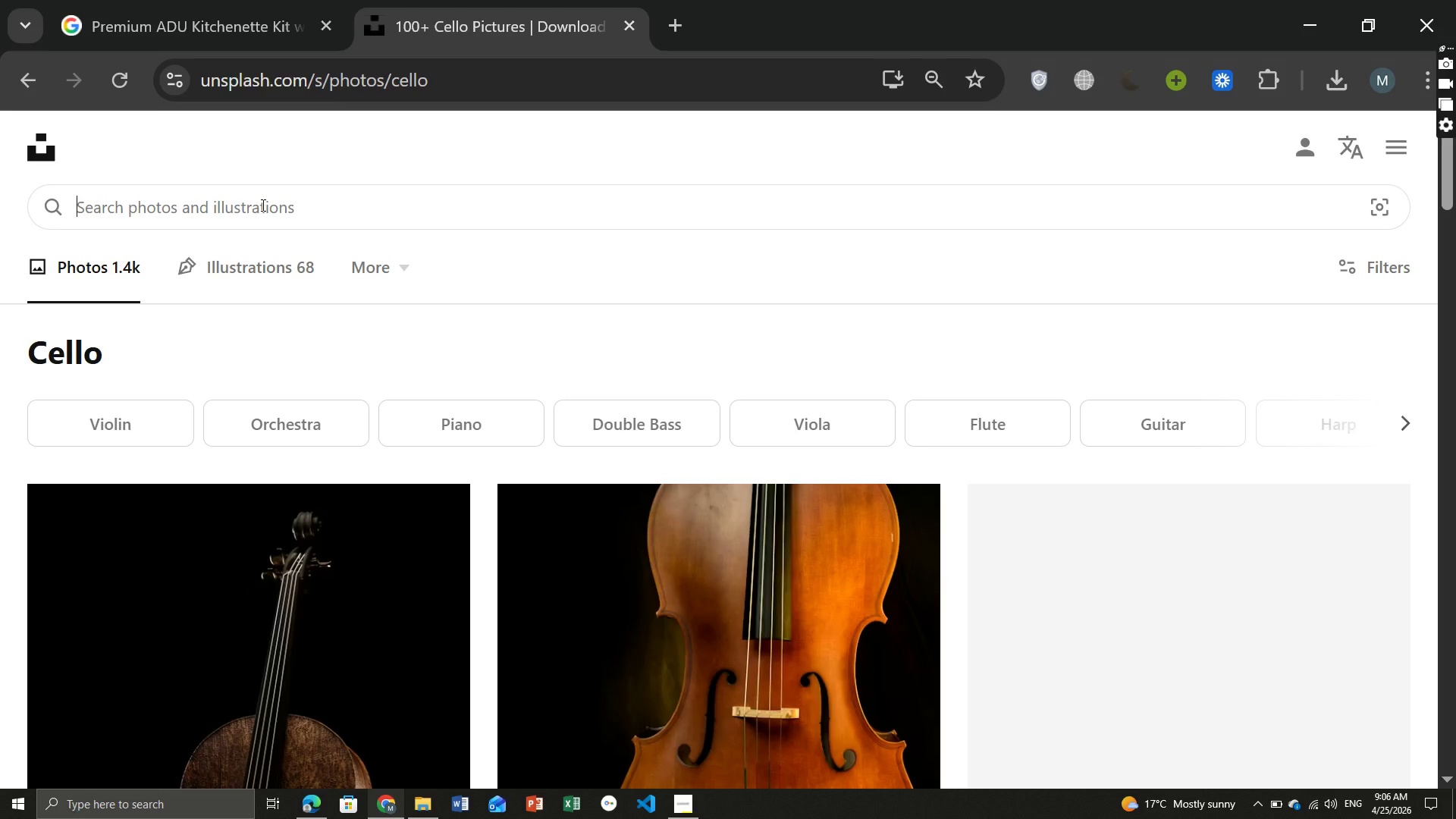 
key(Control+V)
 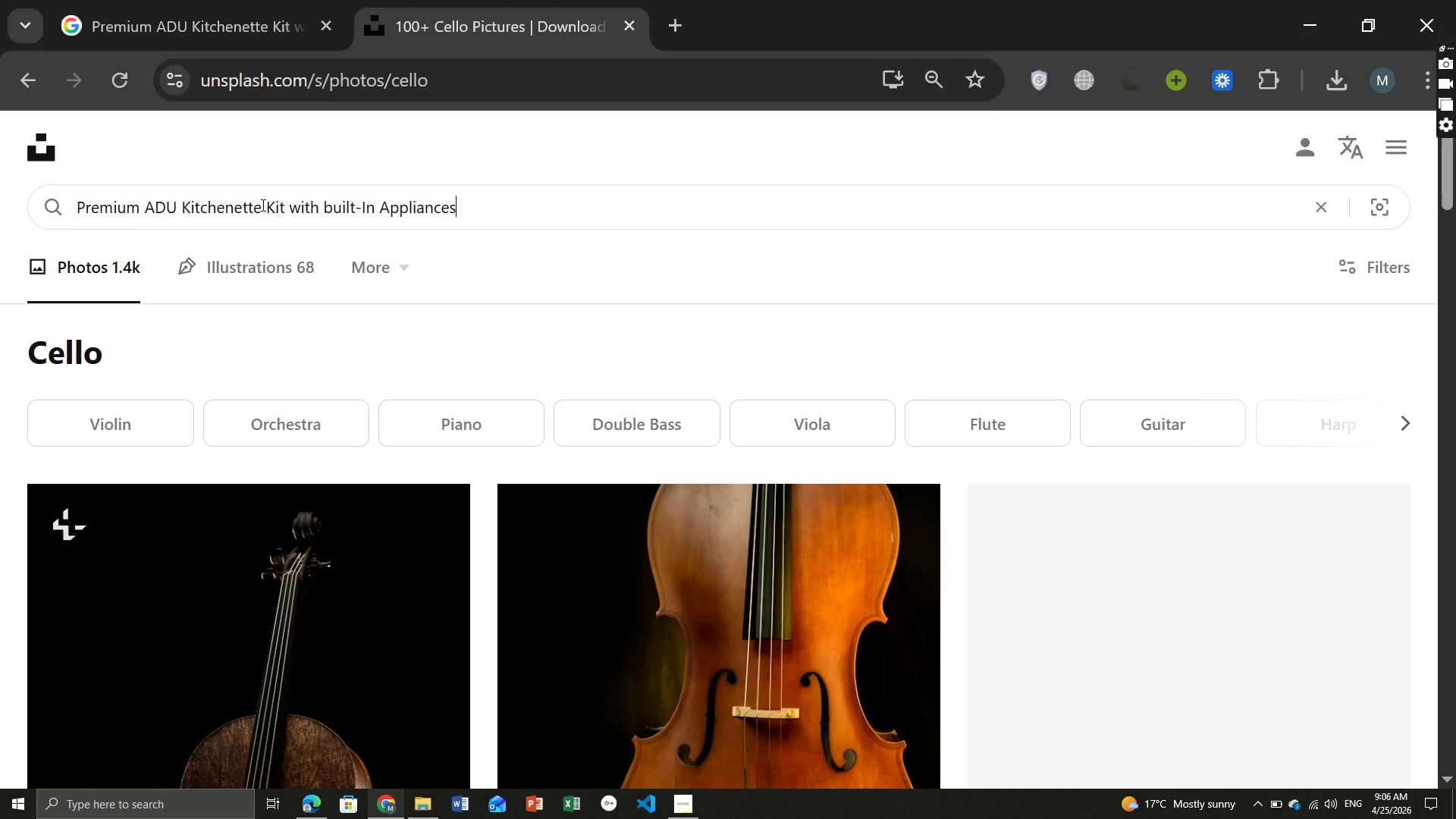 
key(Enter)
 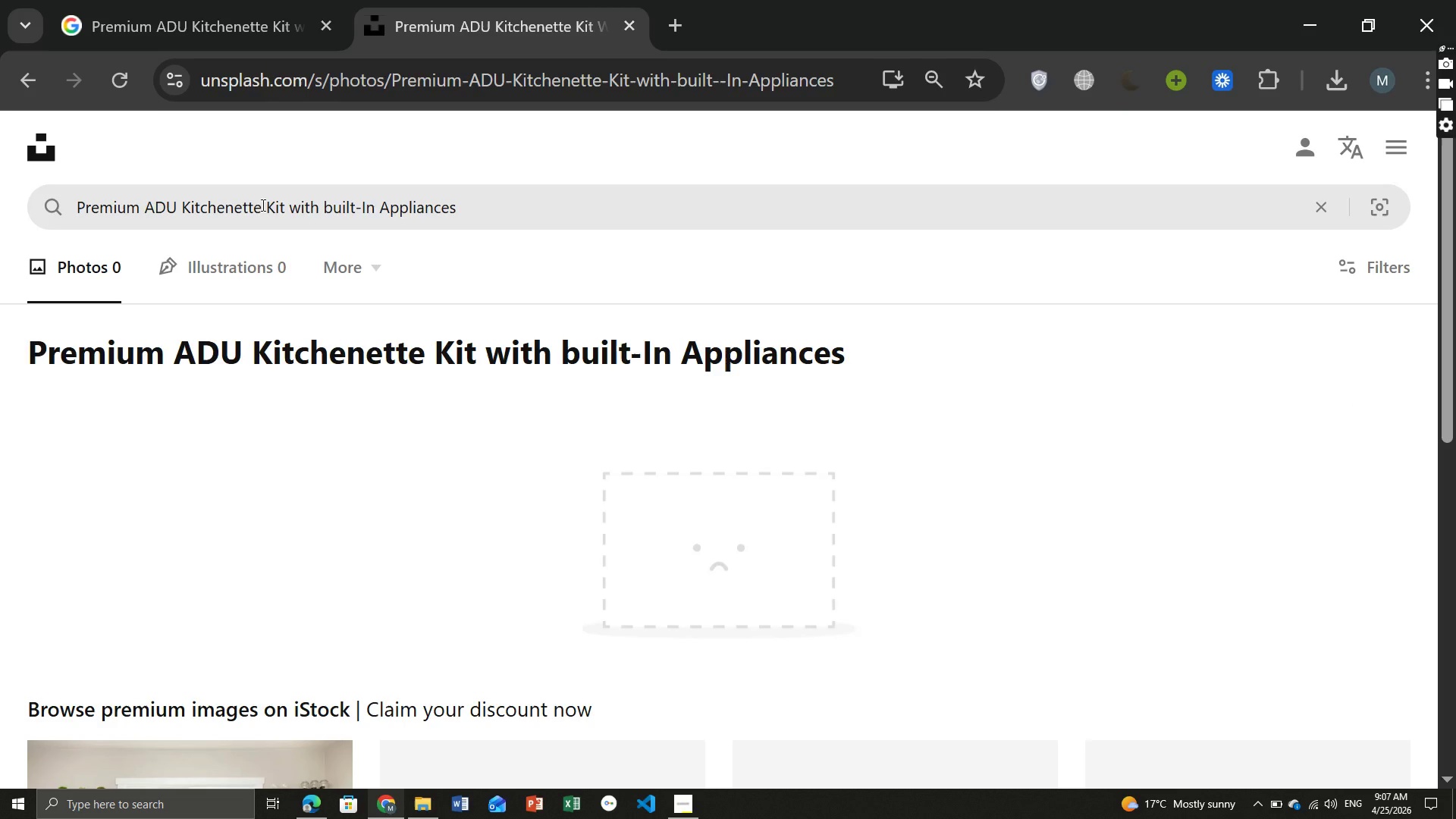 
mouse_move([300, 212])
 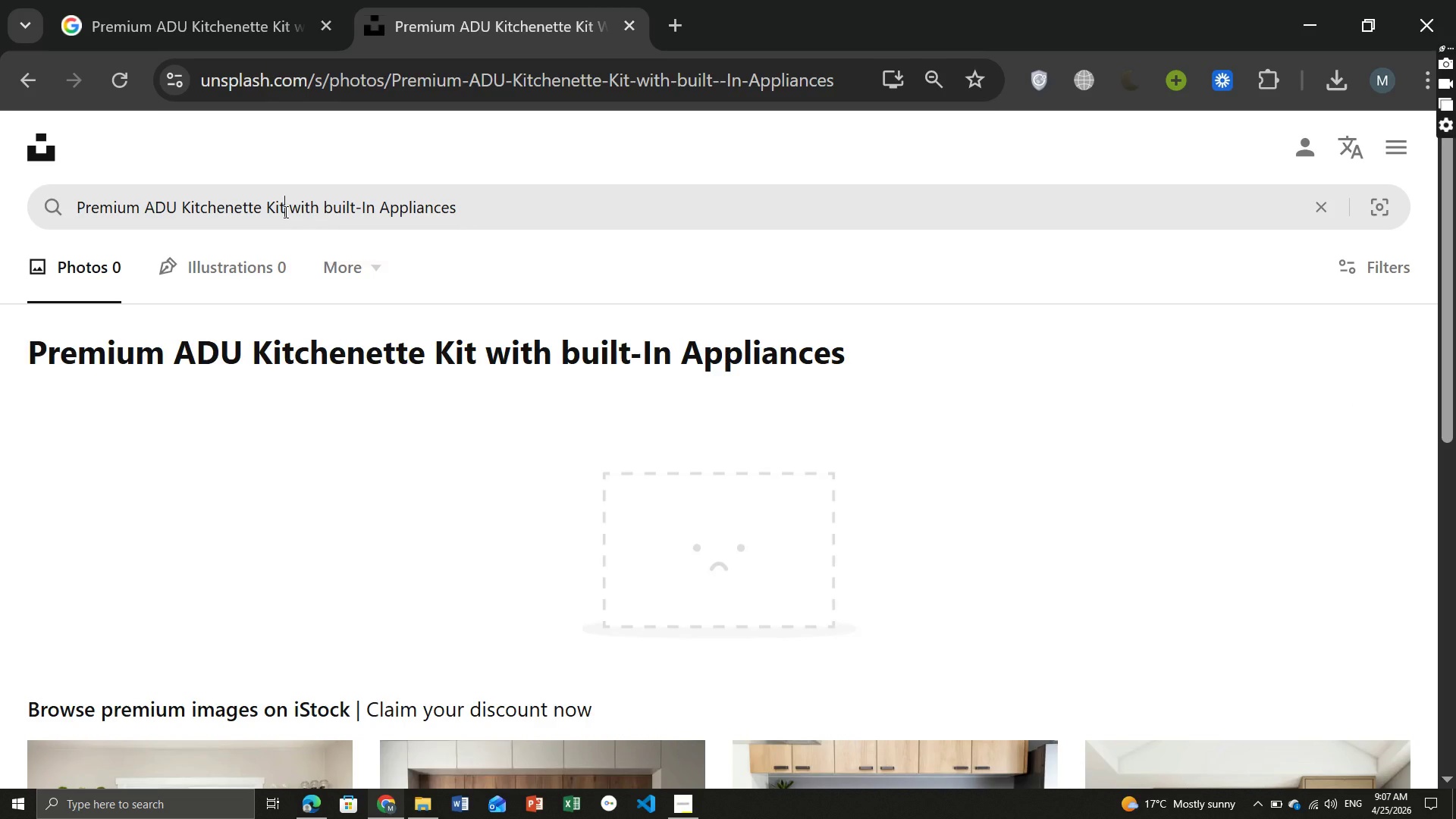 
left_click([284, 212])
 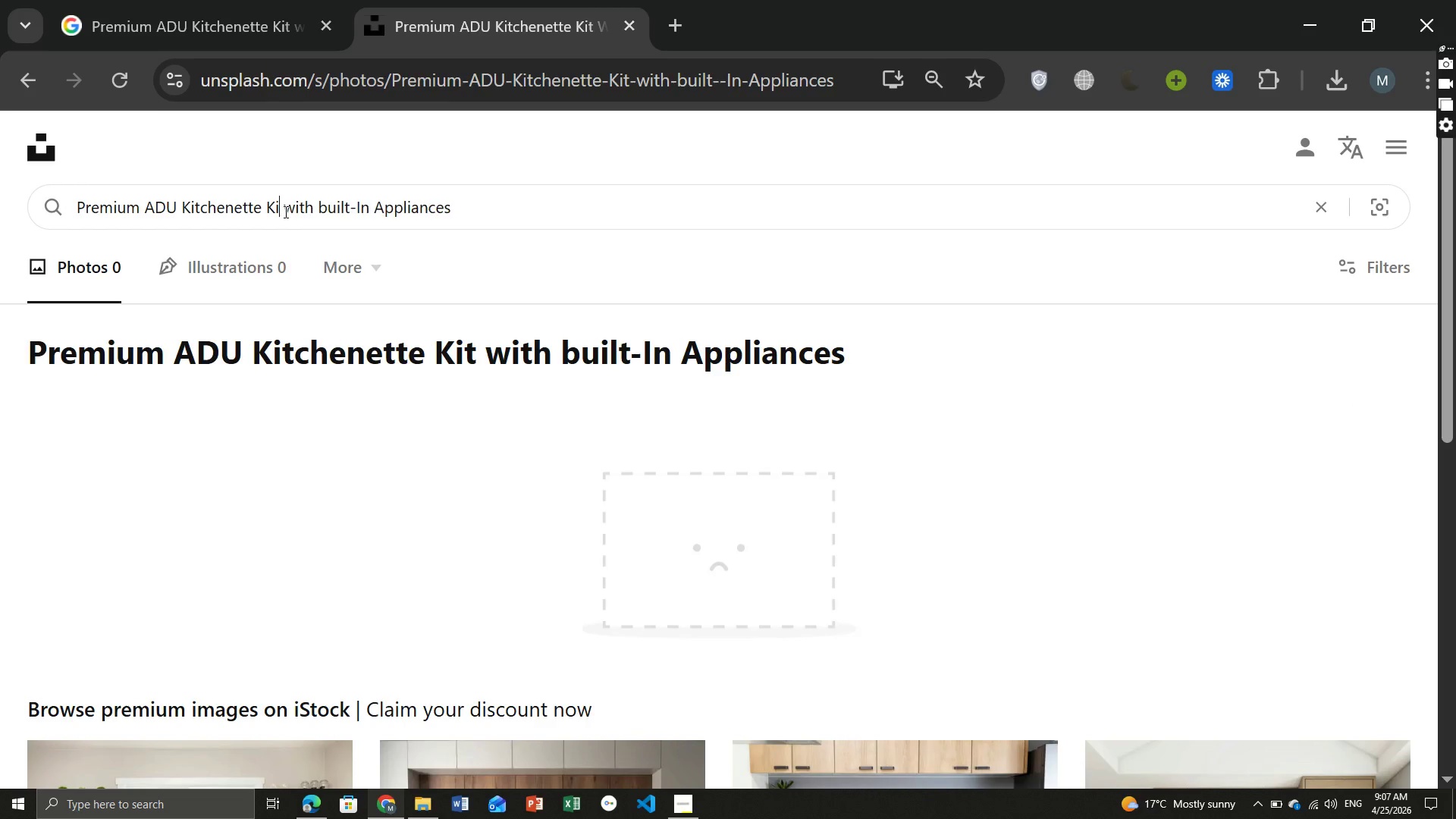 
key(Backspace)
 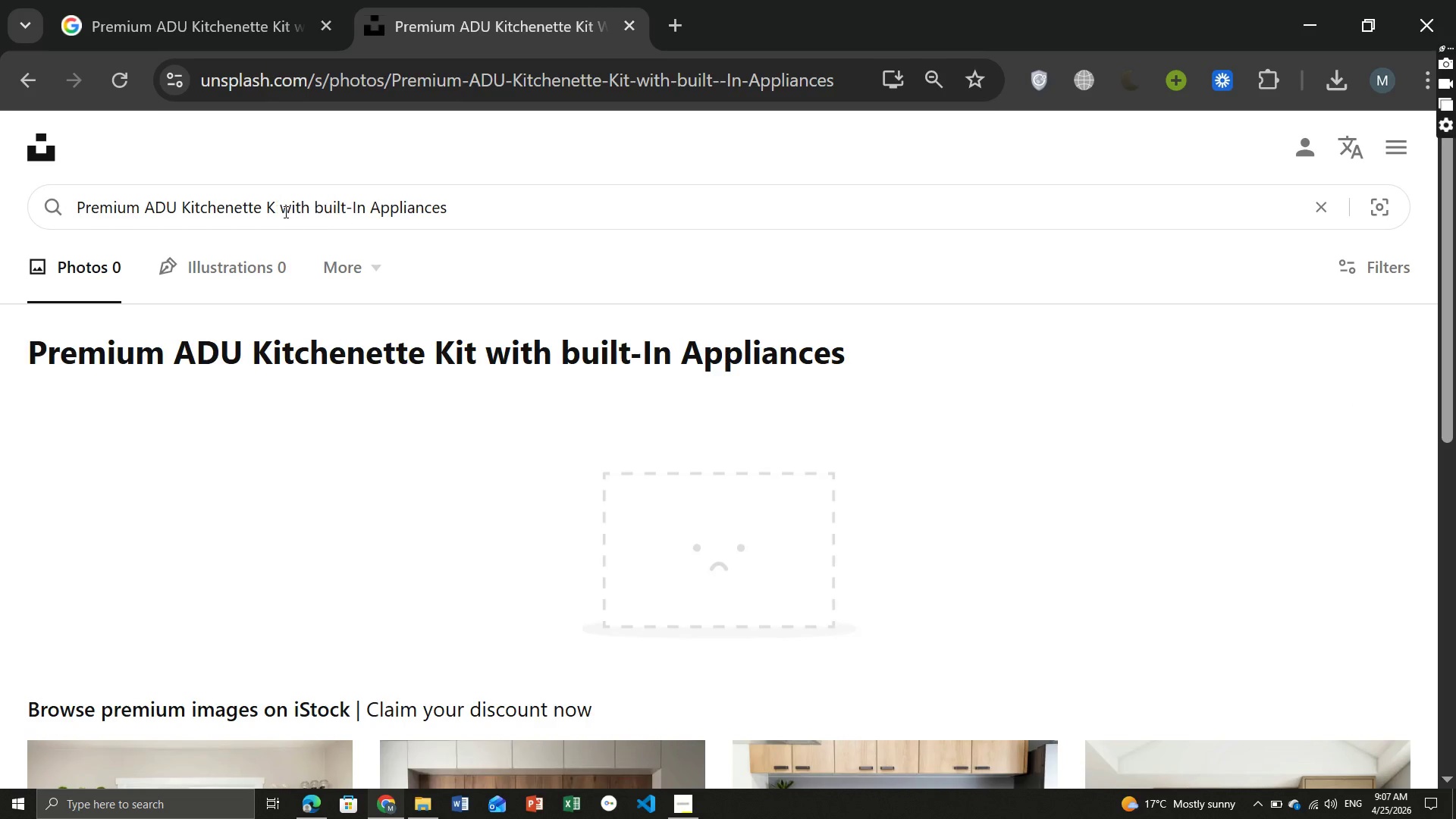 
key(Backspace)
 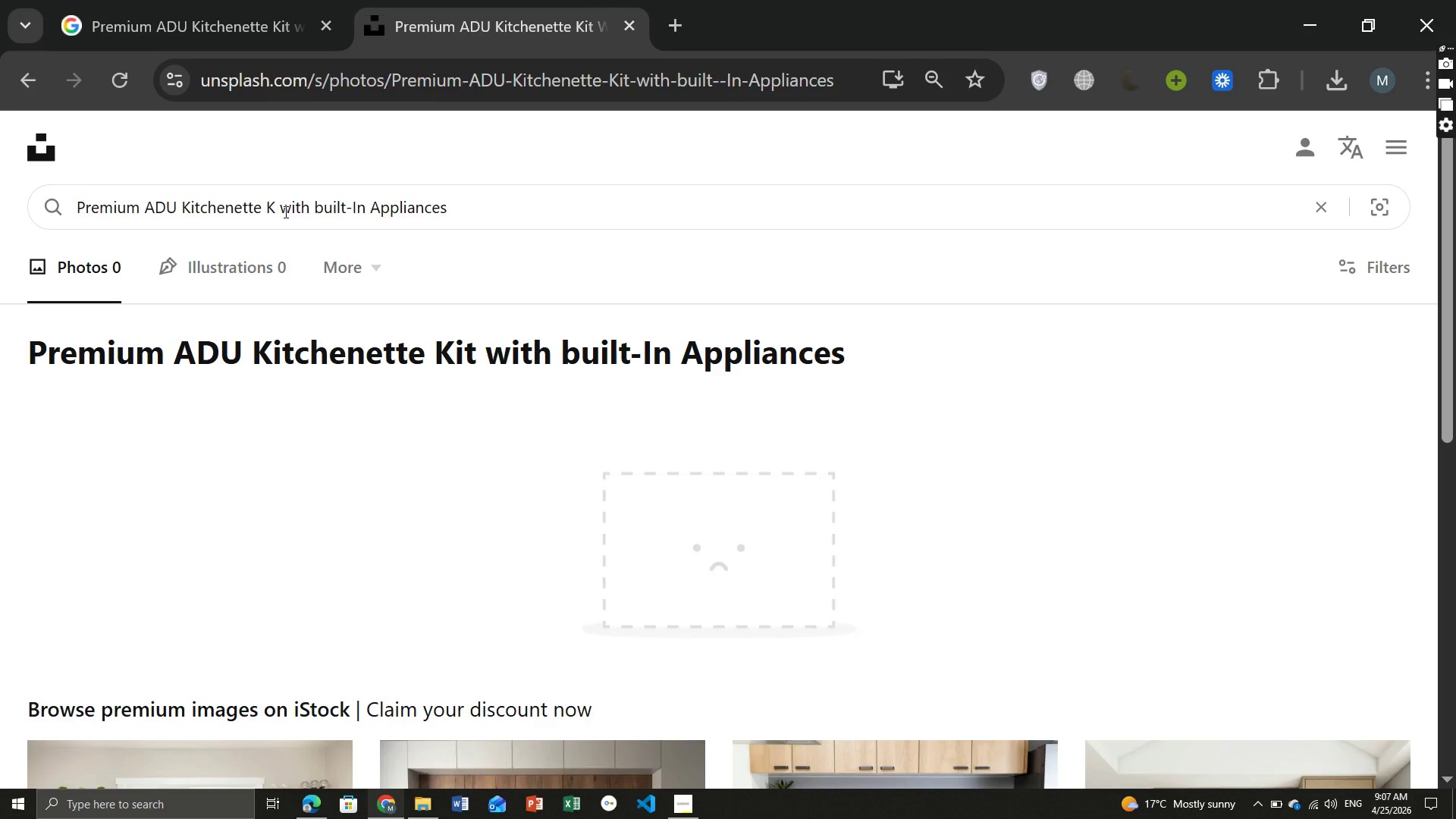 
key(Backspace)
 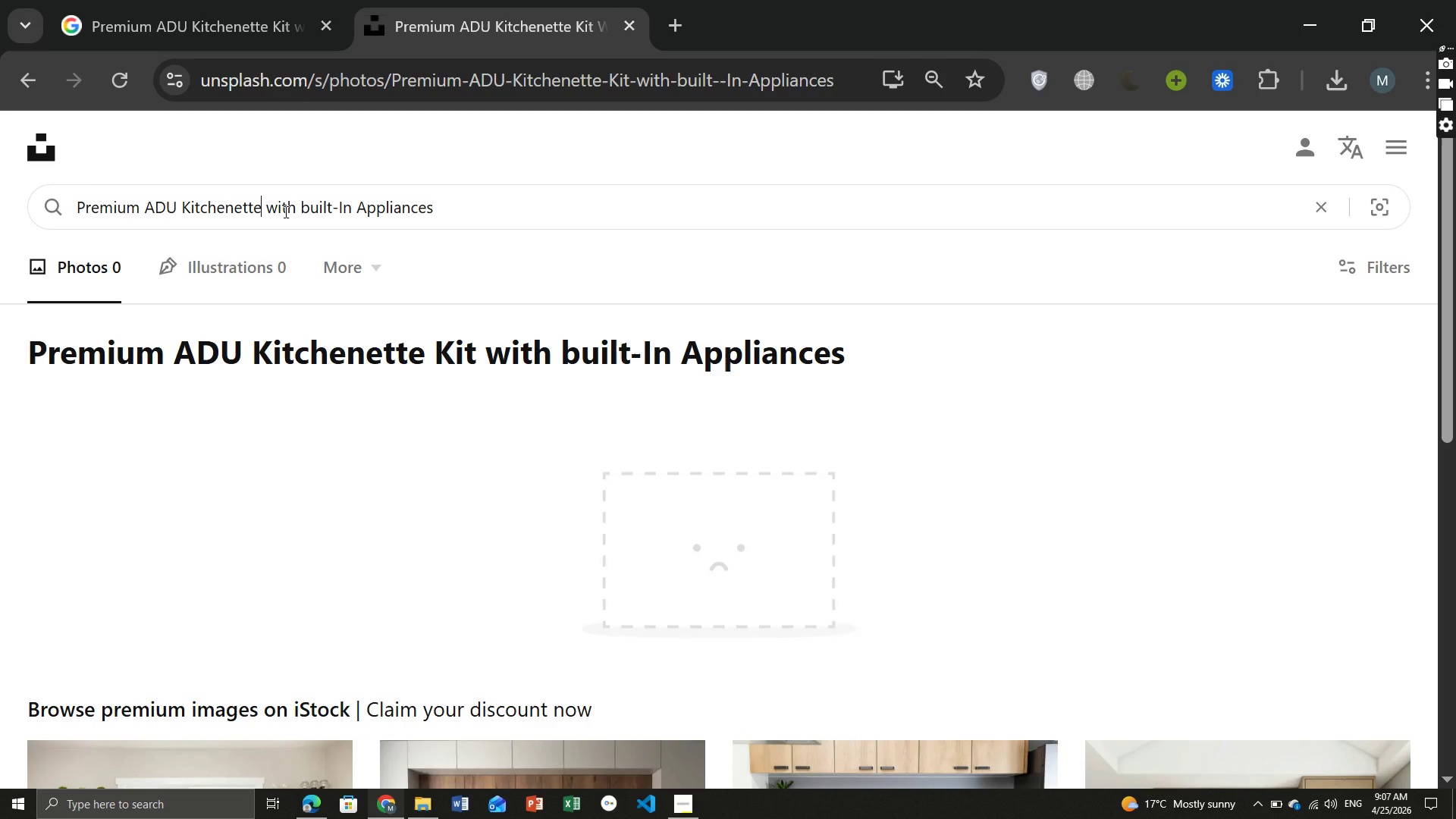 
key(Backspace)
 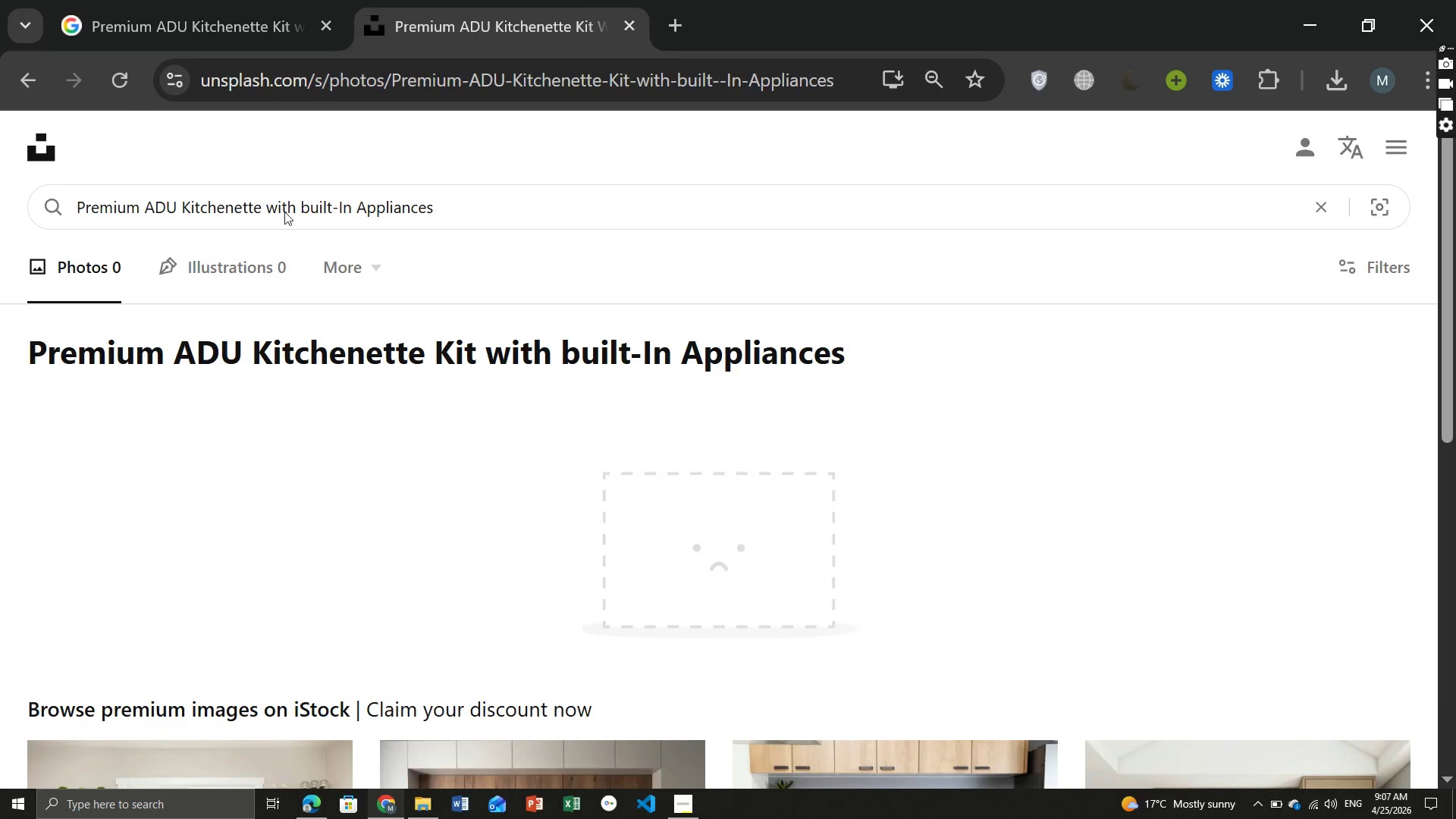 
key(Enter)
 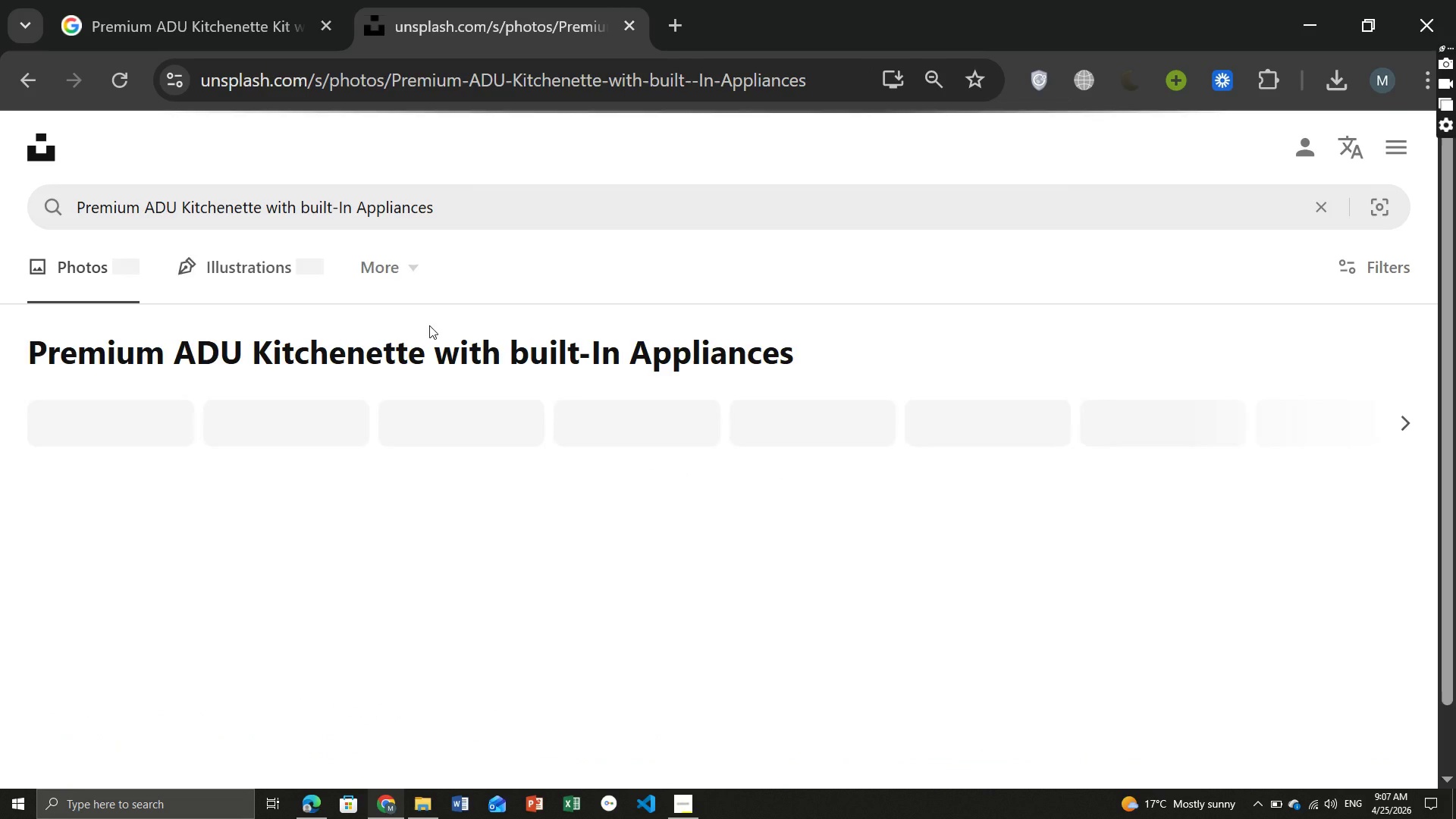 
mouse_move([549, 388])
 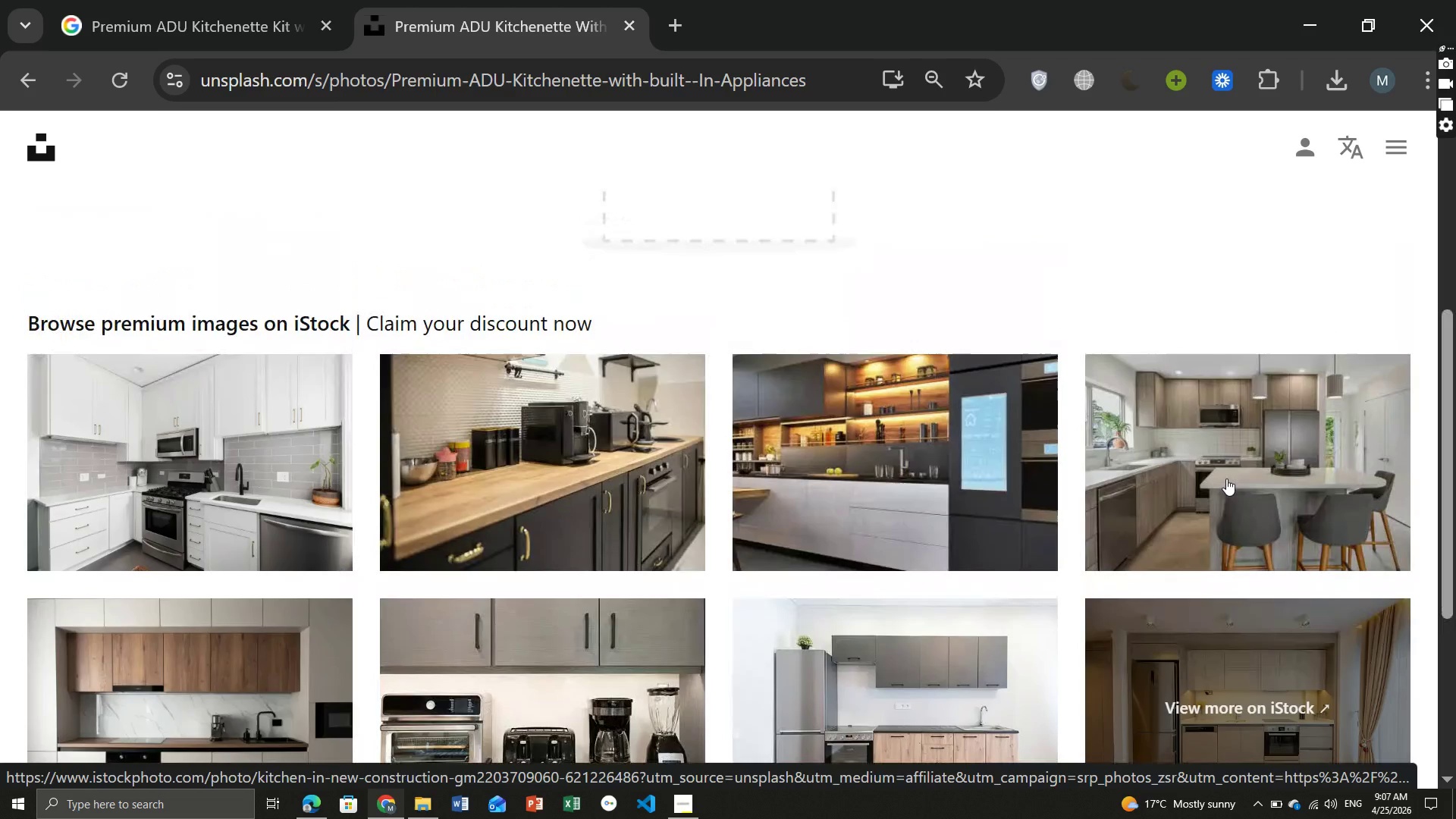 
left_click([1257, 493])
 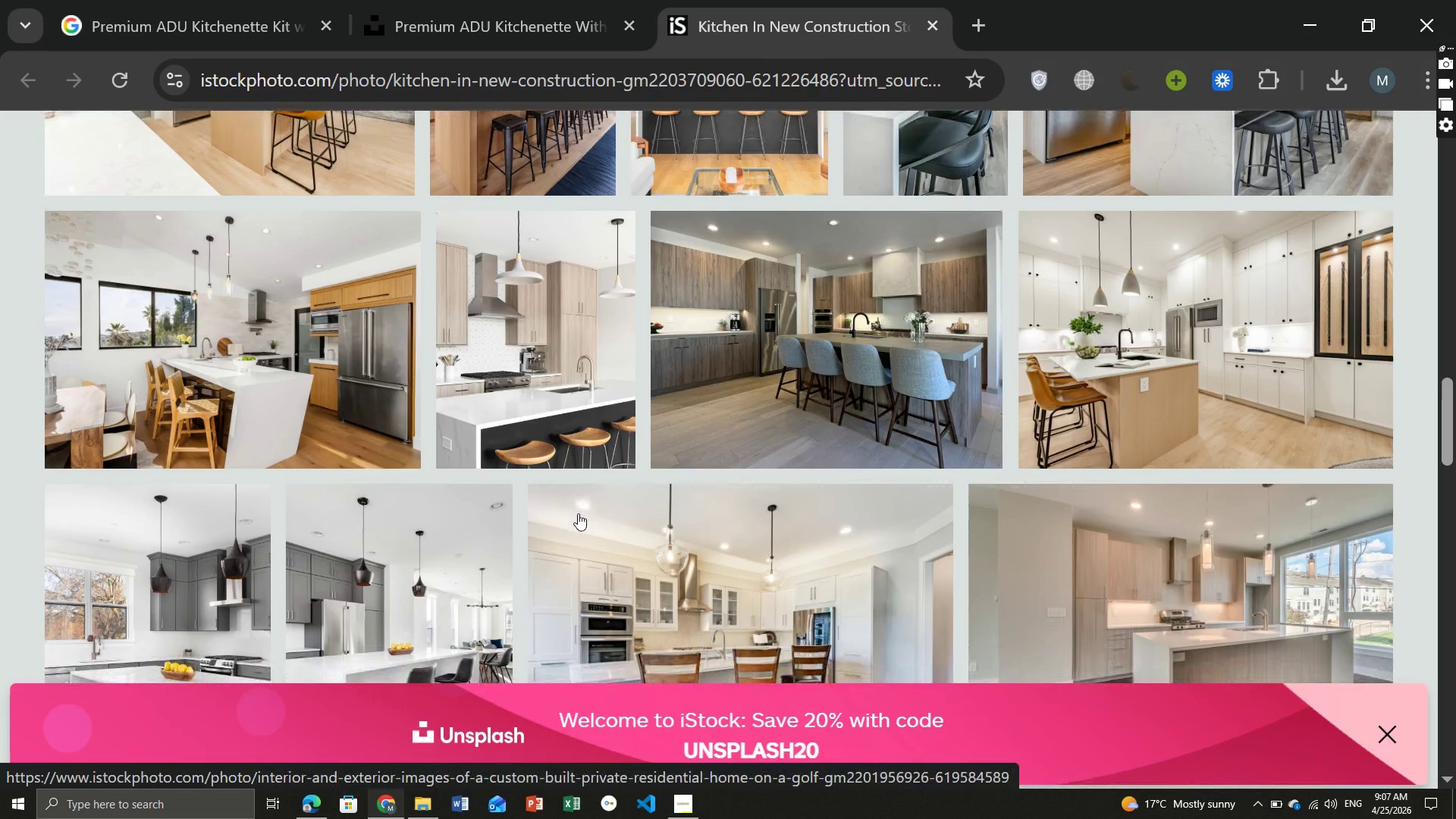 
wait(21.19)
 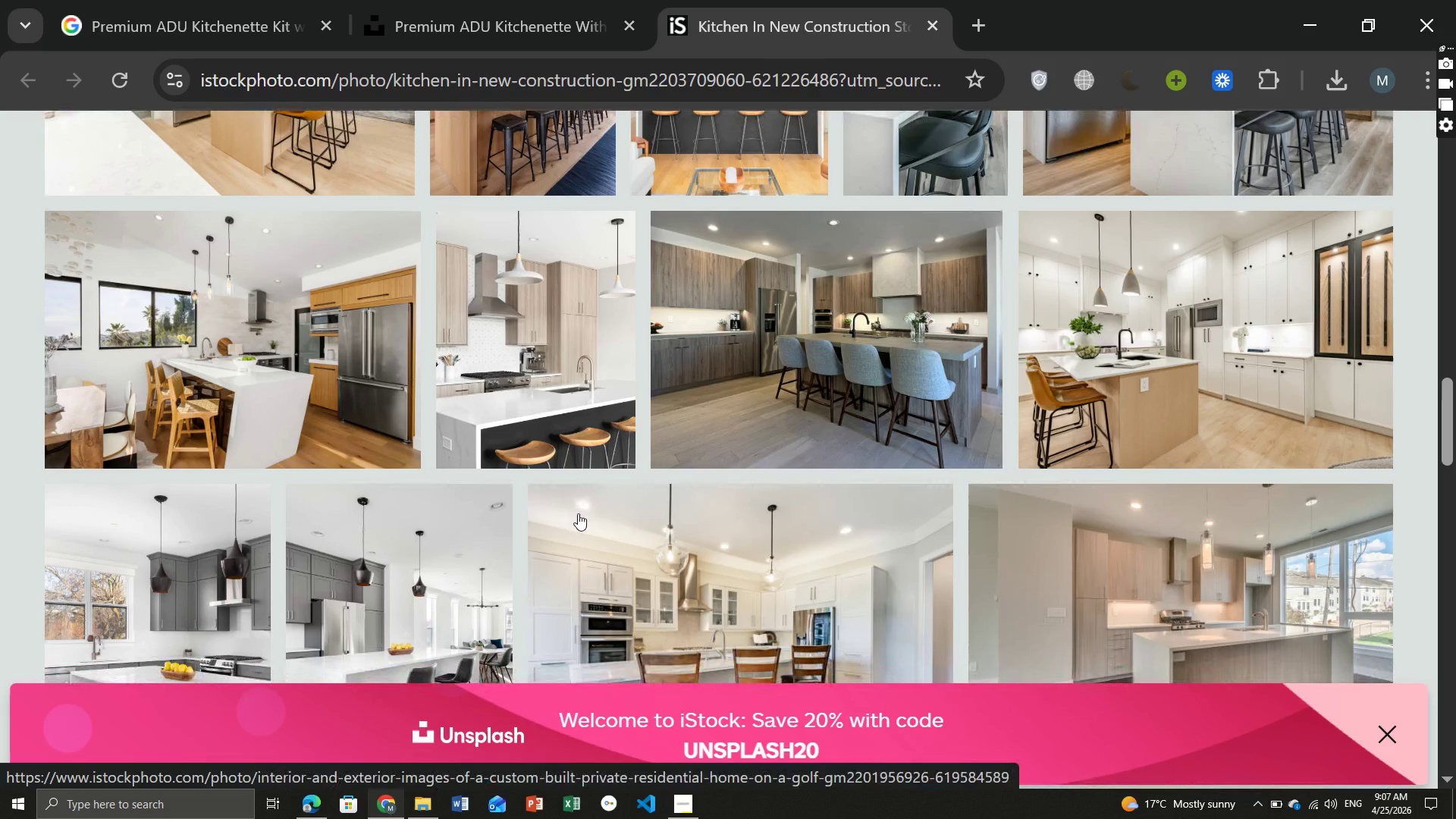 
left_click([579, 0])
 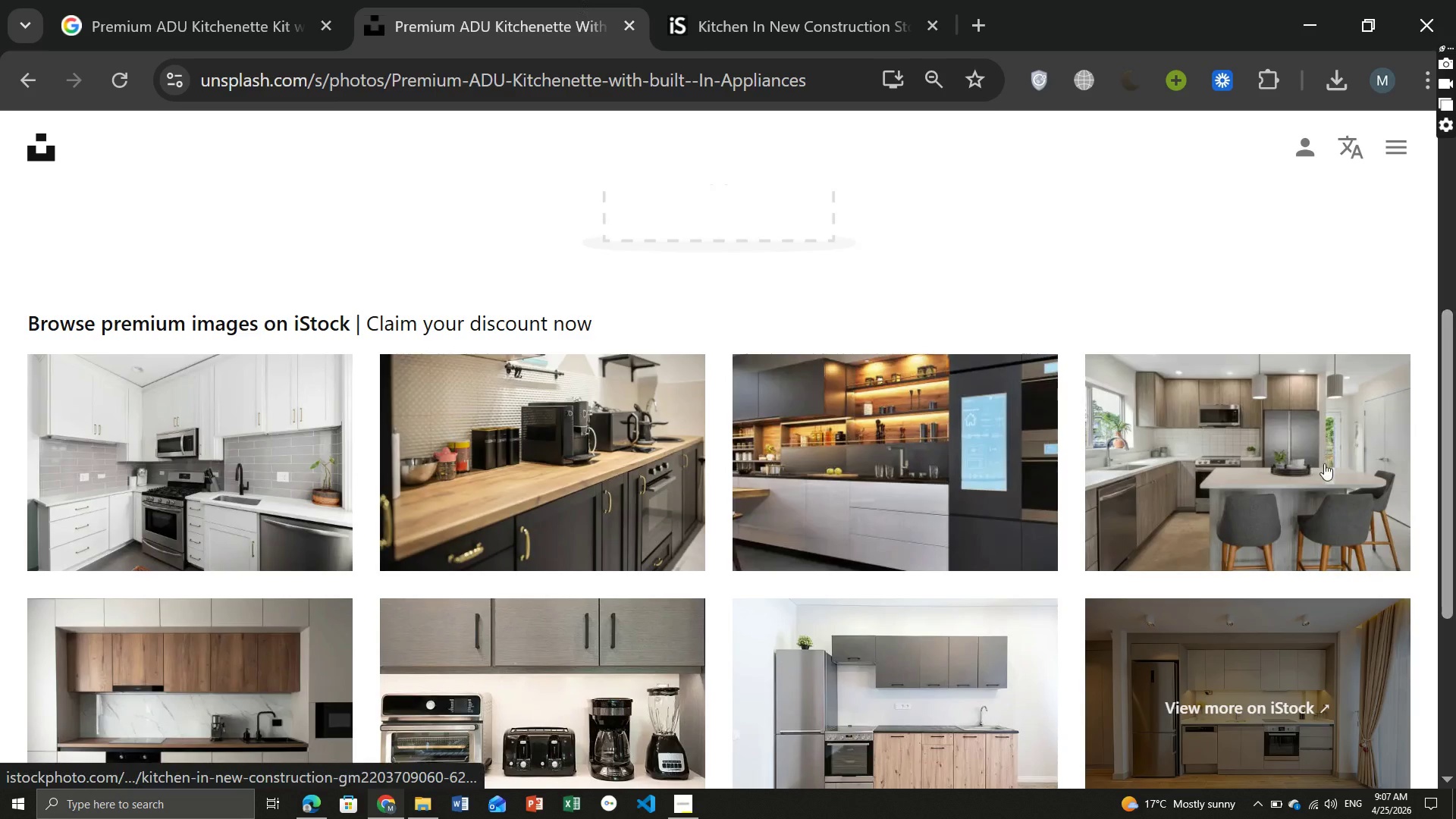 
right_click([1279, 472])
 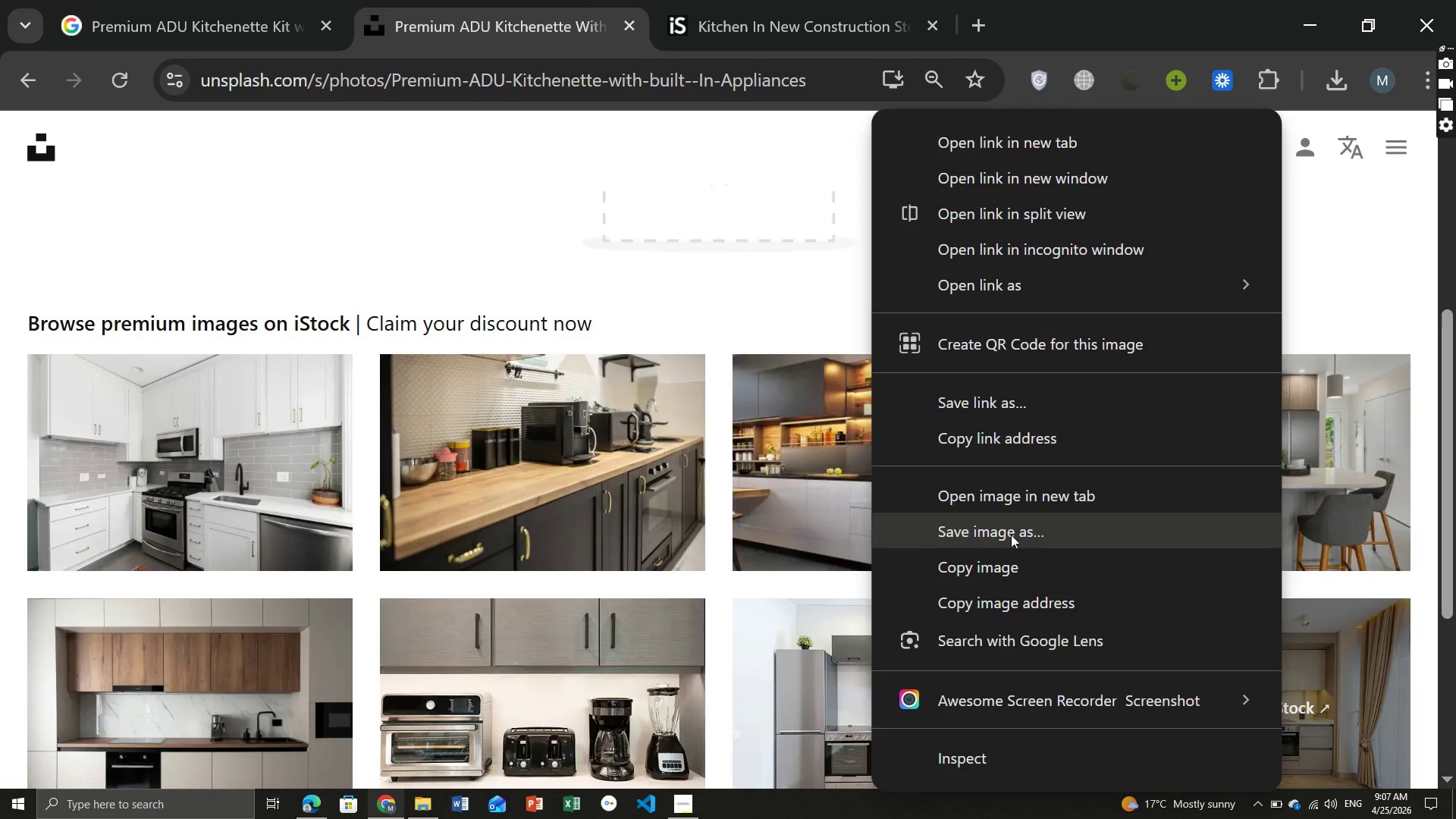 
left_click([1009, 535])
 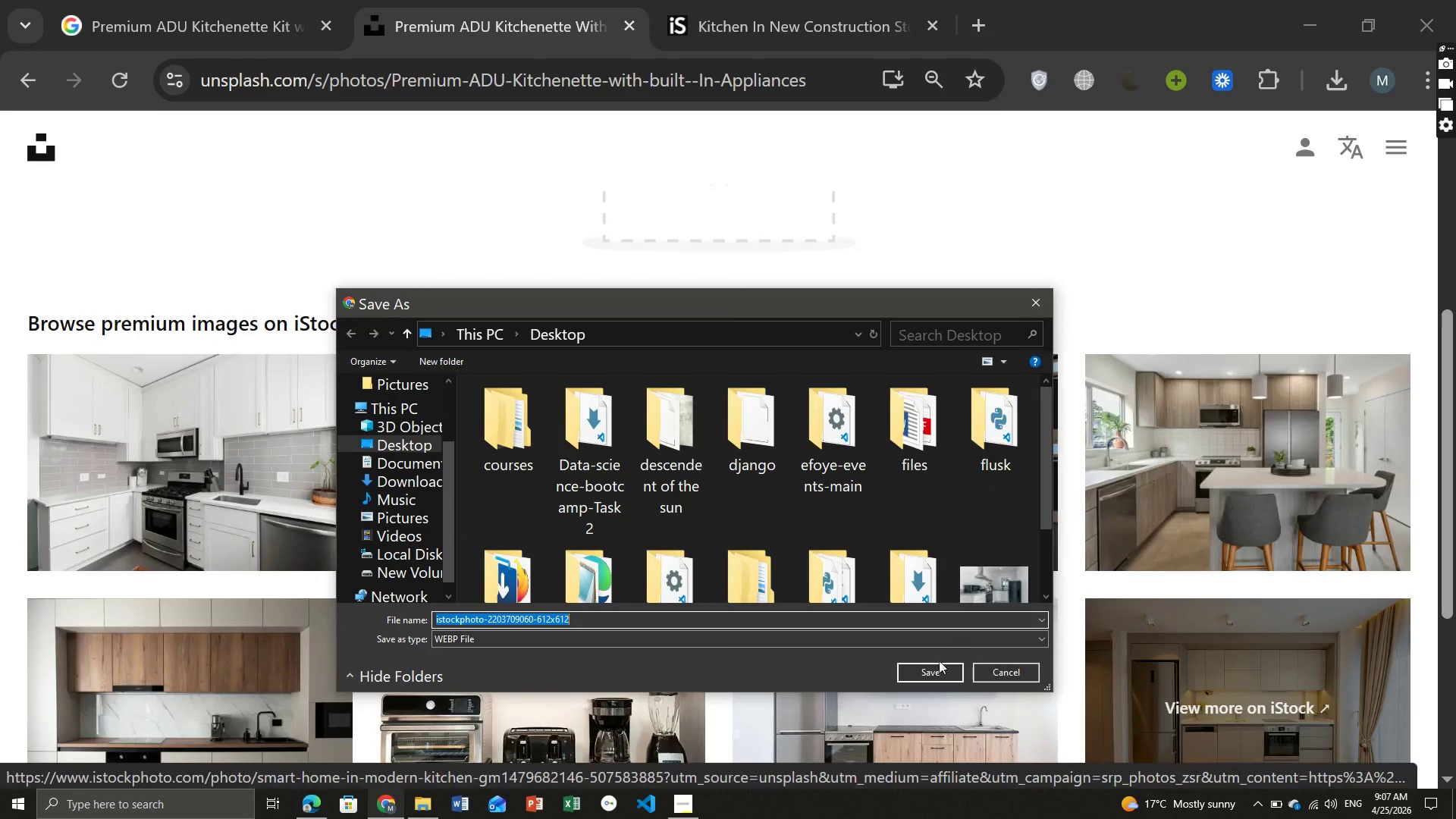 
left_click([937, 671])
 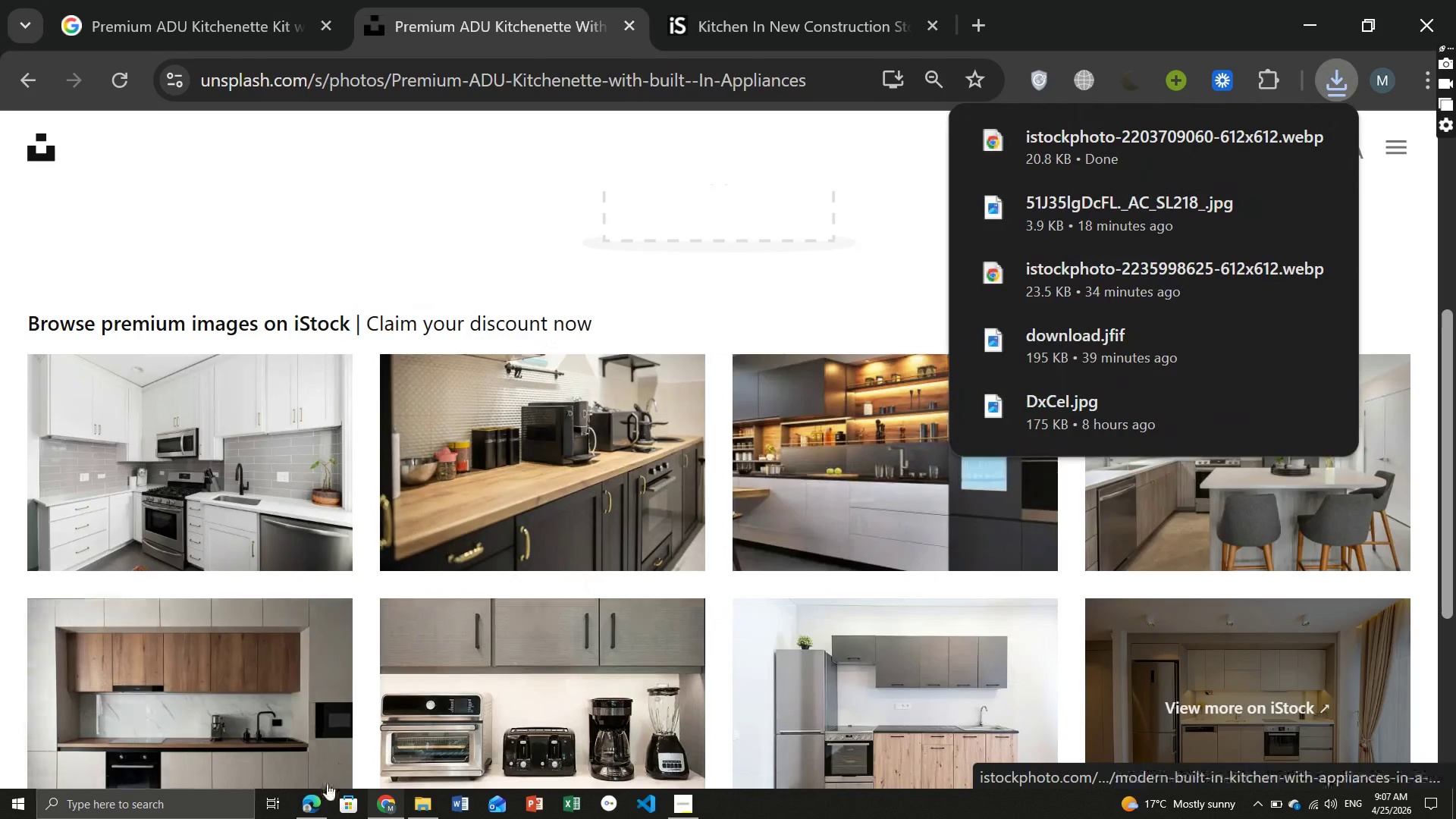 
left_click([315, 810])
 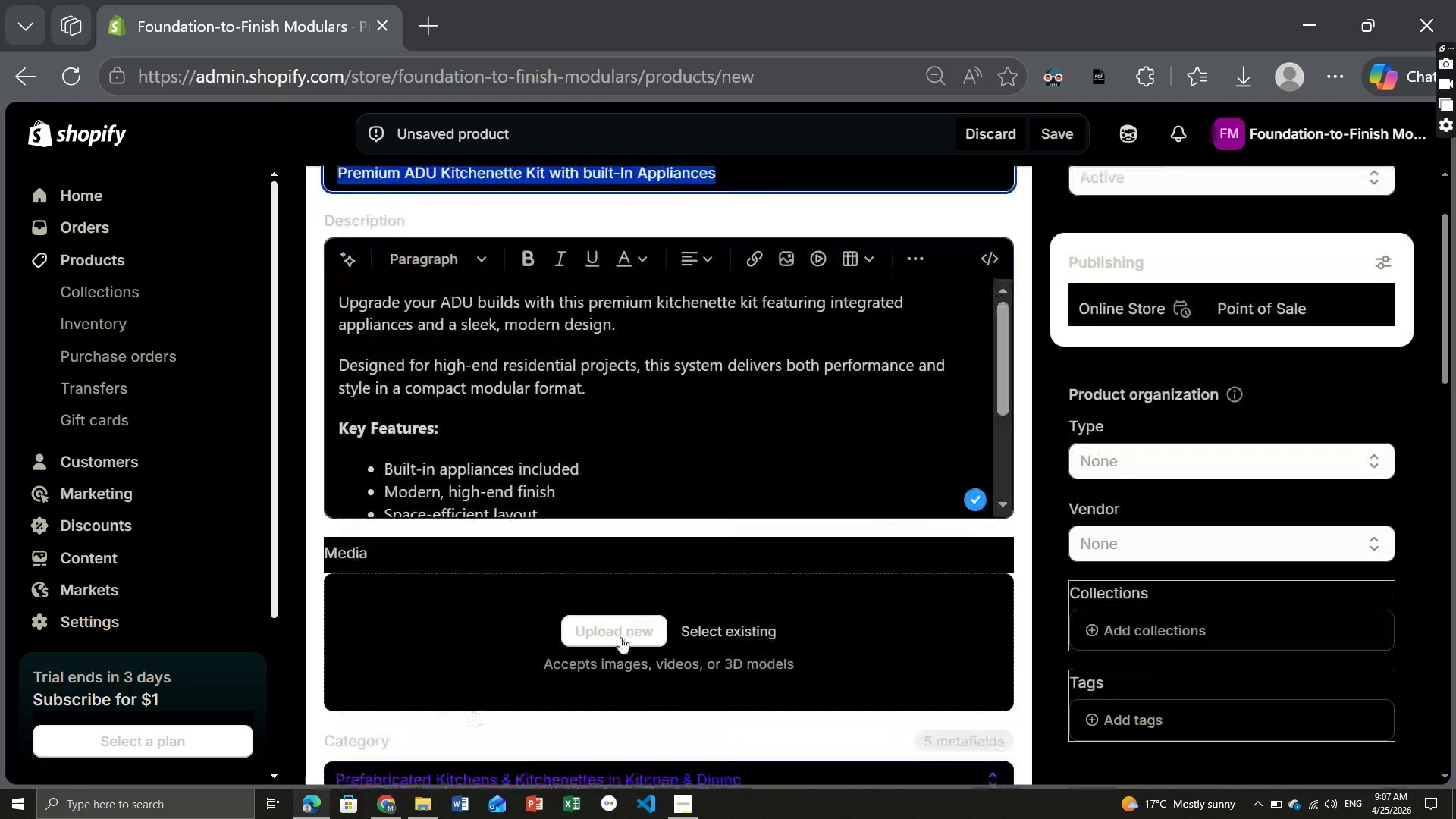 
left_click([624, 629])
 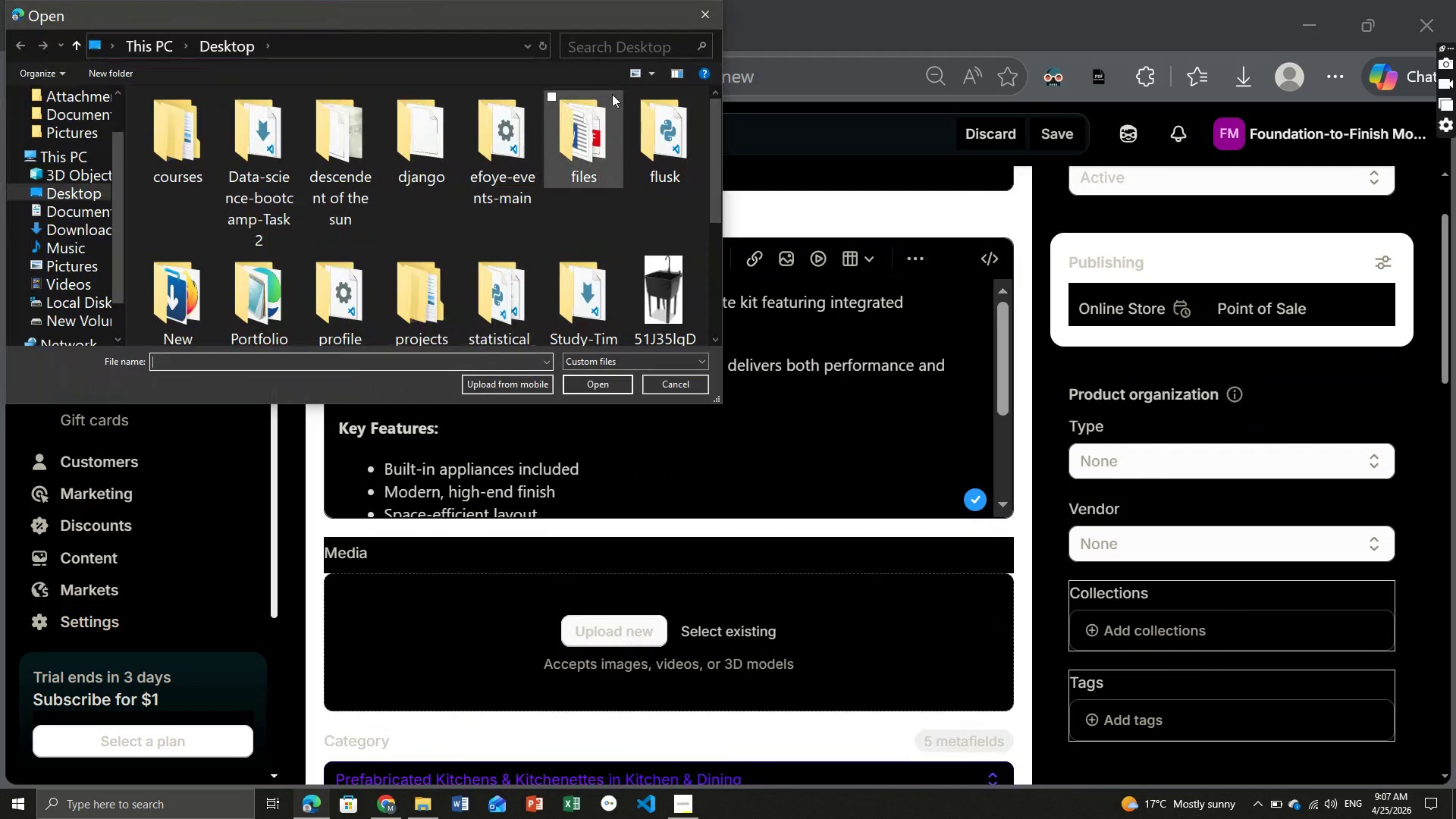 
scroll: coordinate [576, 227], scroll_direction: down, amount: 1.0
 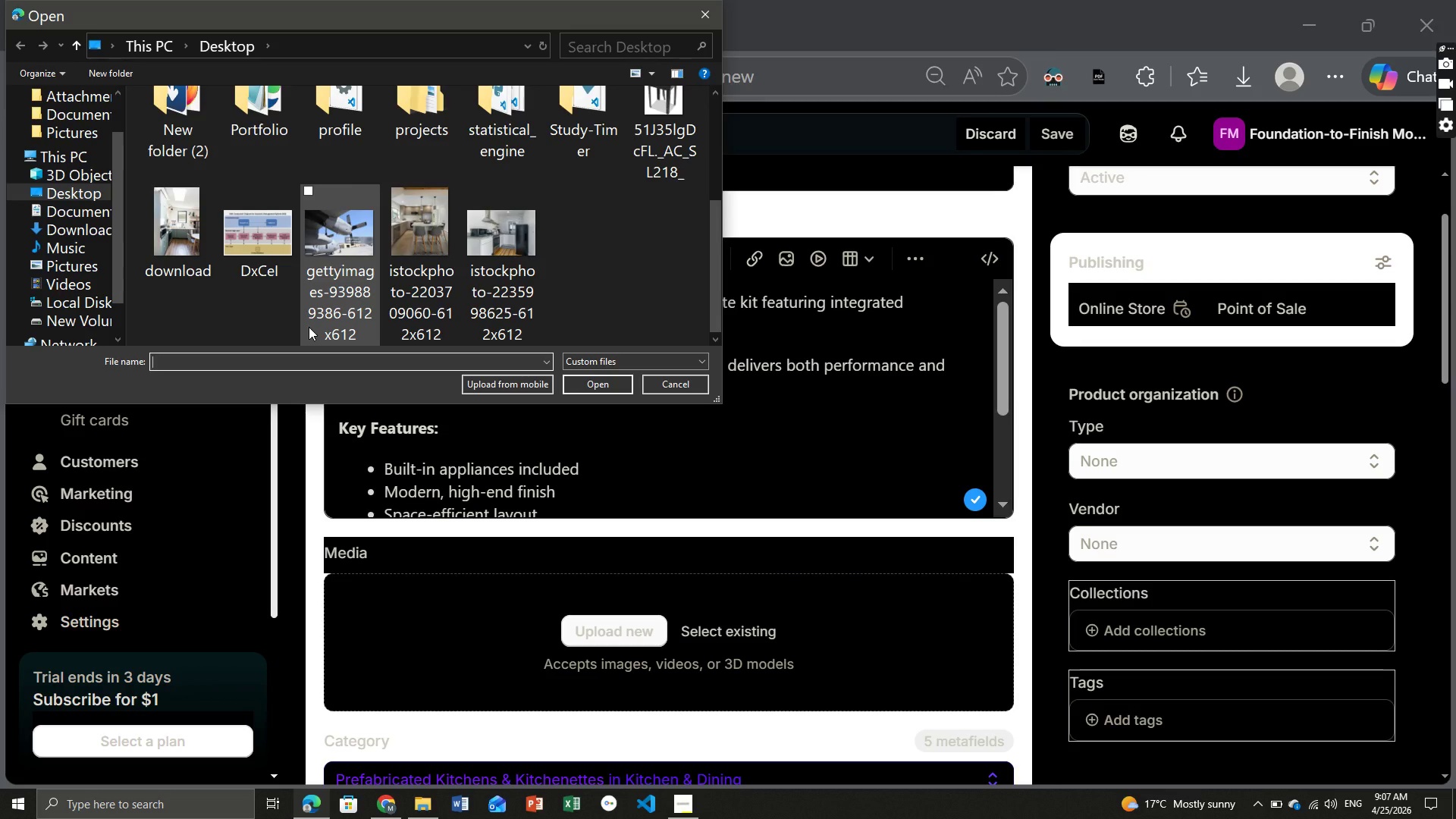 
wait(6.41)
 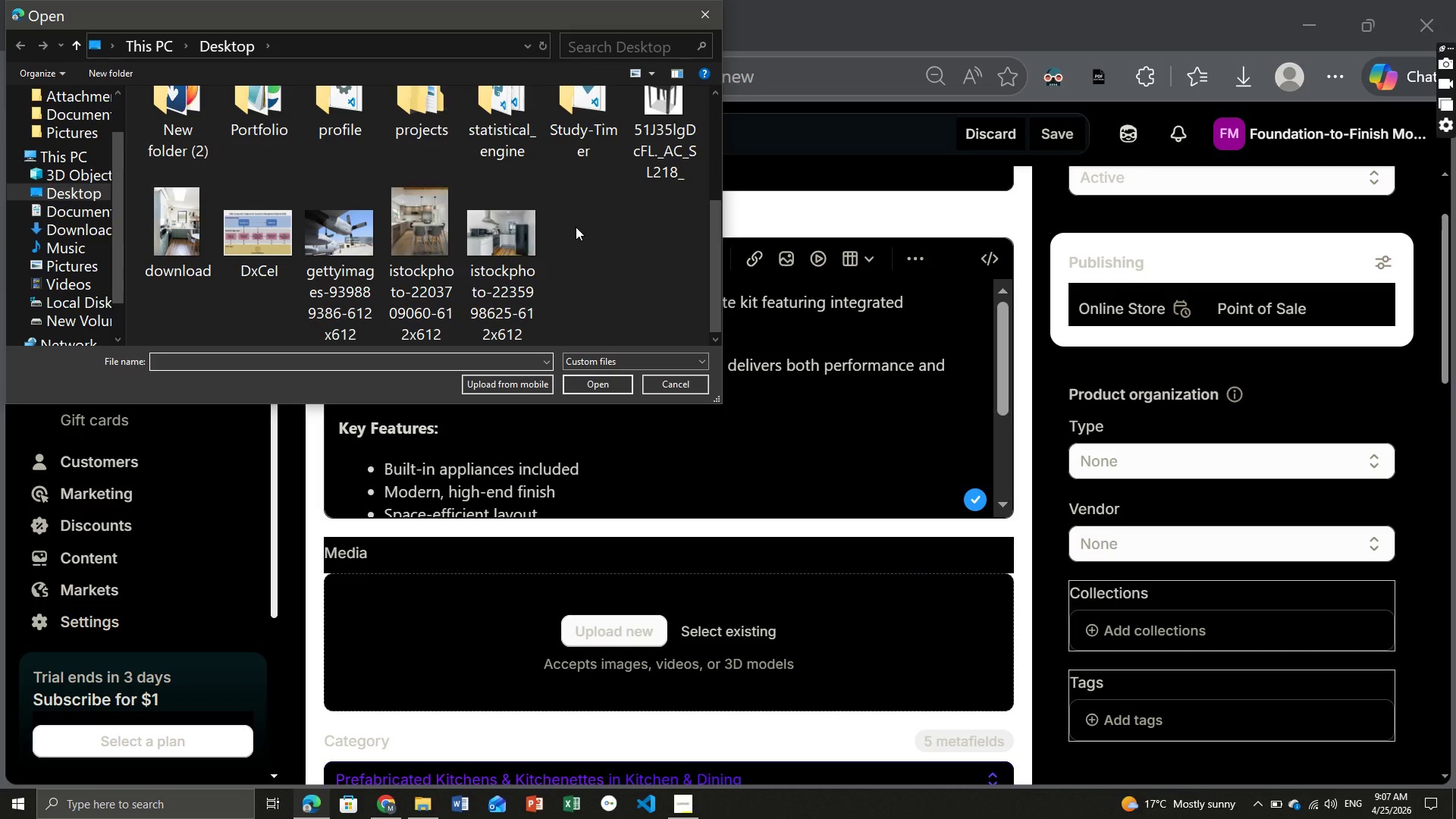 
scroll: coordinate [571, 299], scroll_direction: none, amount: 0.0
 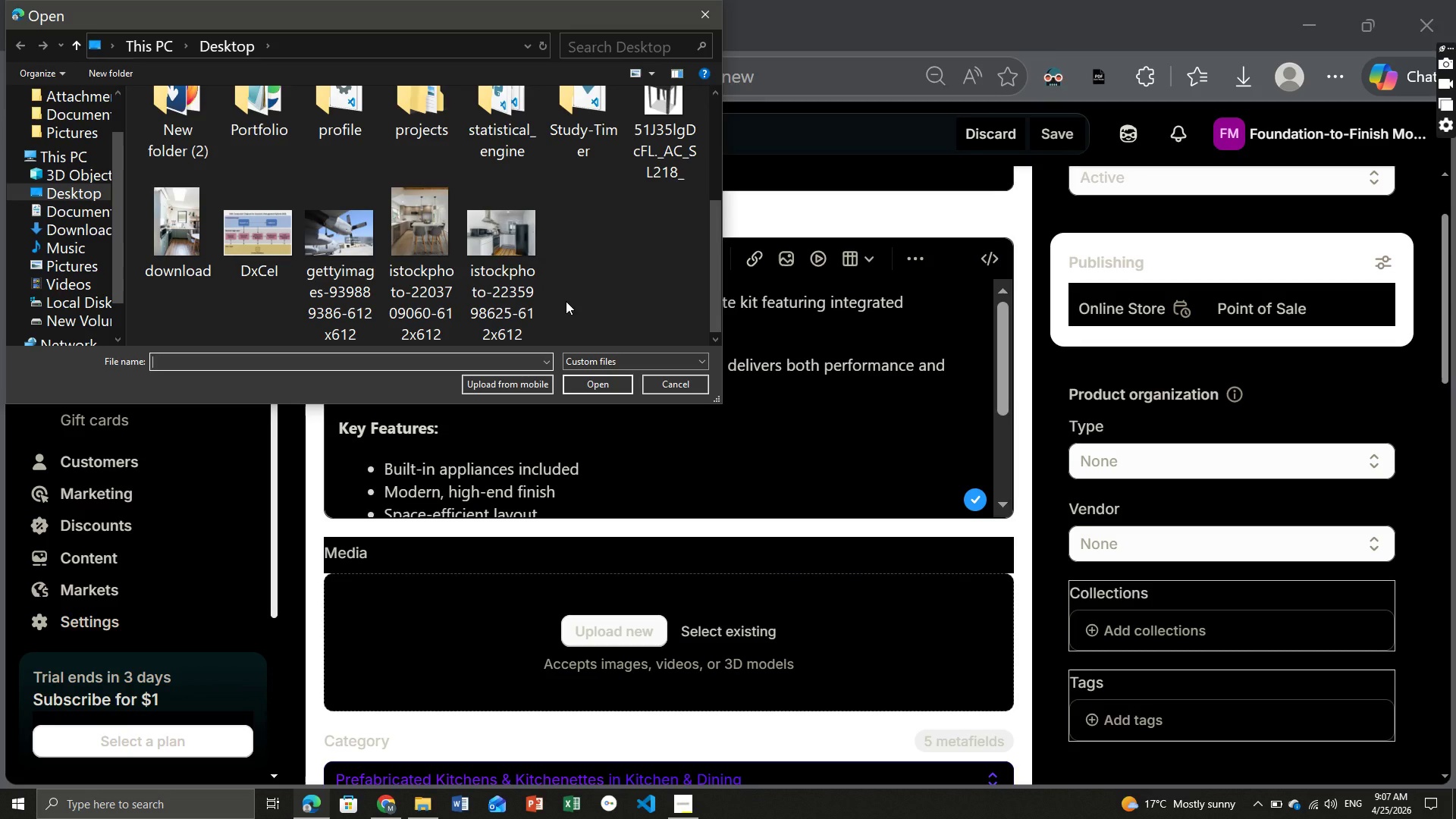 
scroll: coordinate [571, 299], scroll_direction: up, amount: 9.0
 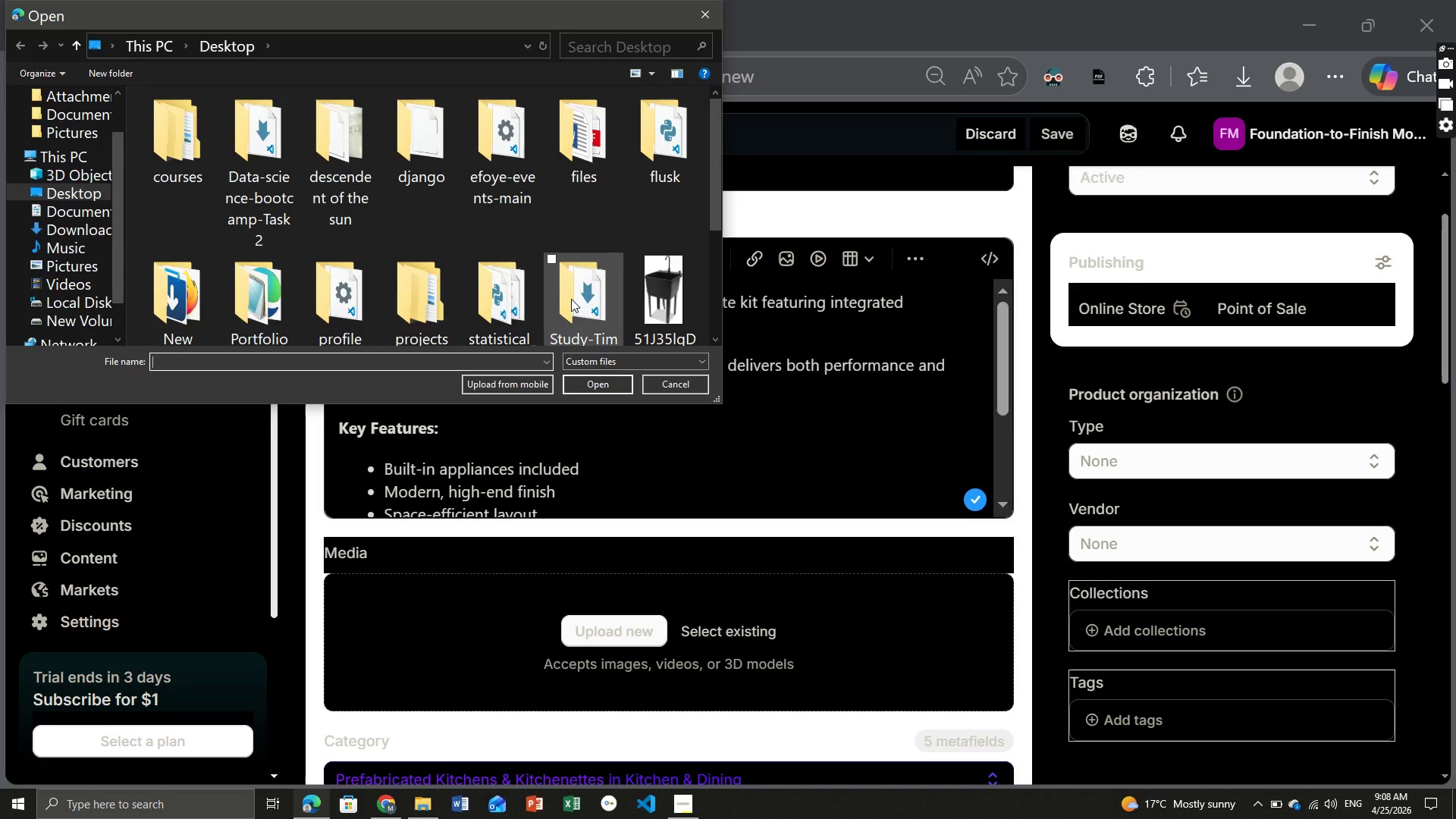 
scroll: coordinate [500, 296], scroll_direction: down, amount: 3.0
 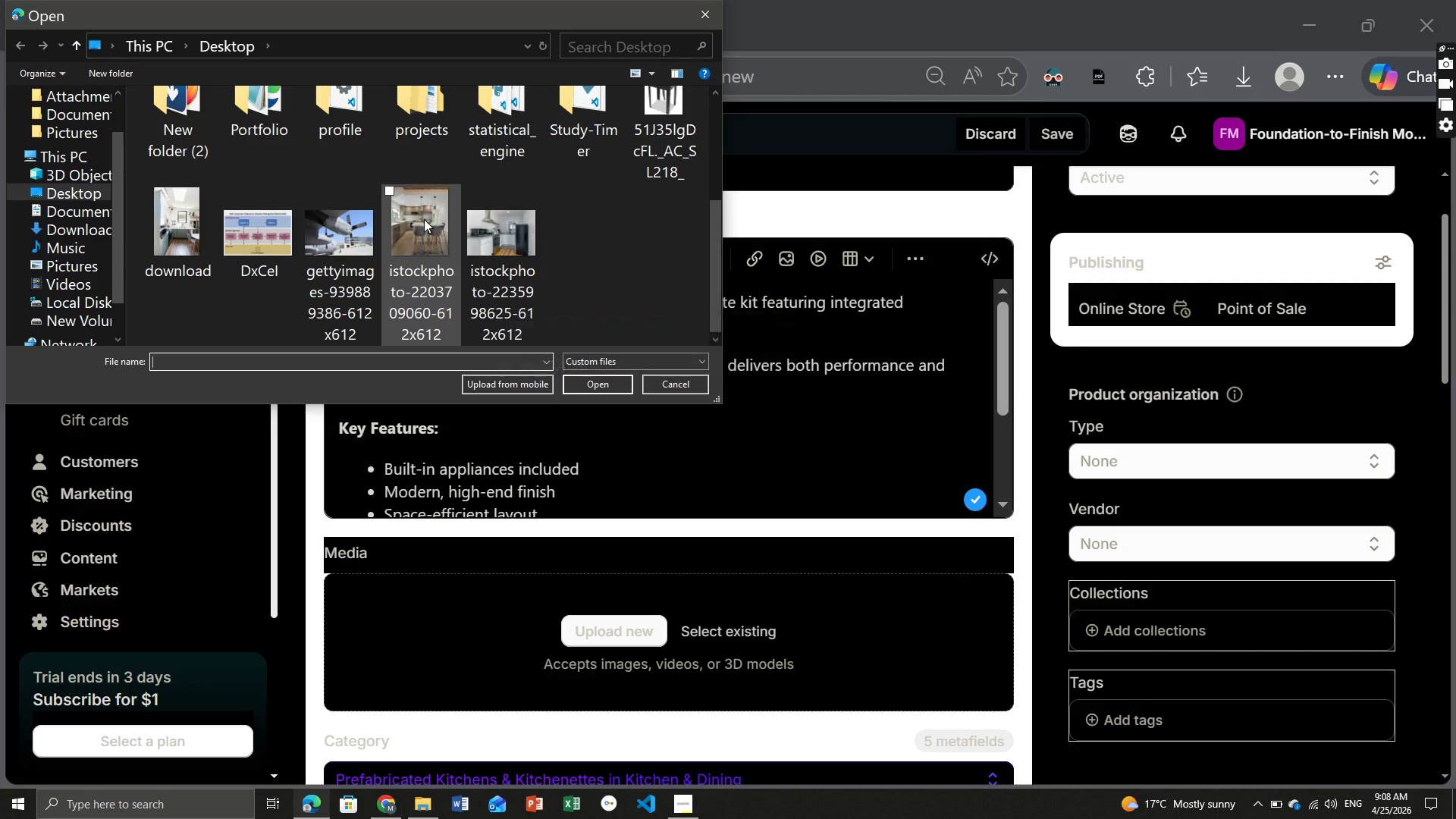 
left_click([424, 219])
 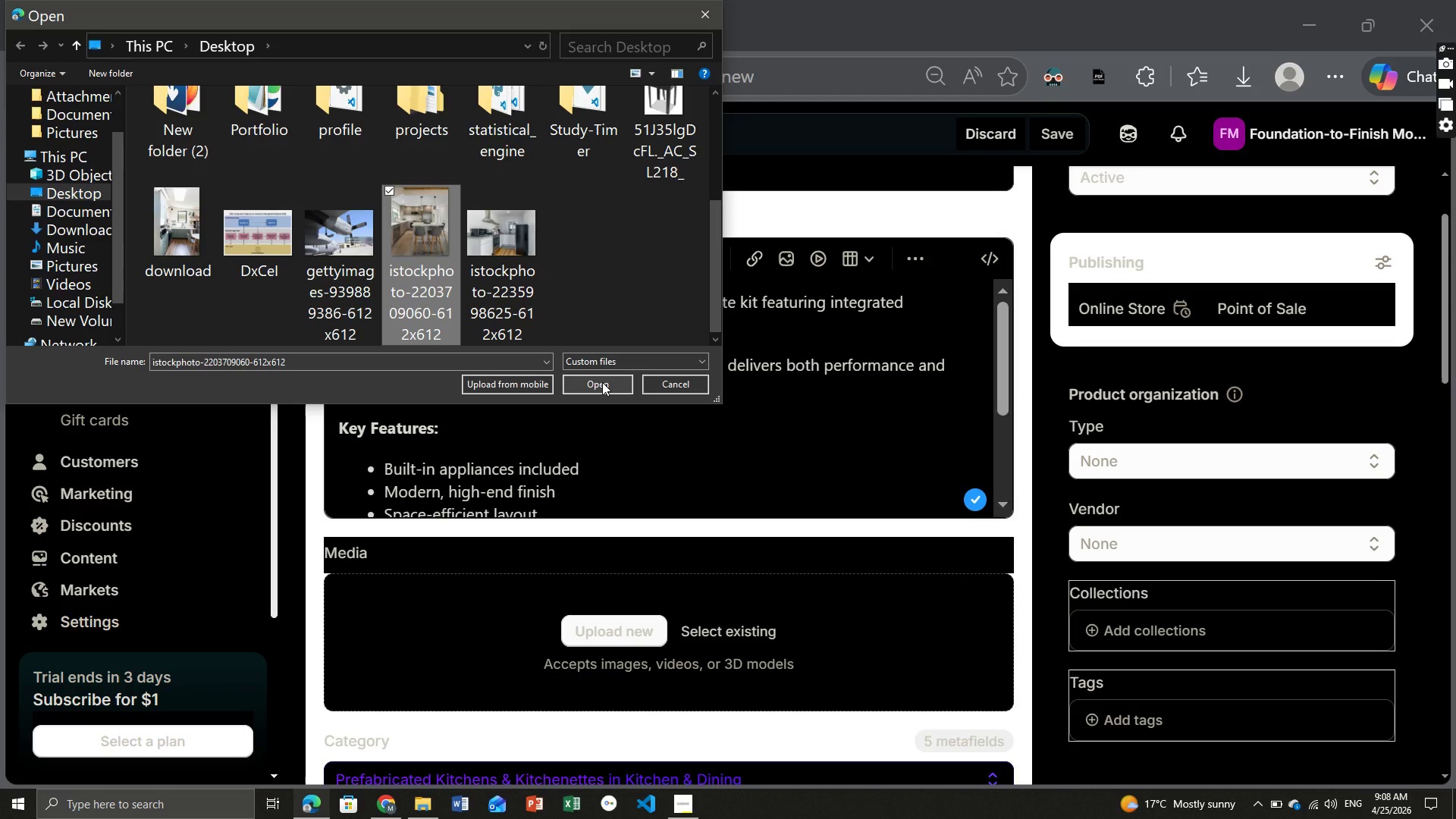 
left_click([602, 382])
 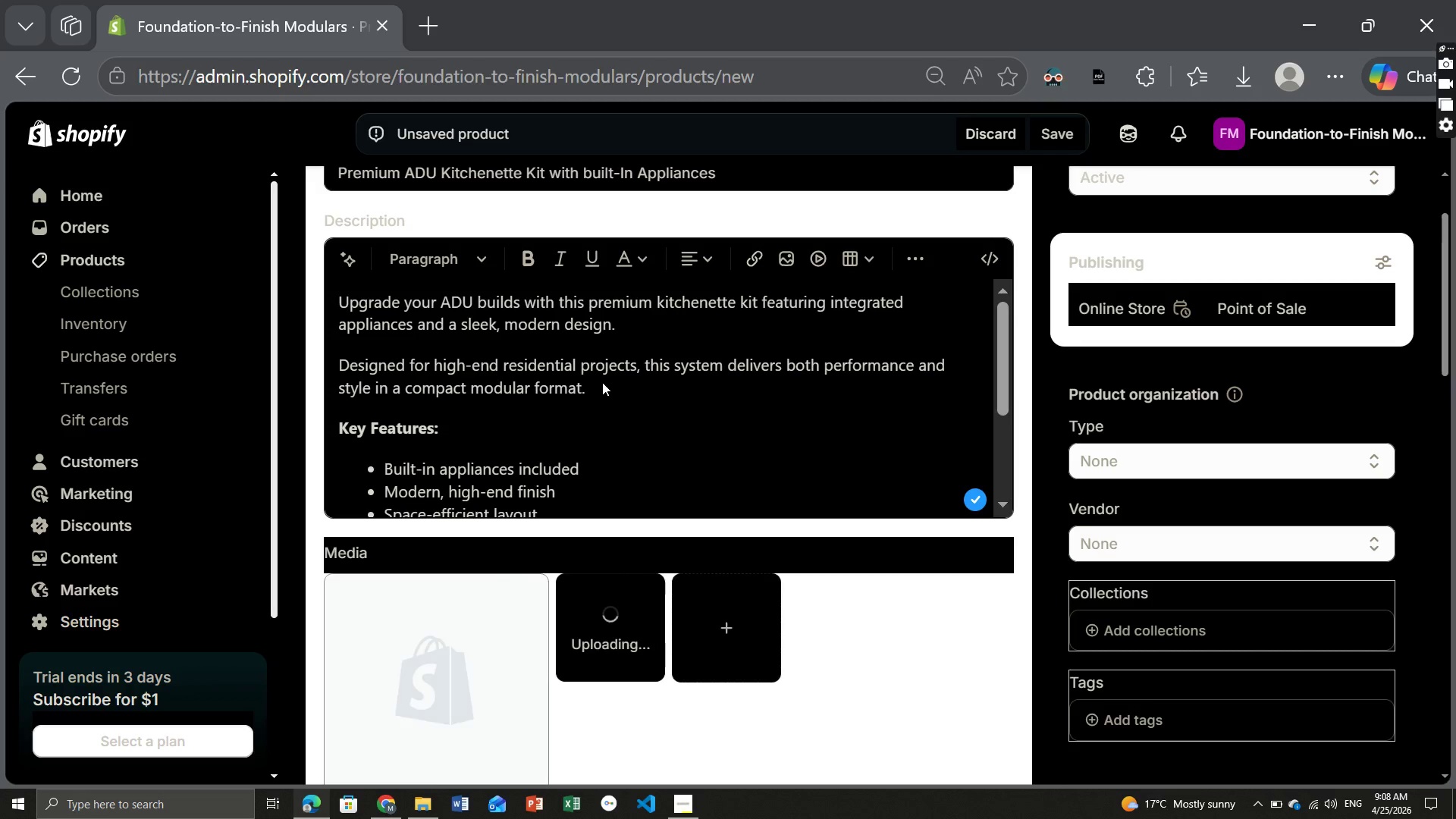 
wait(9.31)
 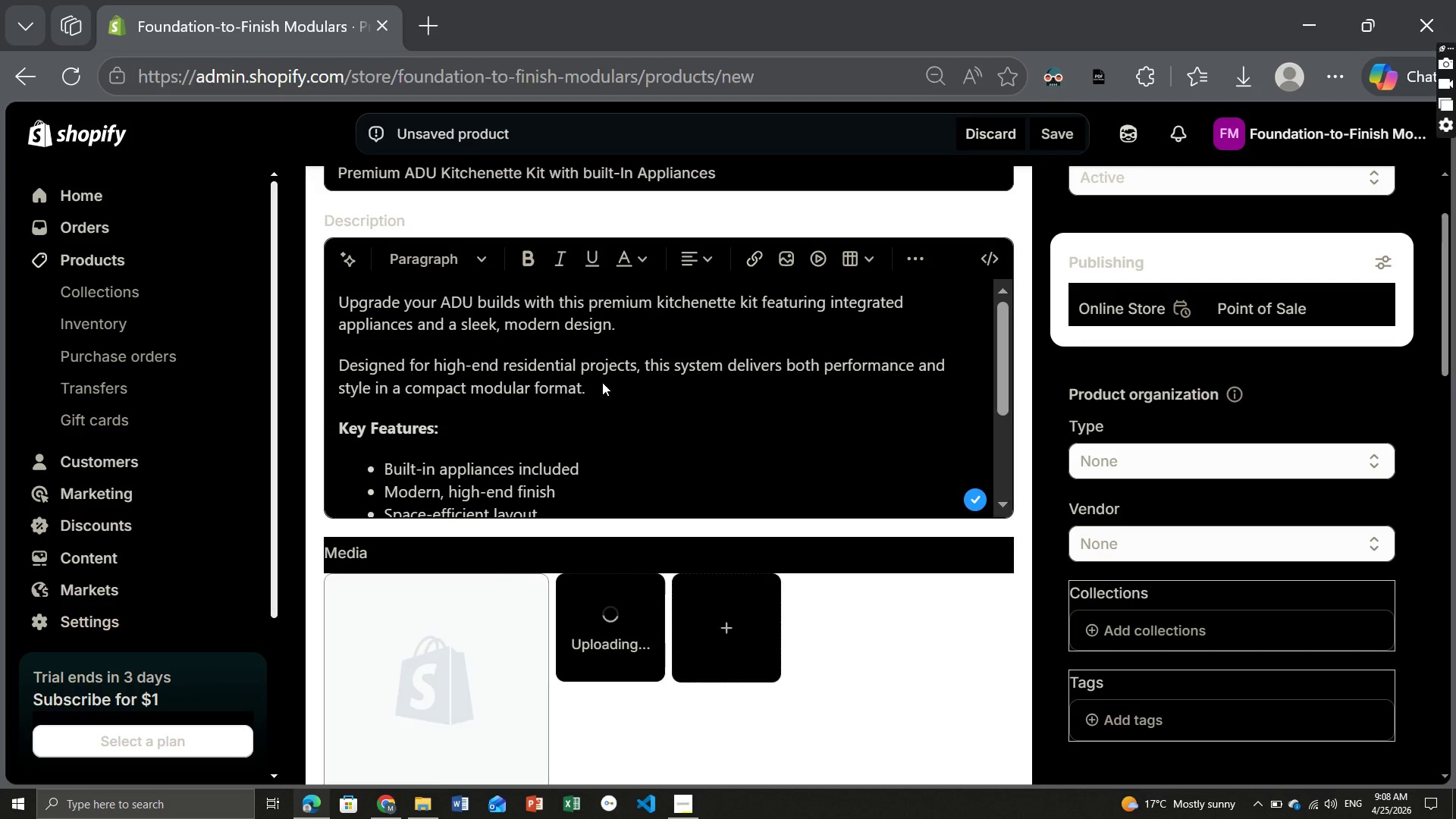 
left_click([499, 557])
 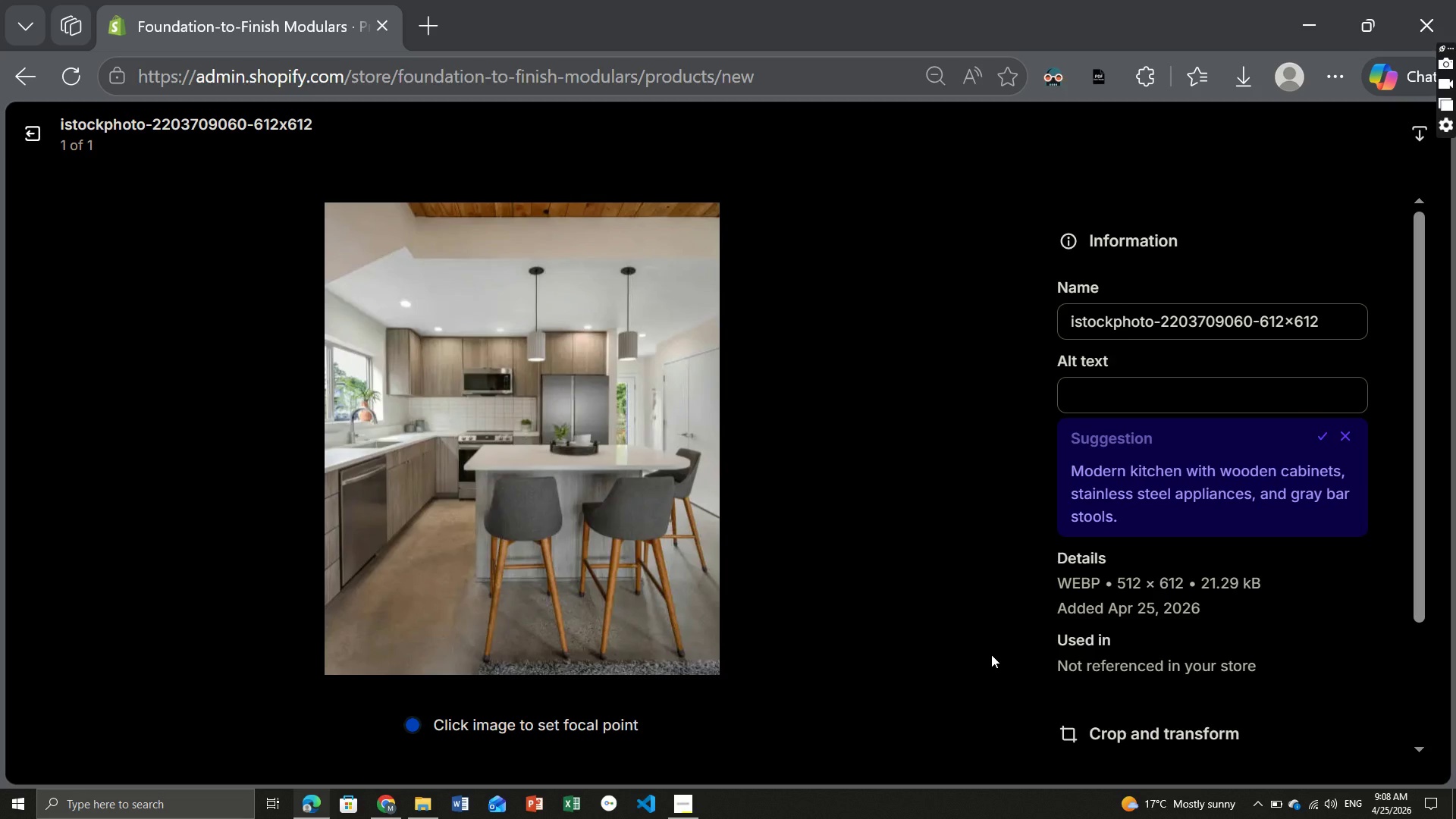 
wait(9.56)
 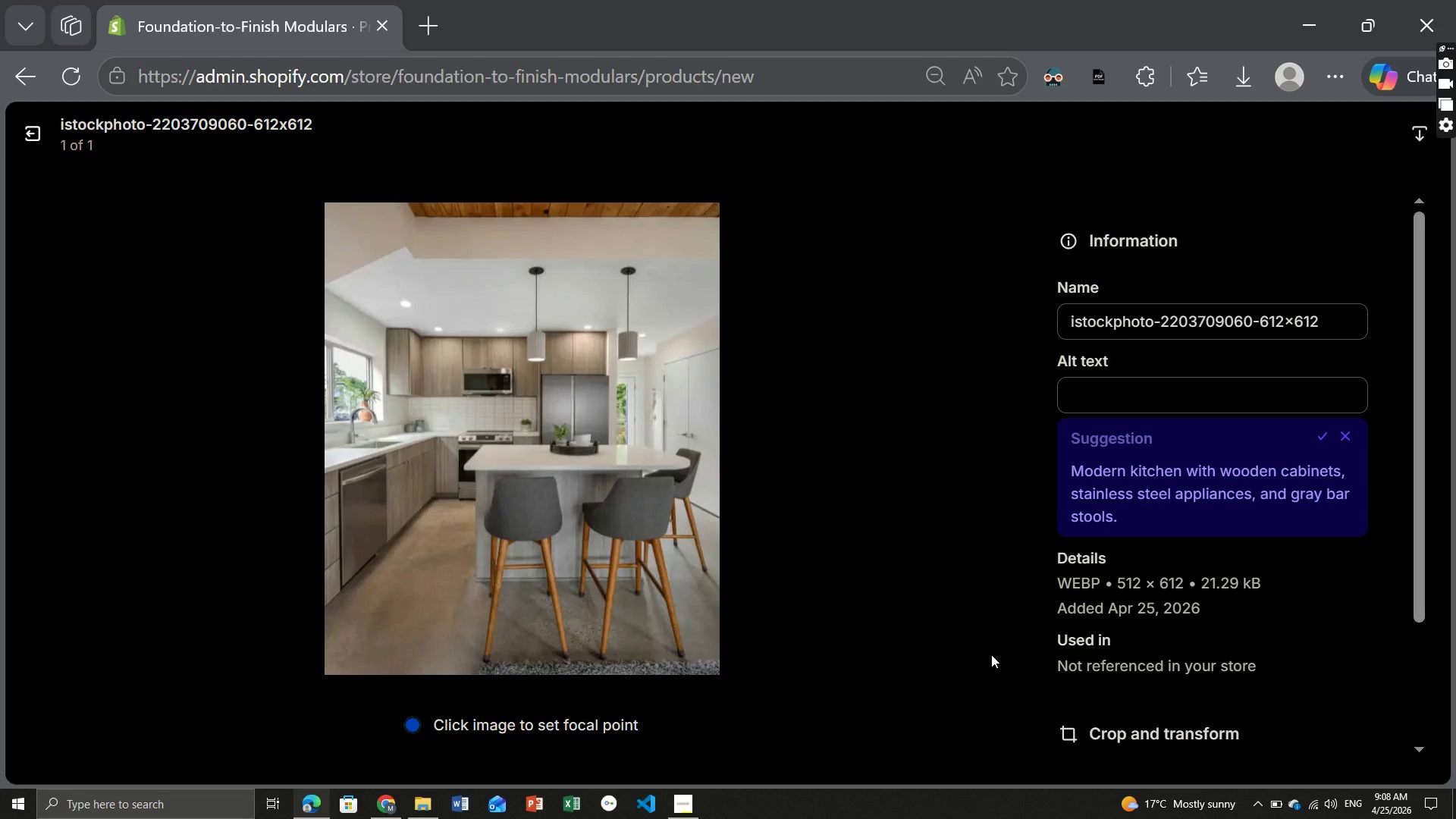 
left_click([1161, 384])
 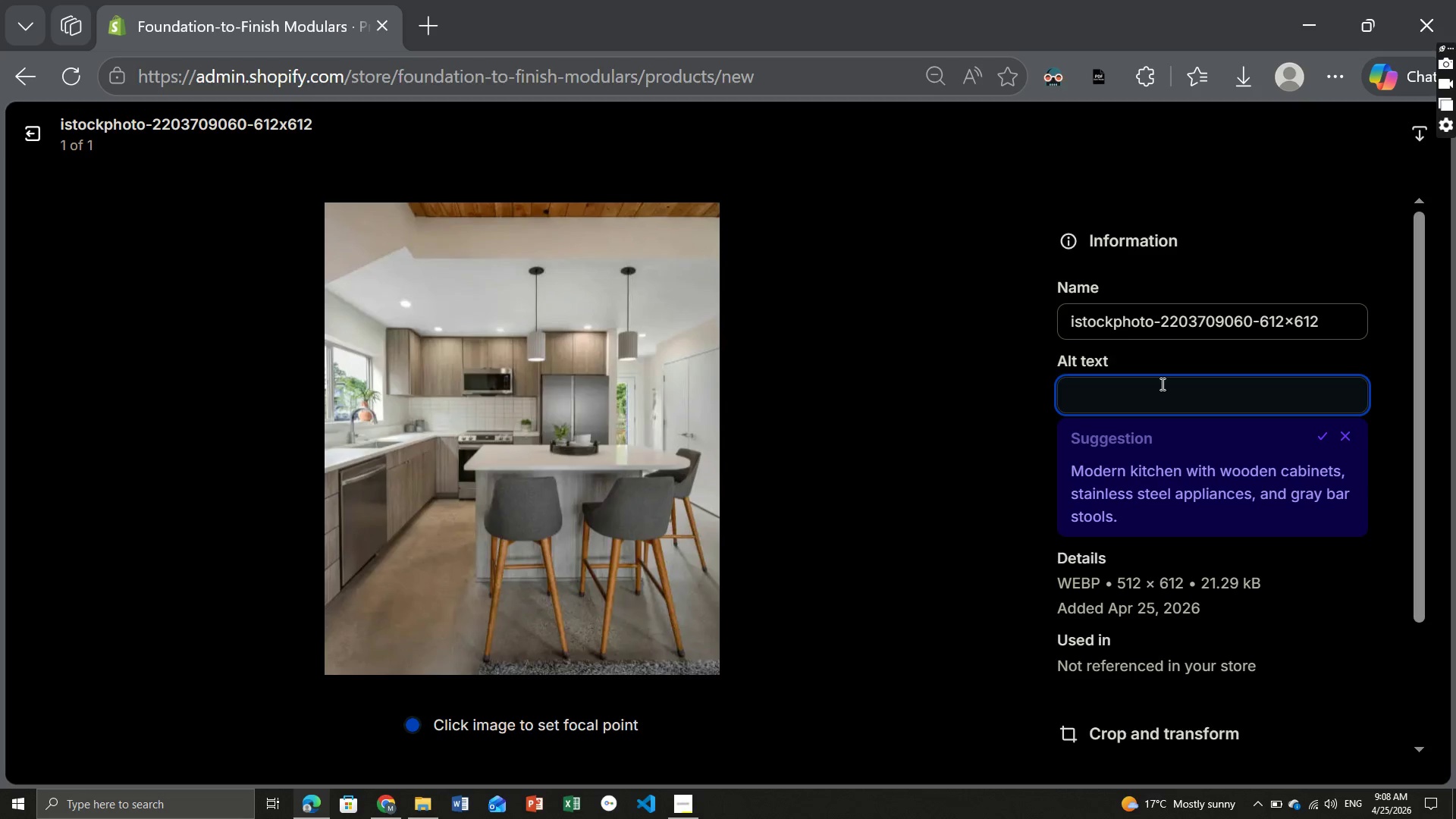 
type(premium ADU kitcheneete with appliances modern prefab kitchen)
 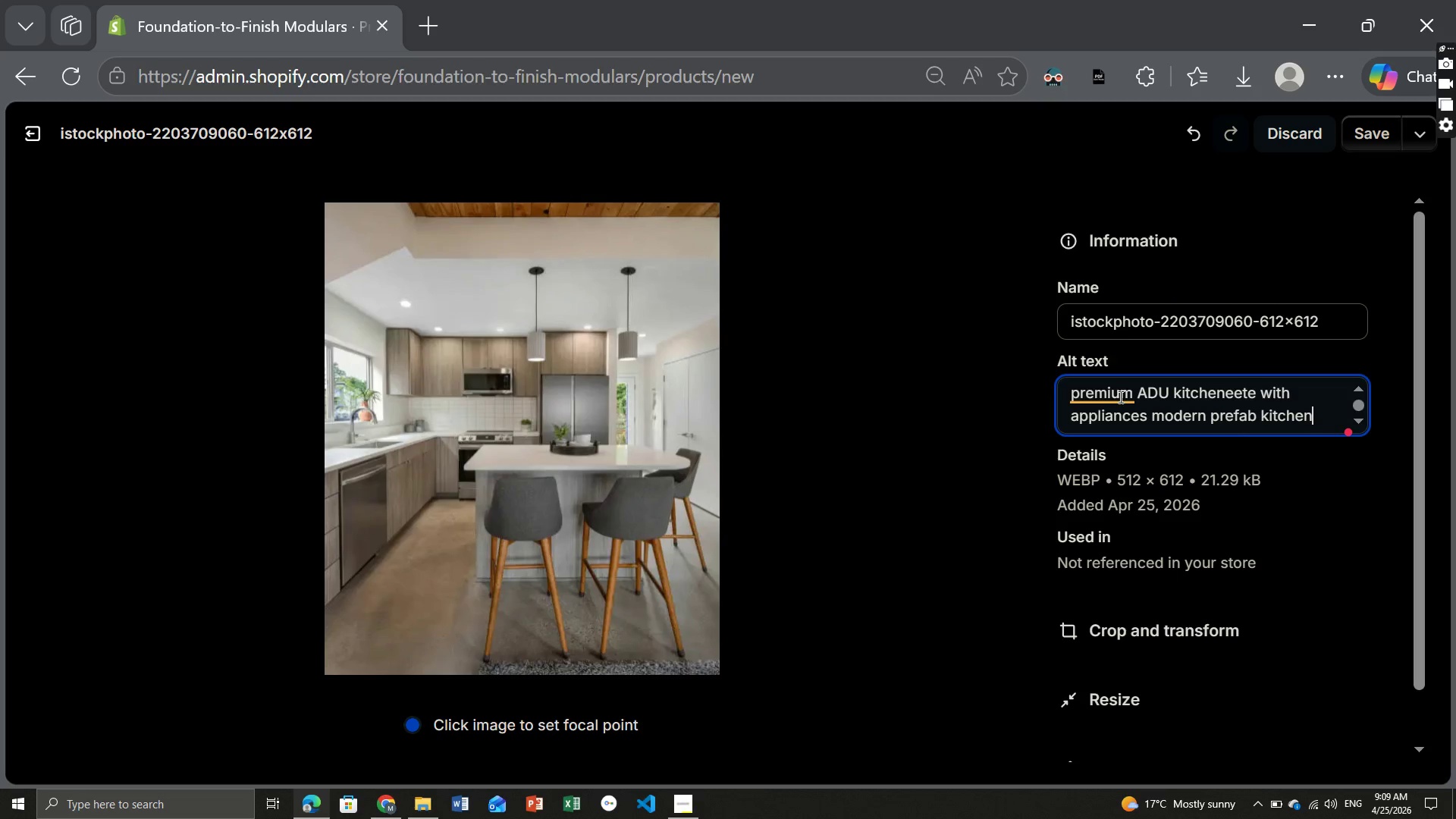 
left_click([1112, 391])
 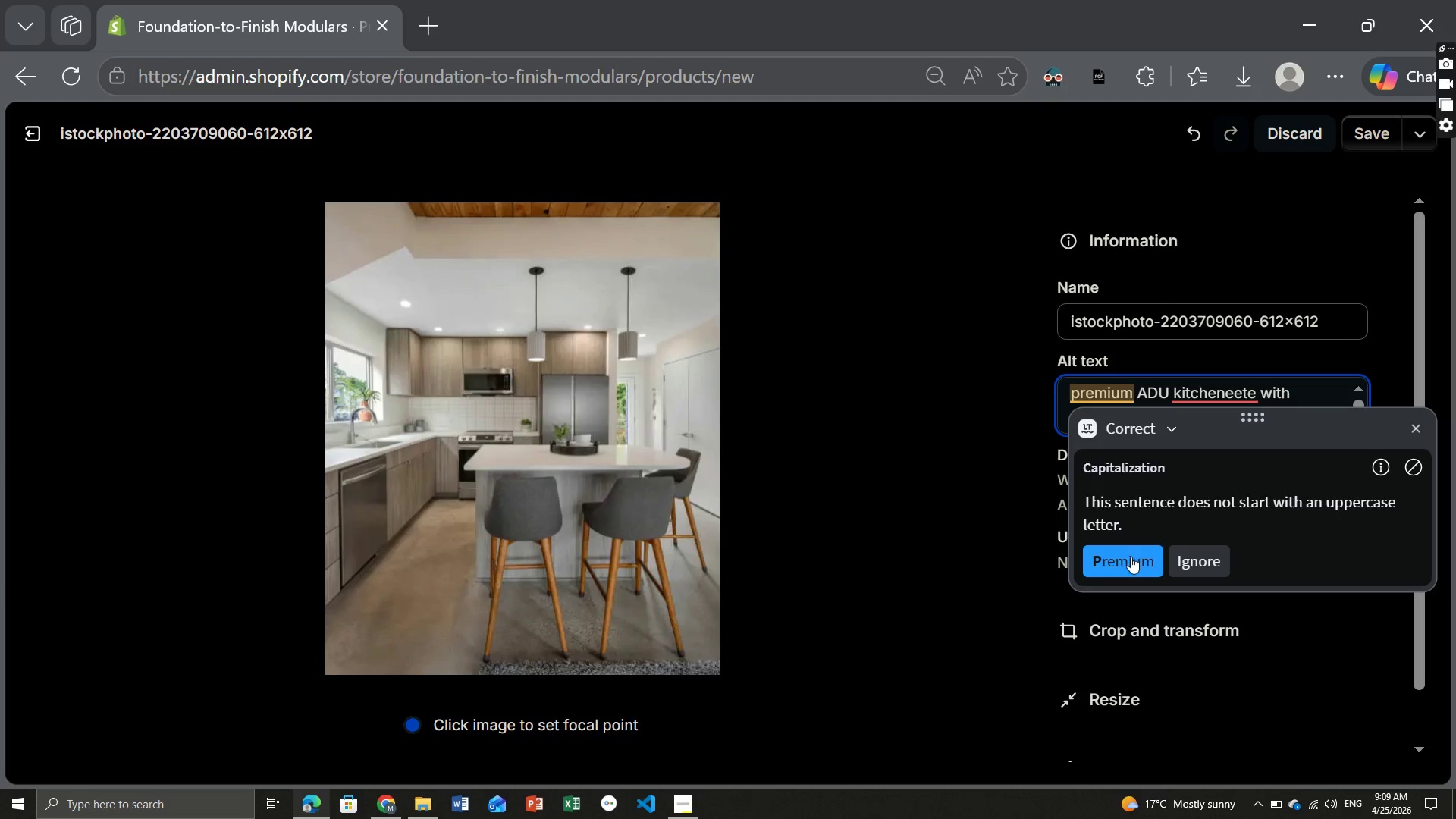 
left_click([1125, 562])
 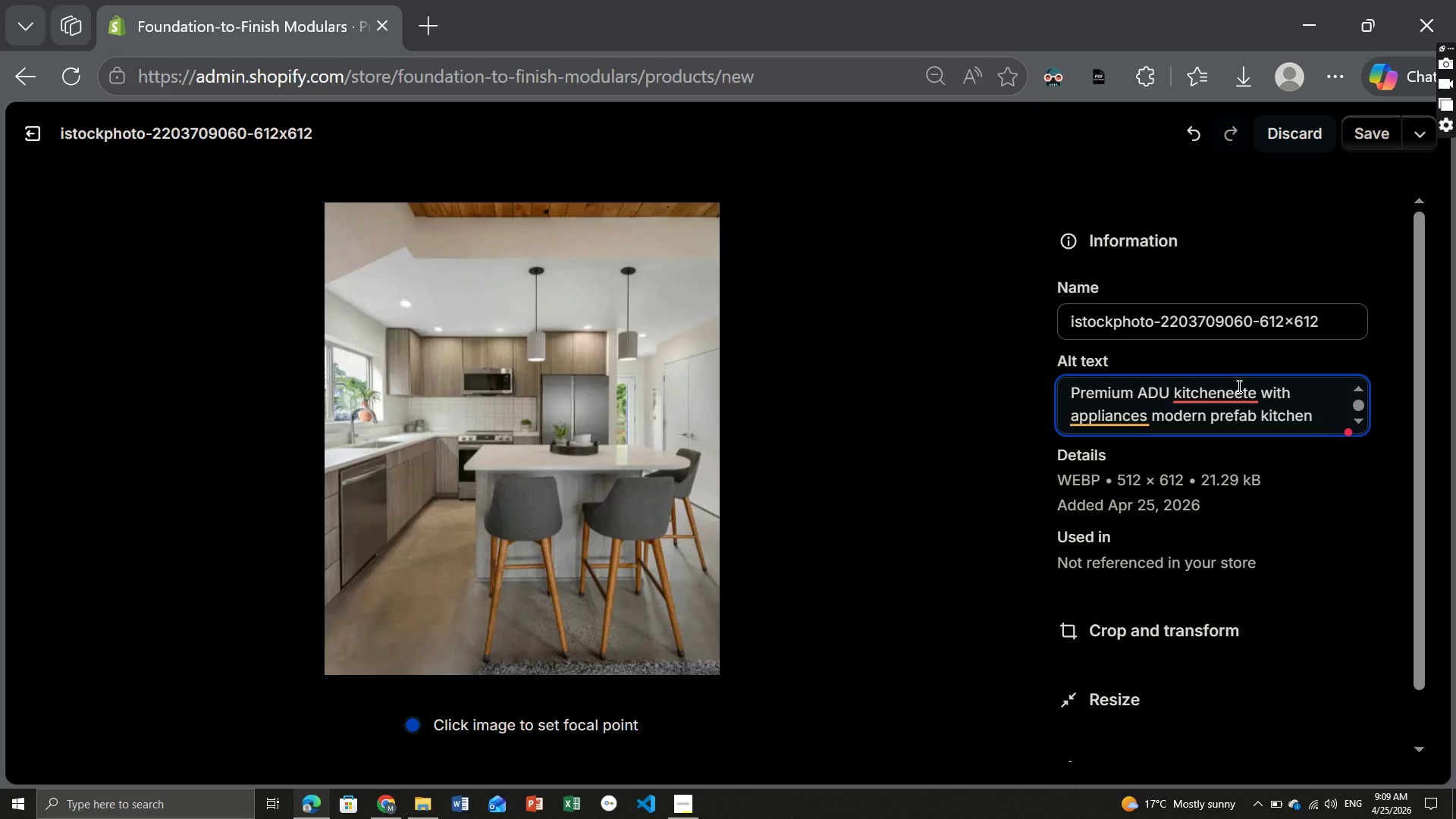 
left_click([1217, 399])
 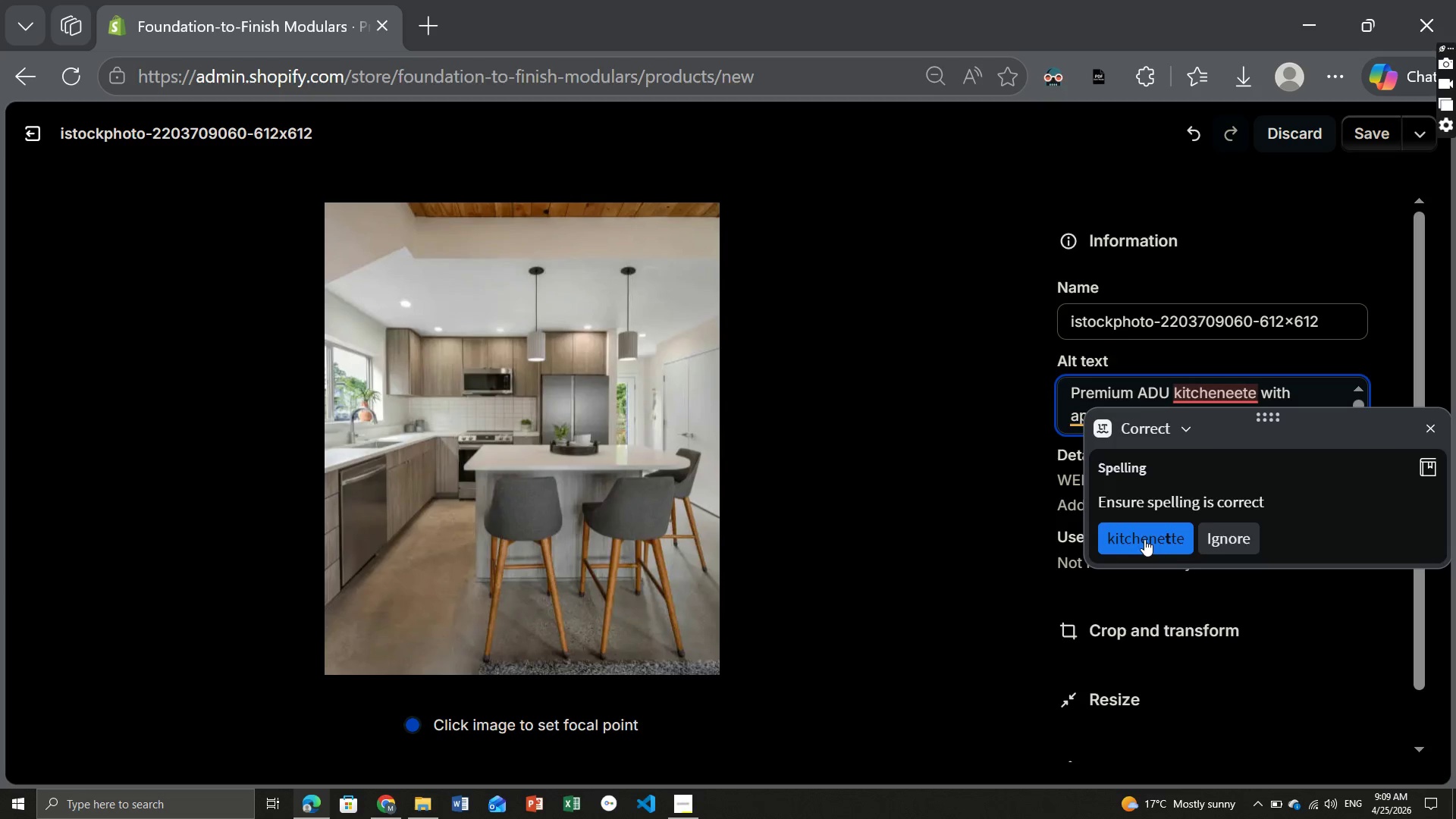 
left_click([1144, 539])
 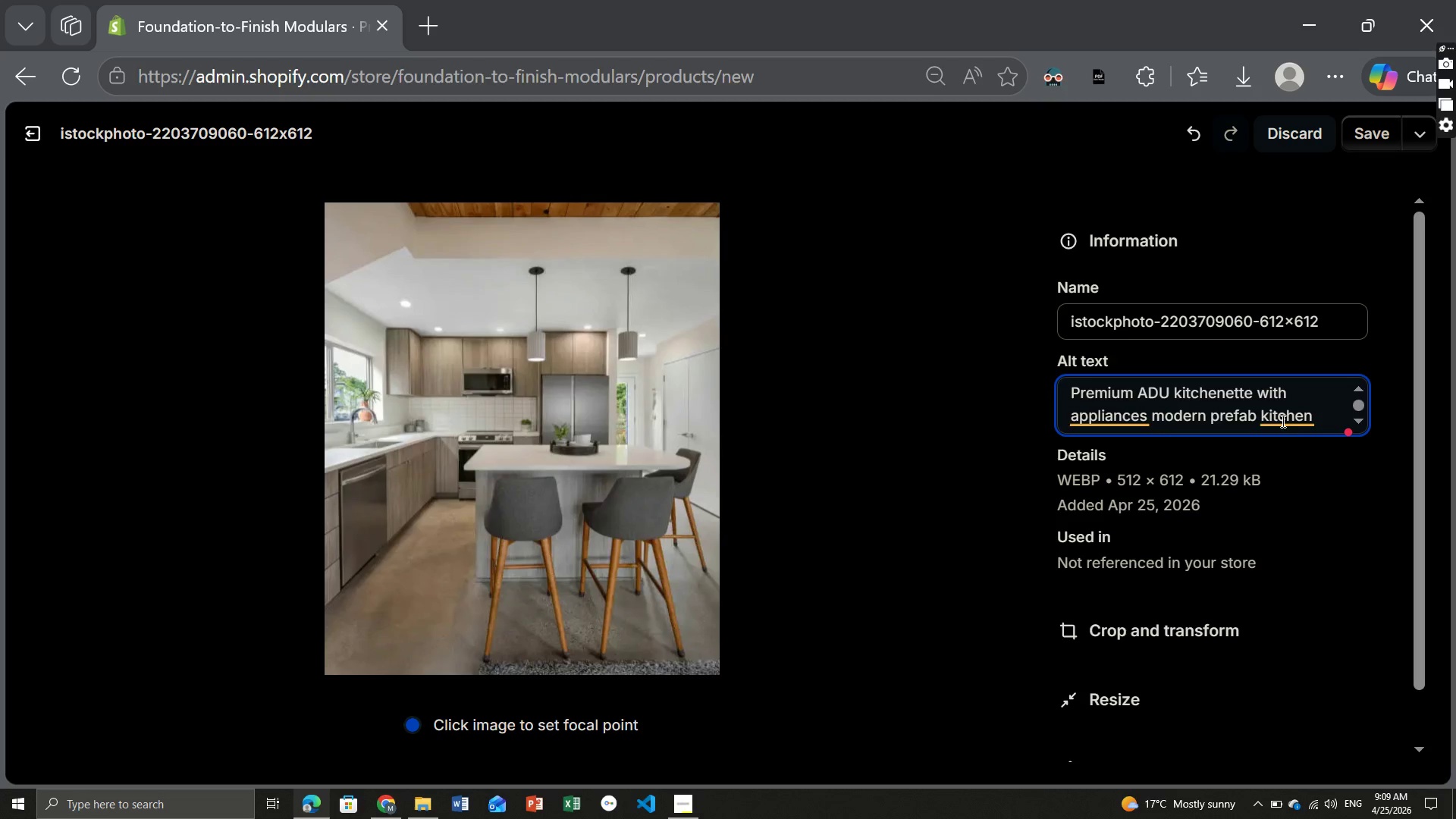 
left_click([1282, 418])
 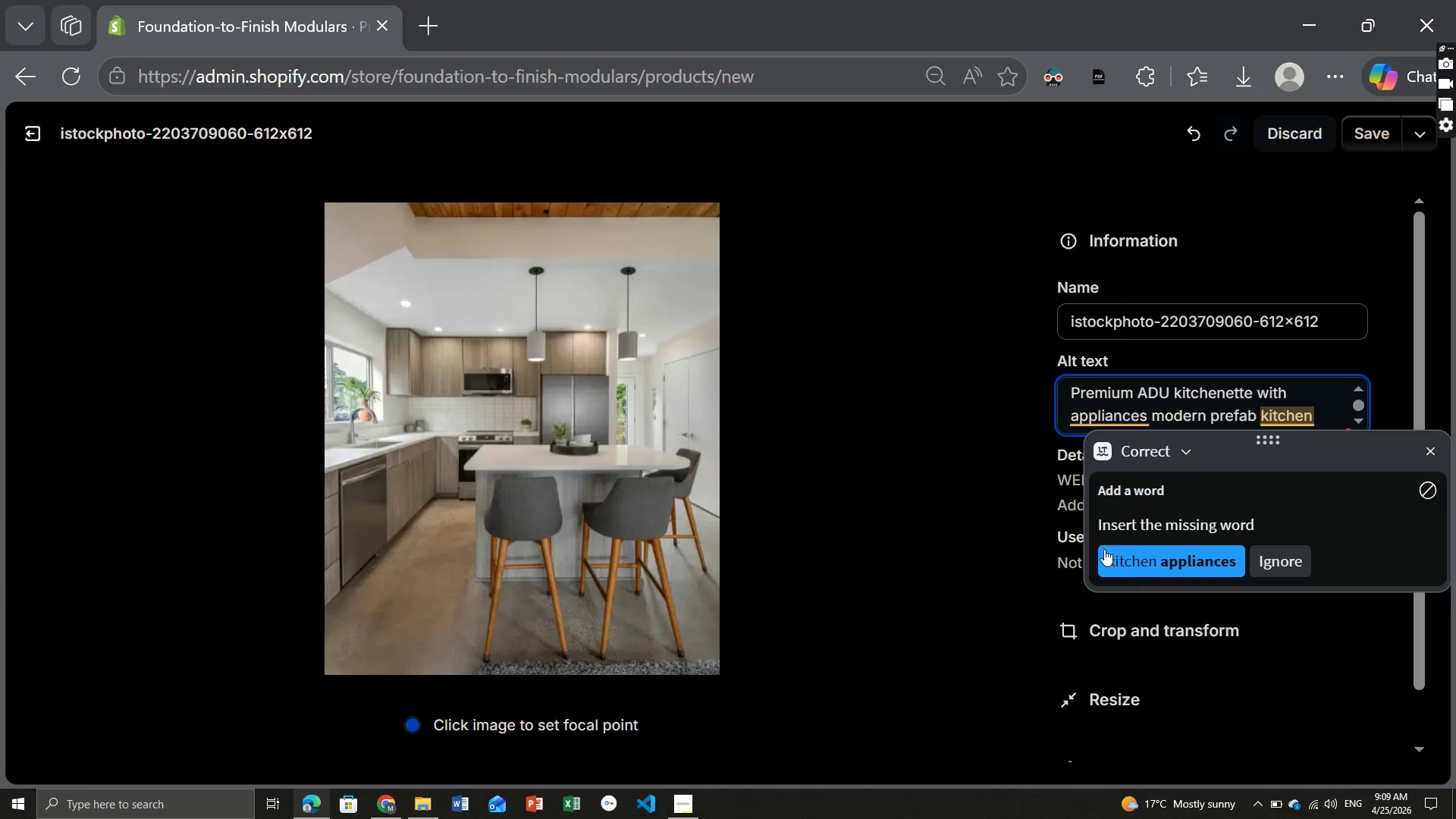 
left_click_drag(start_coordinate=[1134, 391], to_coordinate=[1116, 413])
 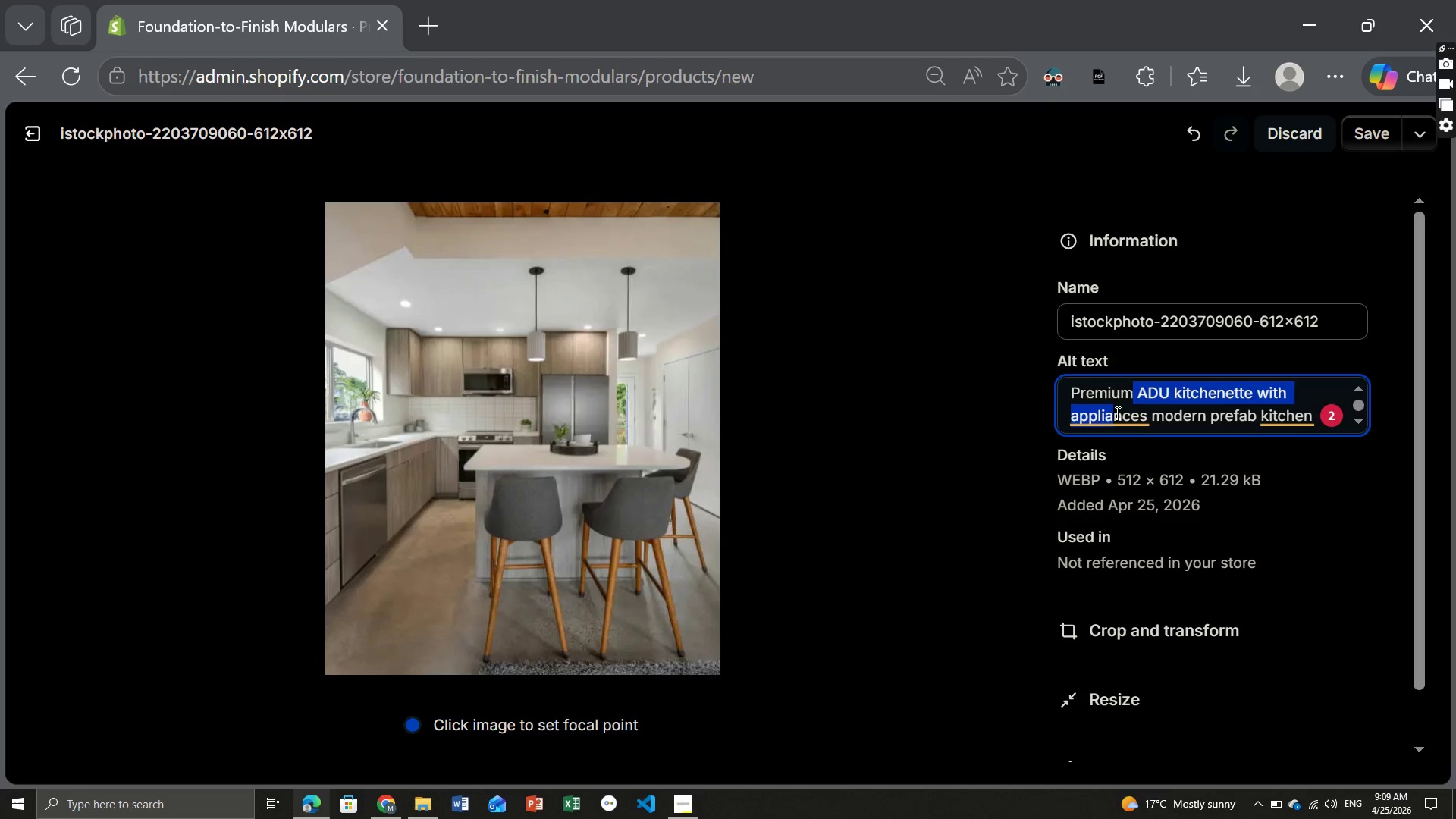 
left_click([1116, 413])
 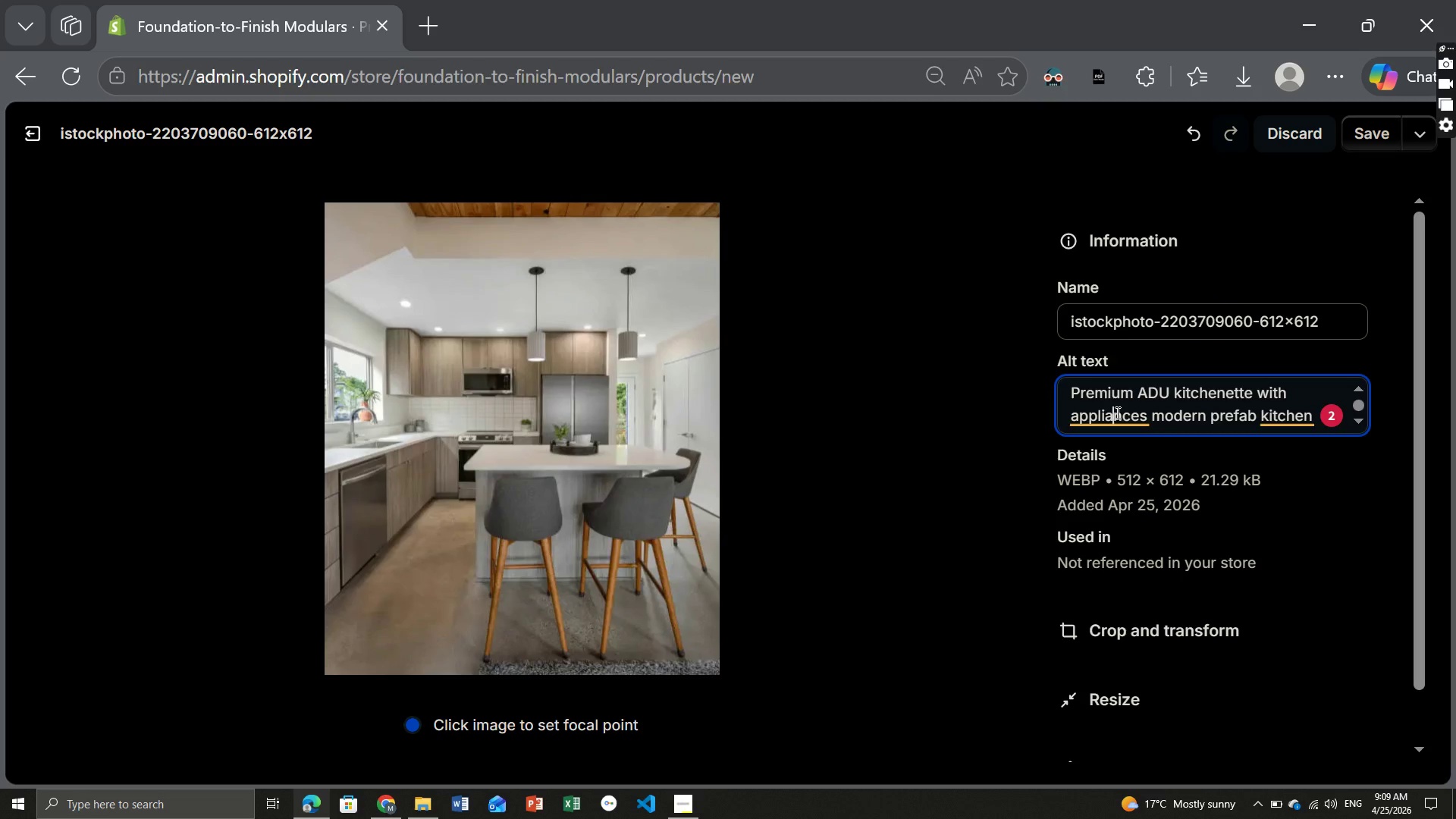 
left_click([1116, 413])
 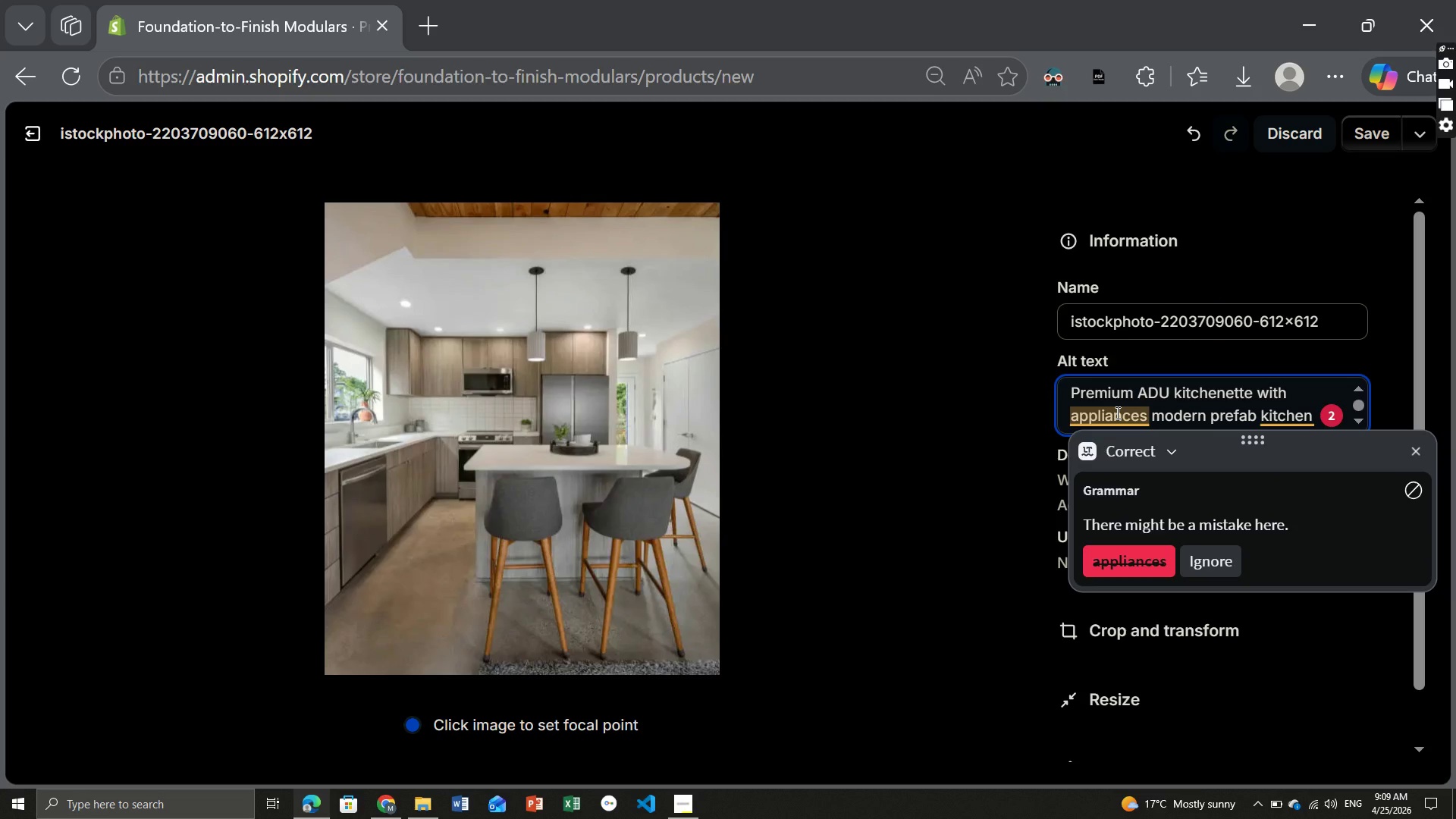 
left_click([1116, 413])
 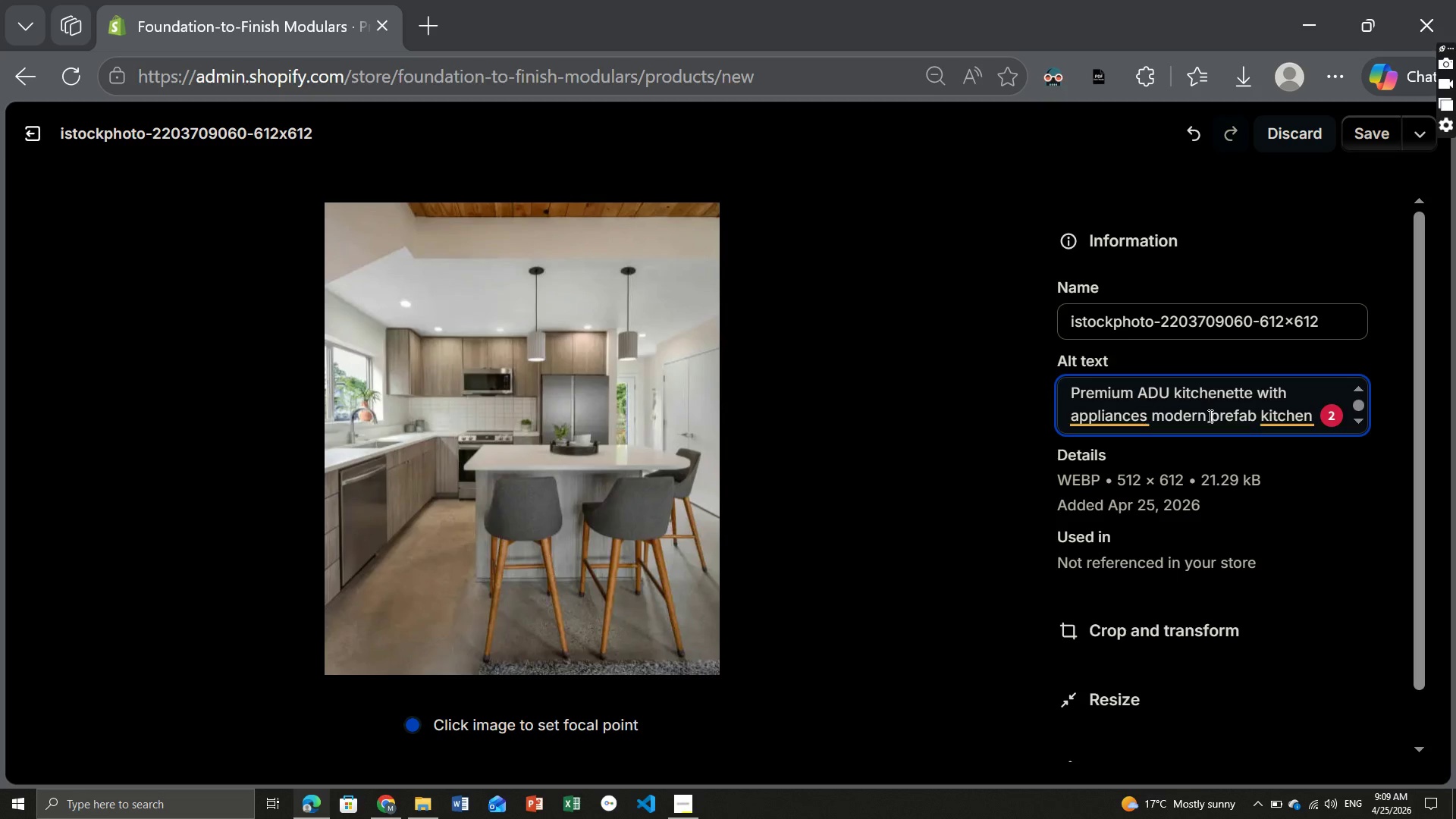 
left_click([1280, 414])
 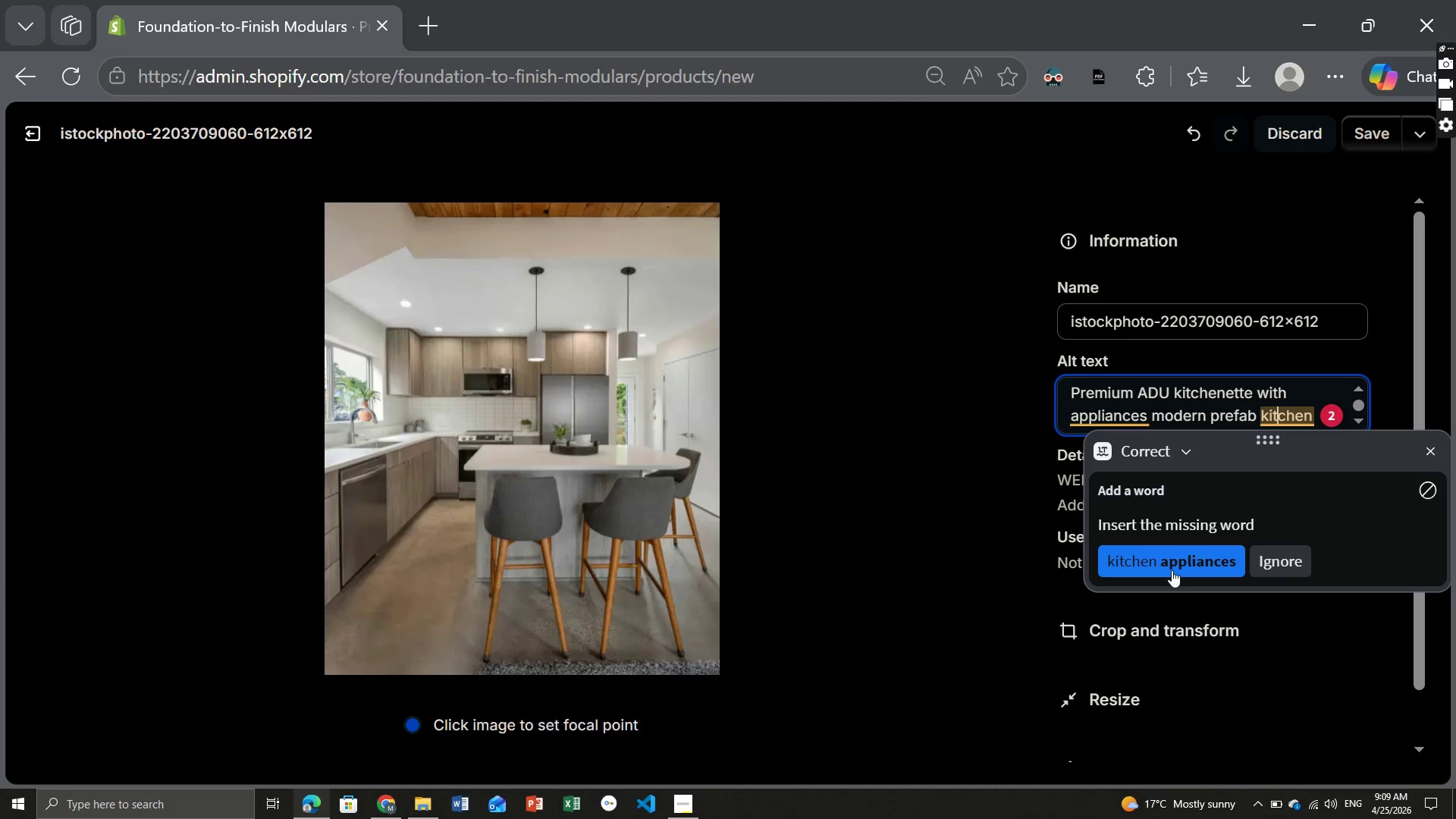 
left_click([1172, 570])
 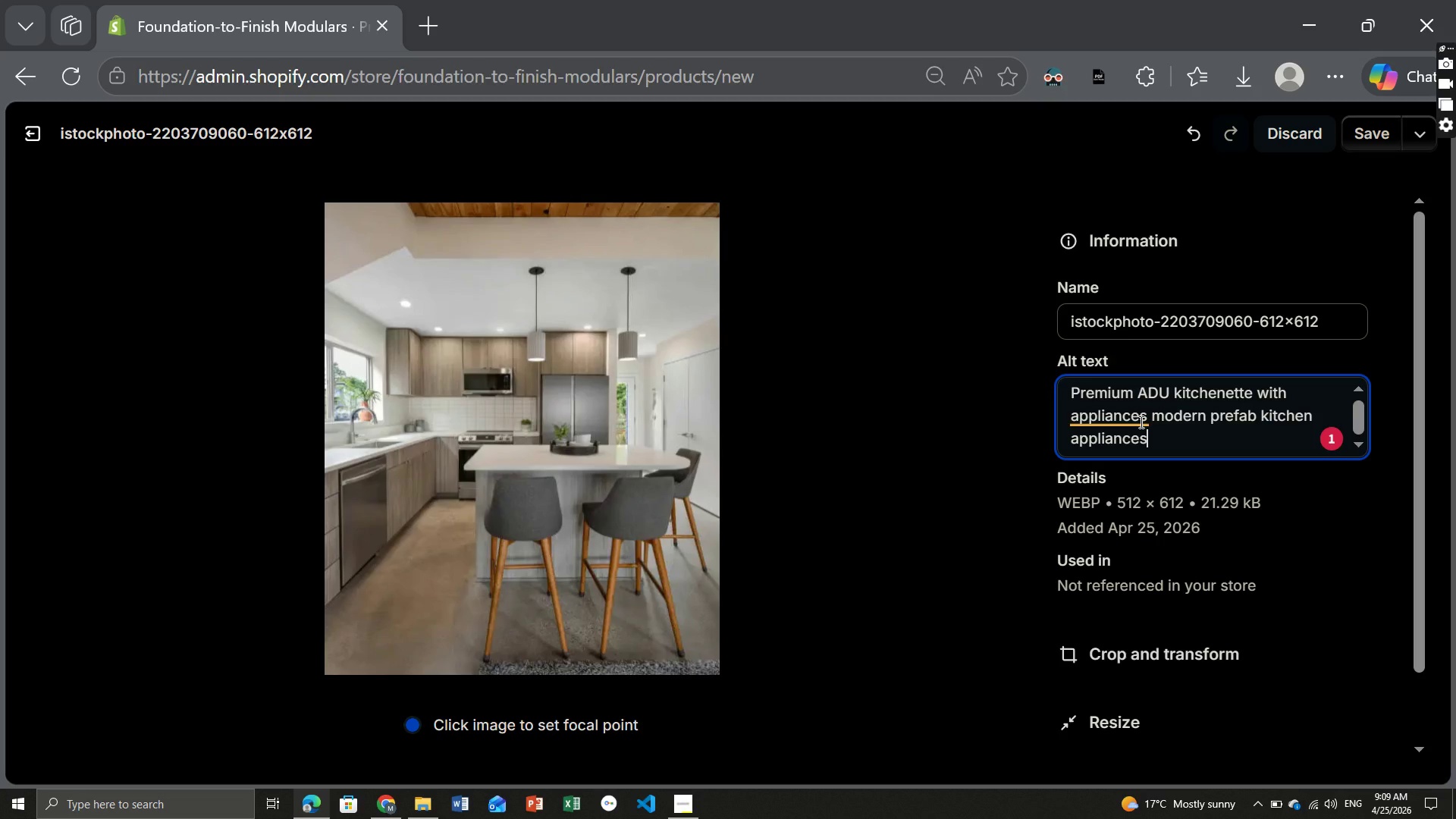 
key(Control+ControlLeft)
 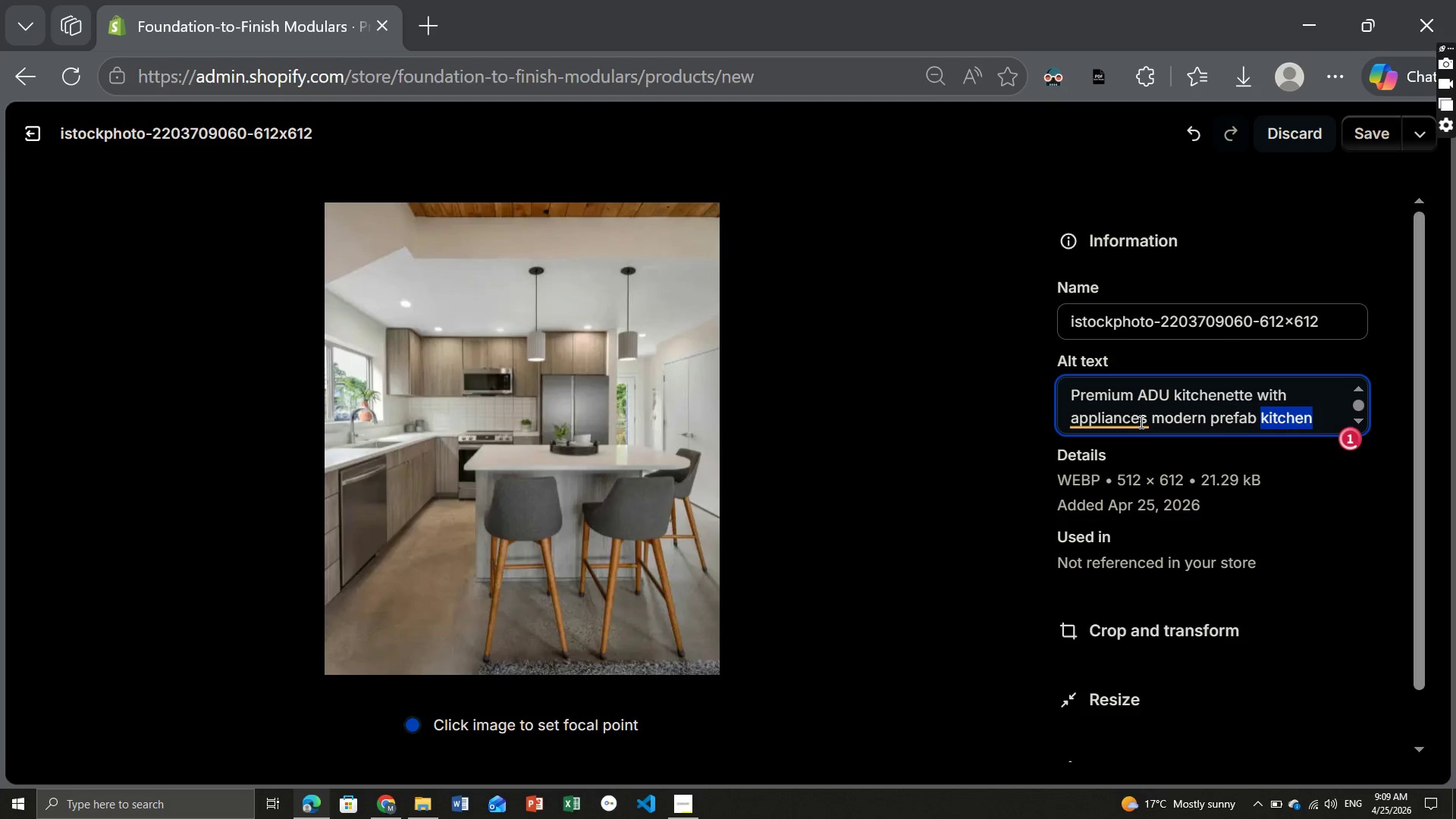 
key(Control+Z)
 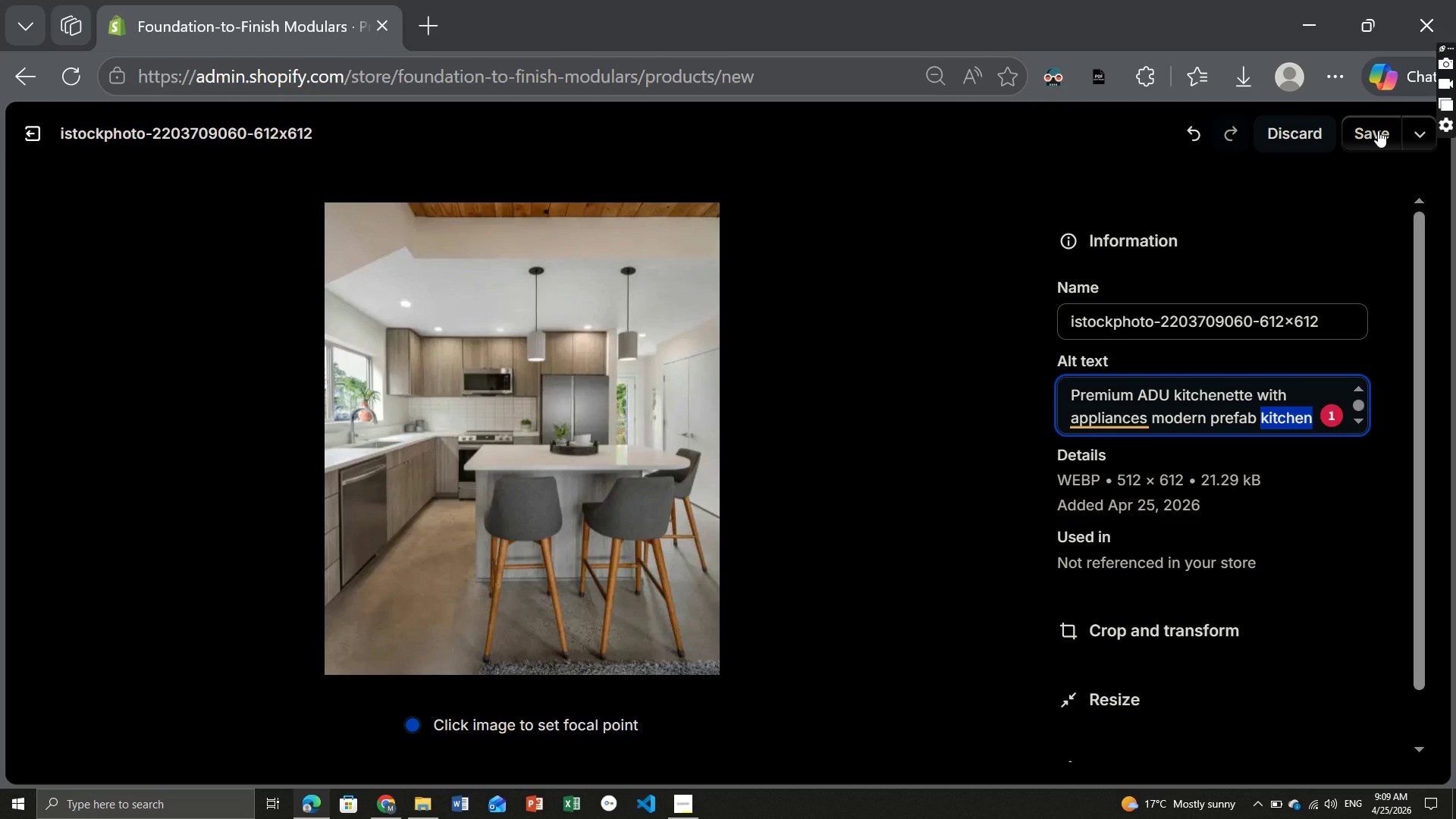 
wait(6.66)
 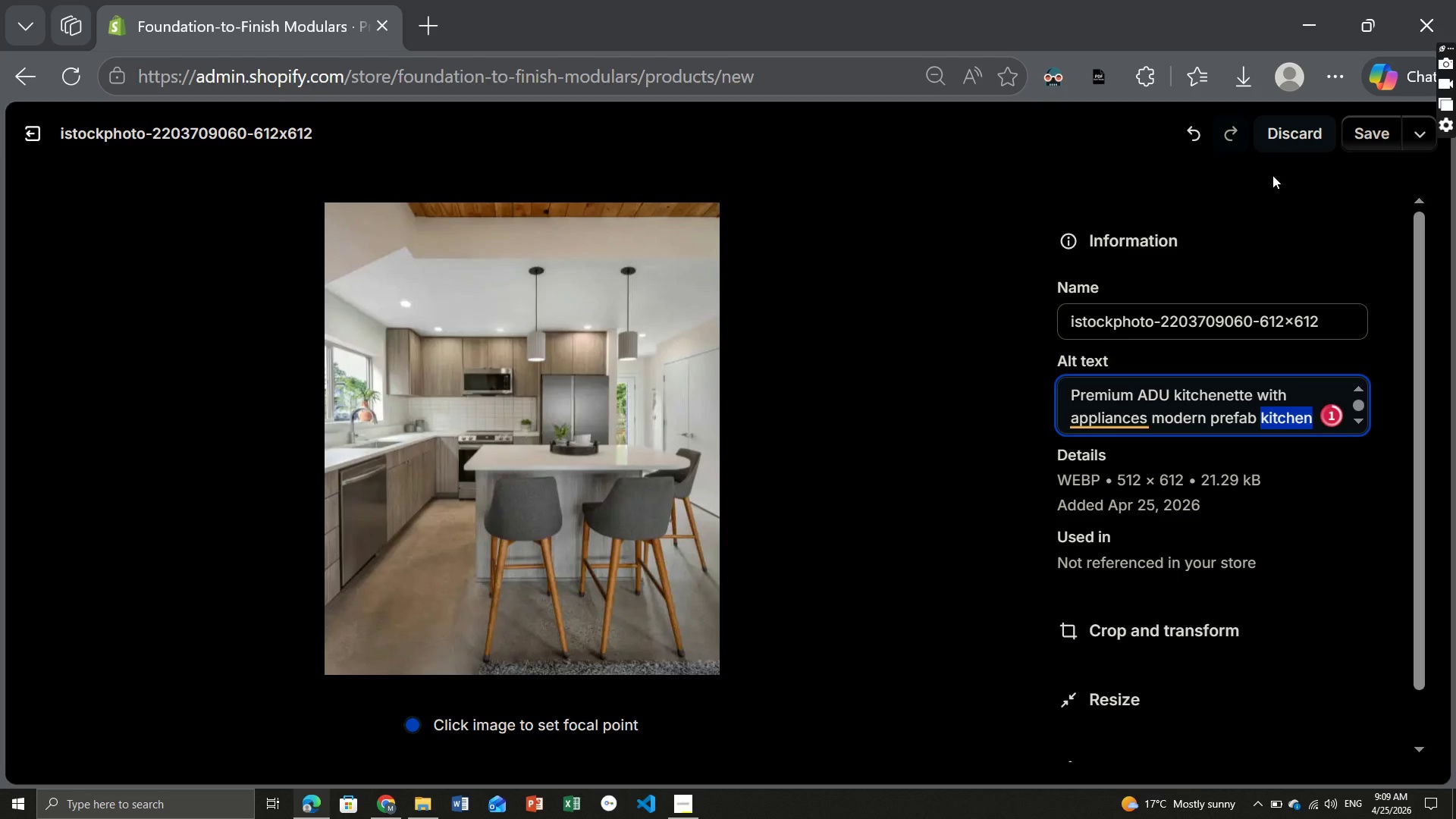 
left_click([1378, 130])
 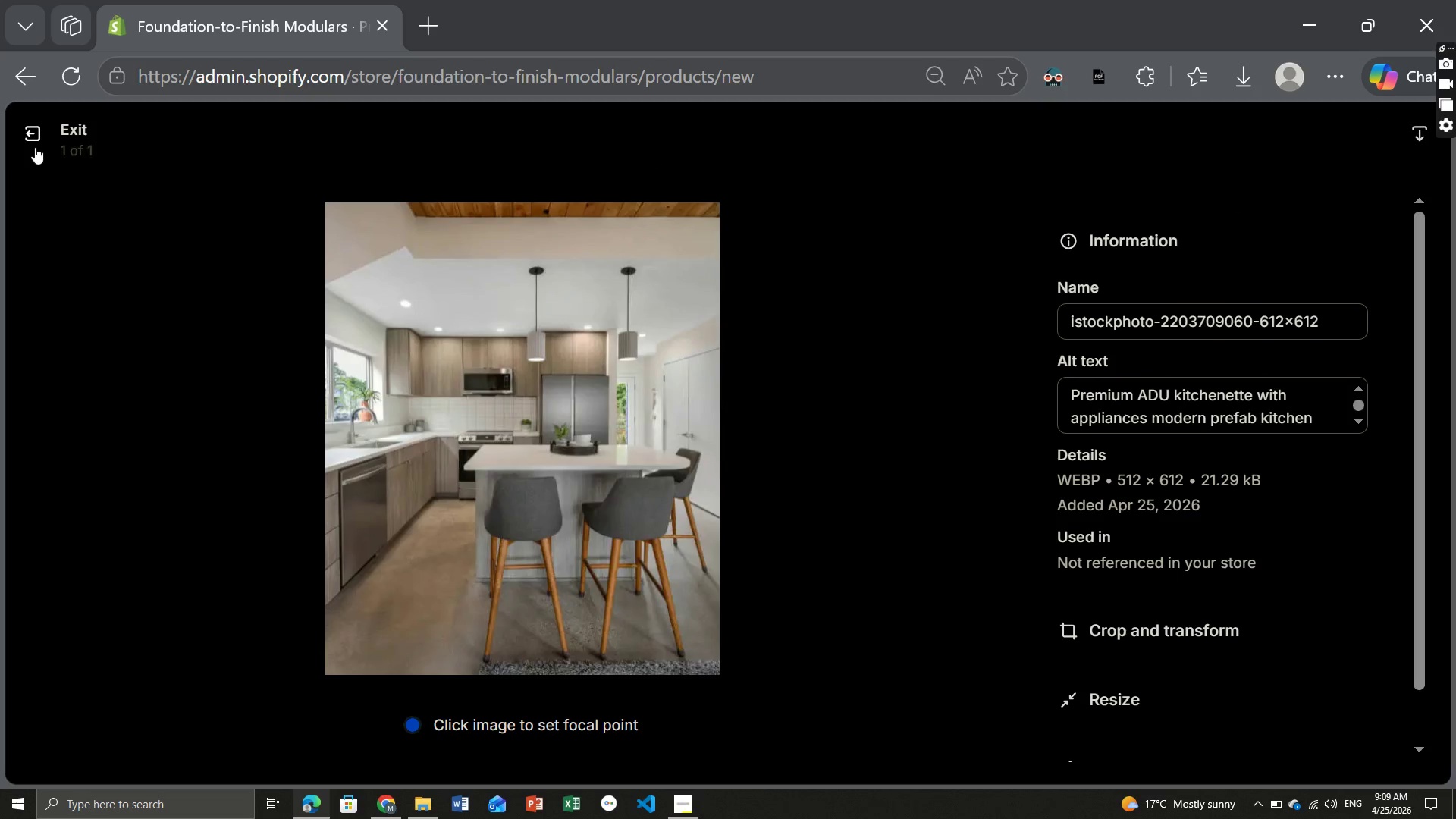 
left_click([27, 133])
 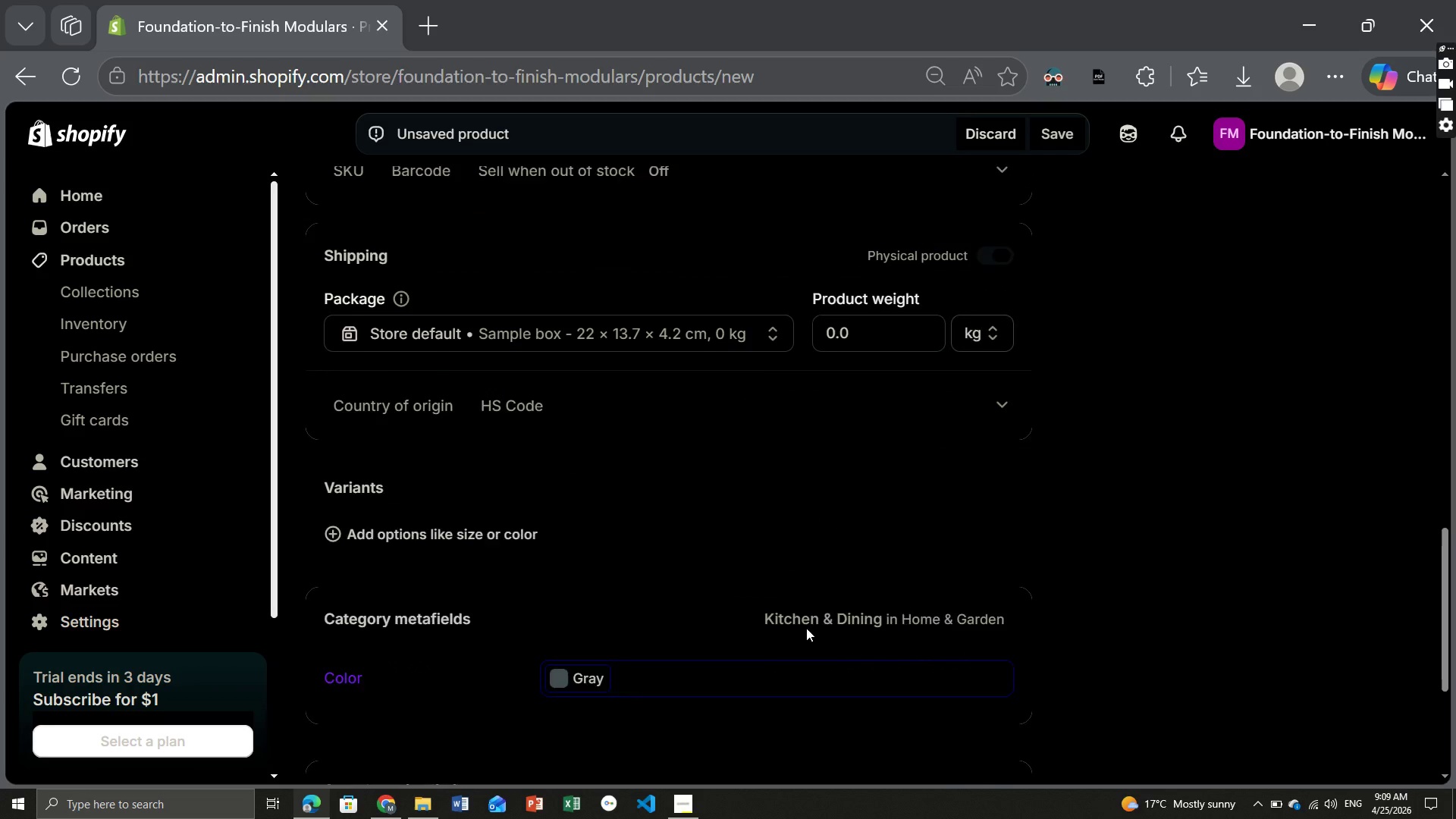 
left_click([1048, 123])
 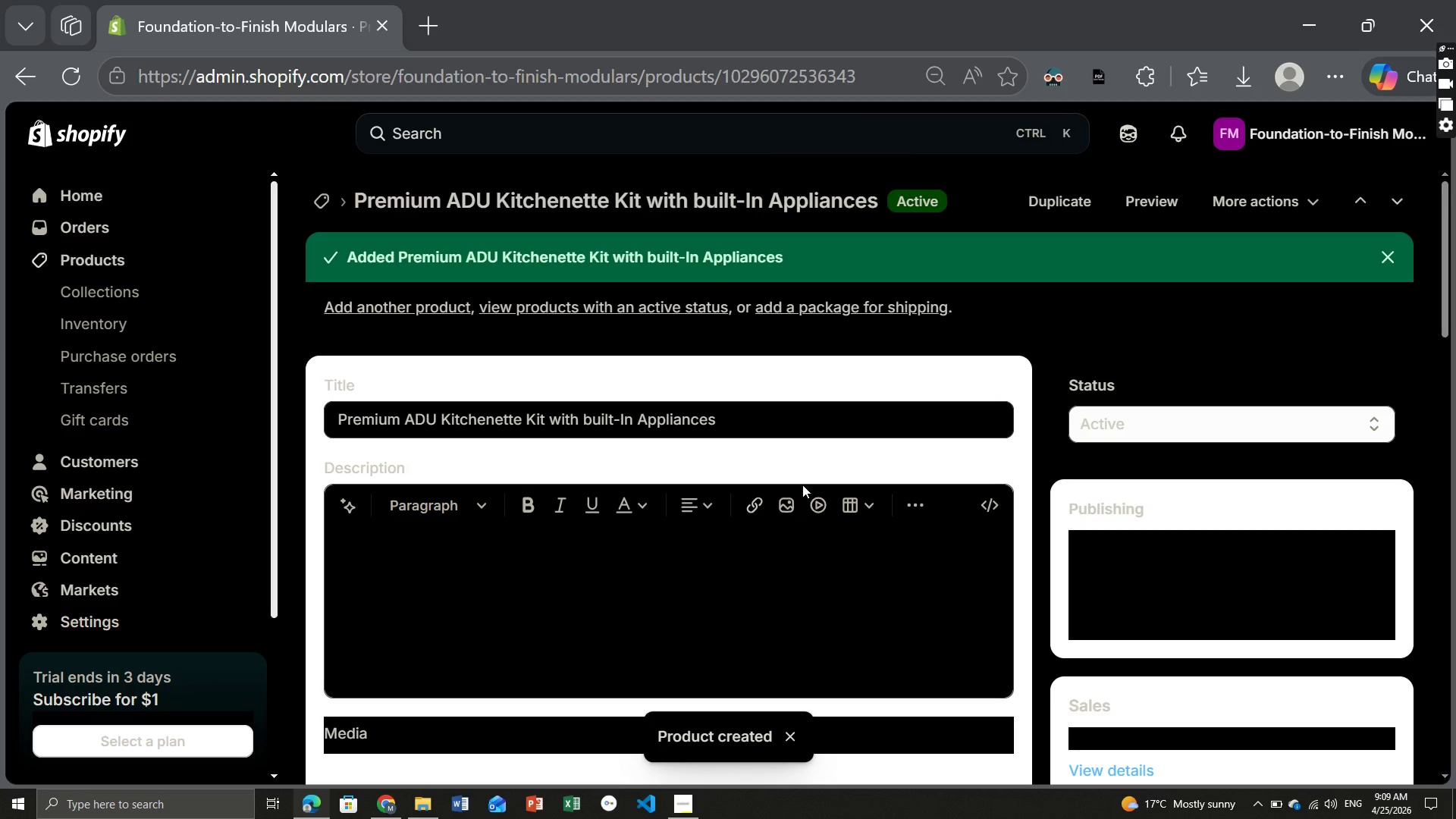 
wait(19.39)
 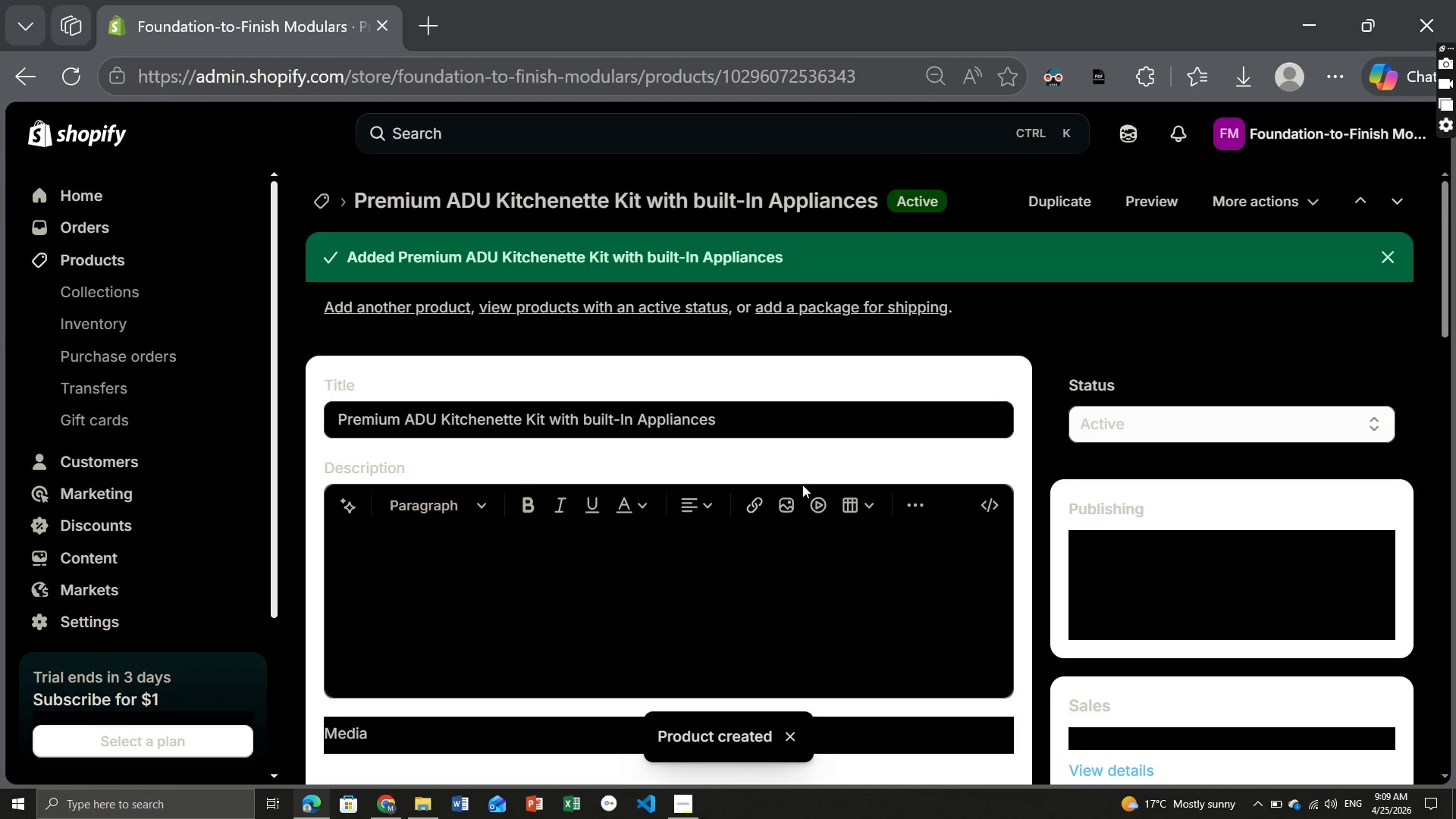 
left_click([1008, 464])
 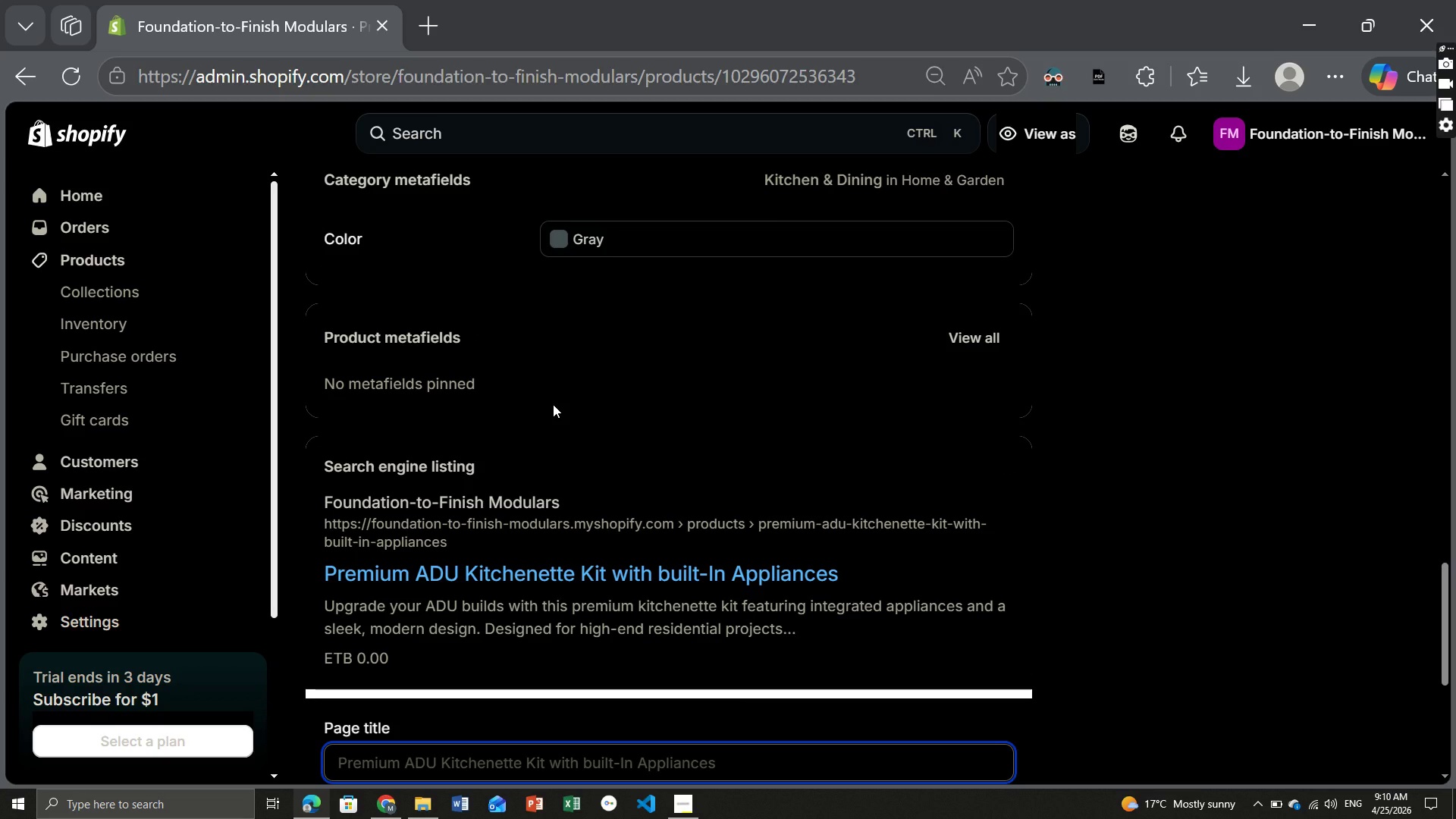 
wait(9.25)
 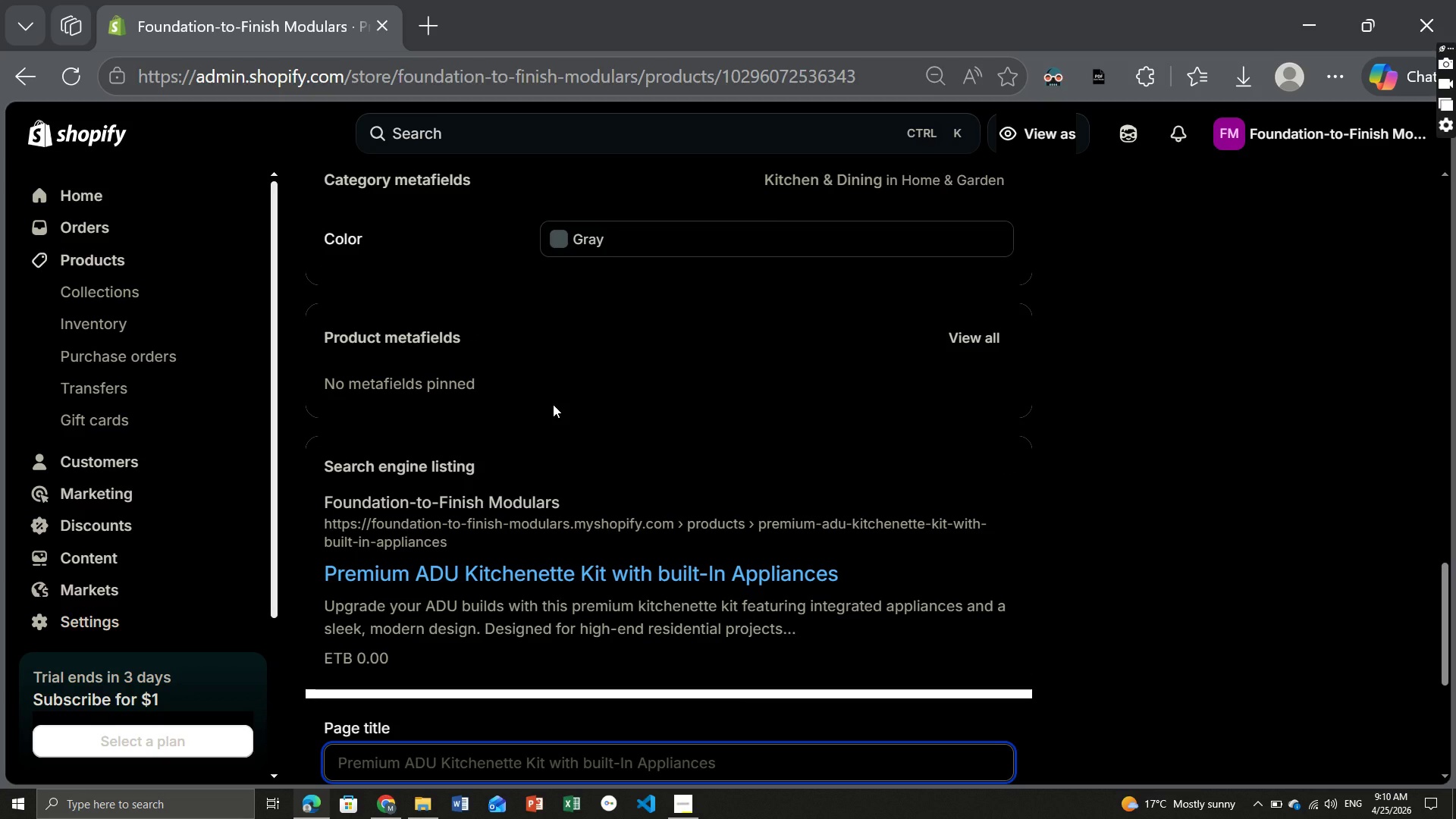 
left_click([755, 466])
 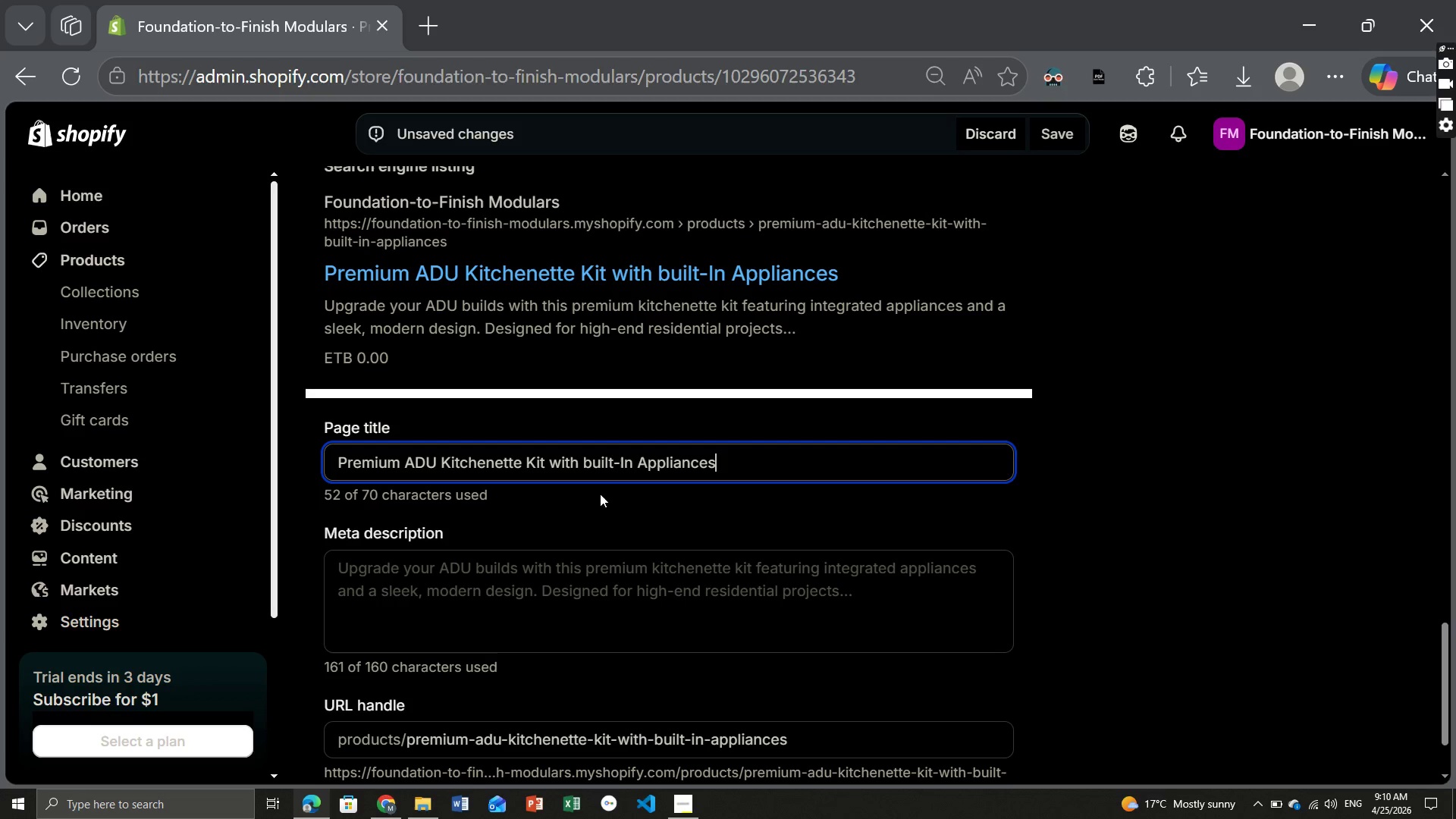 
wait(6.02)
 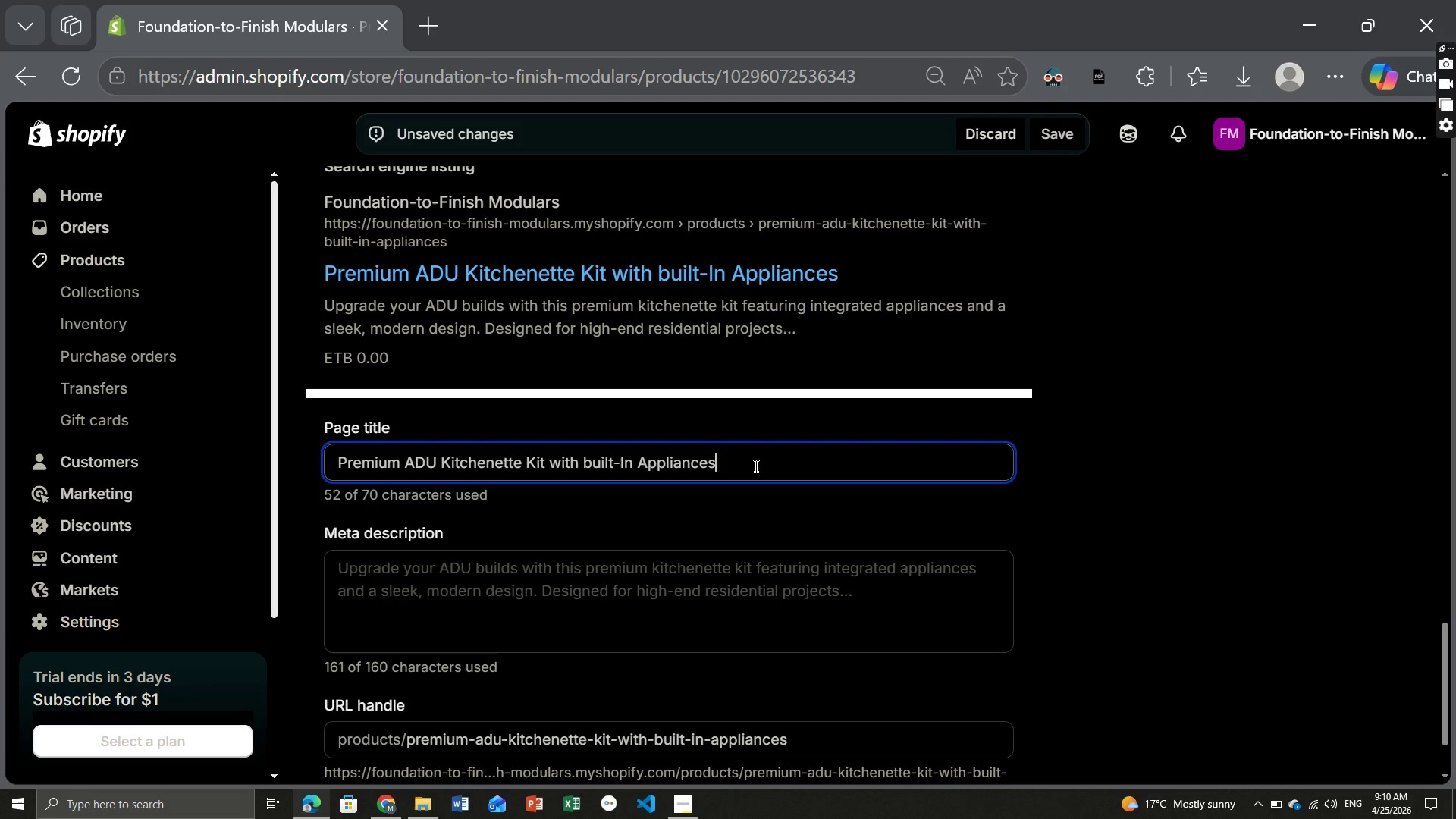 
left_click([639, 461])
 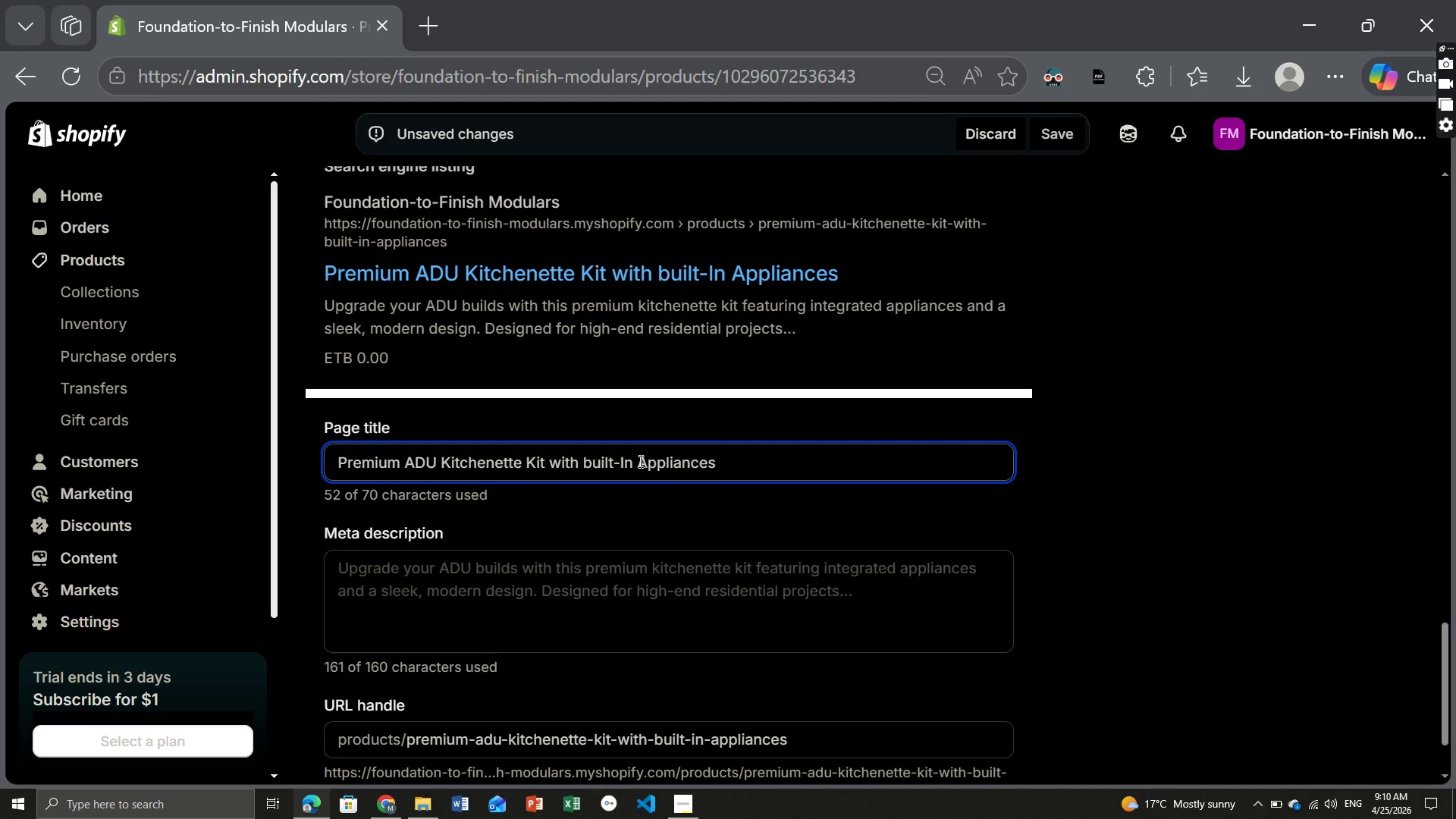 
hold_key(key=Backspace, duration=0.67)
 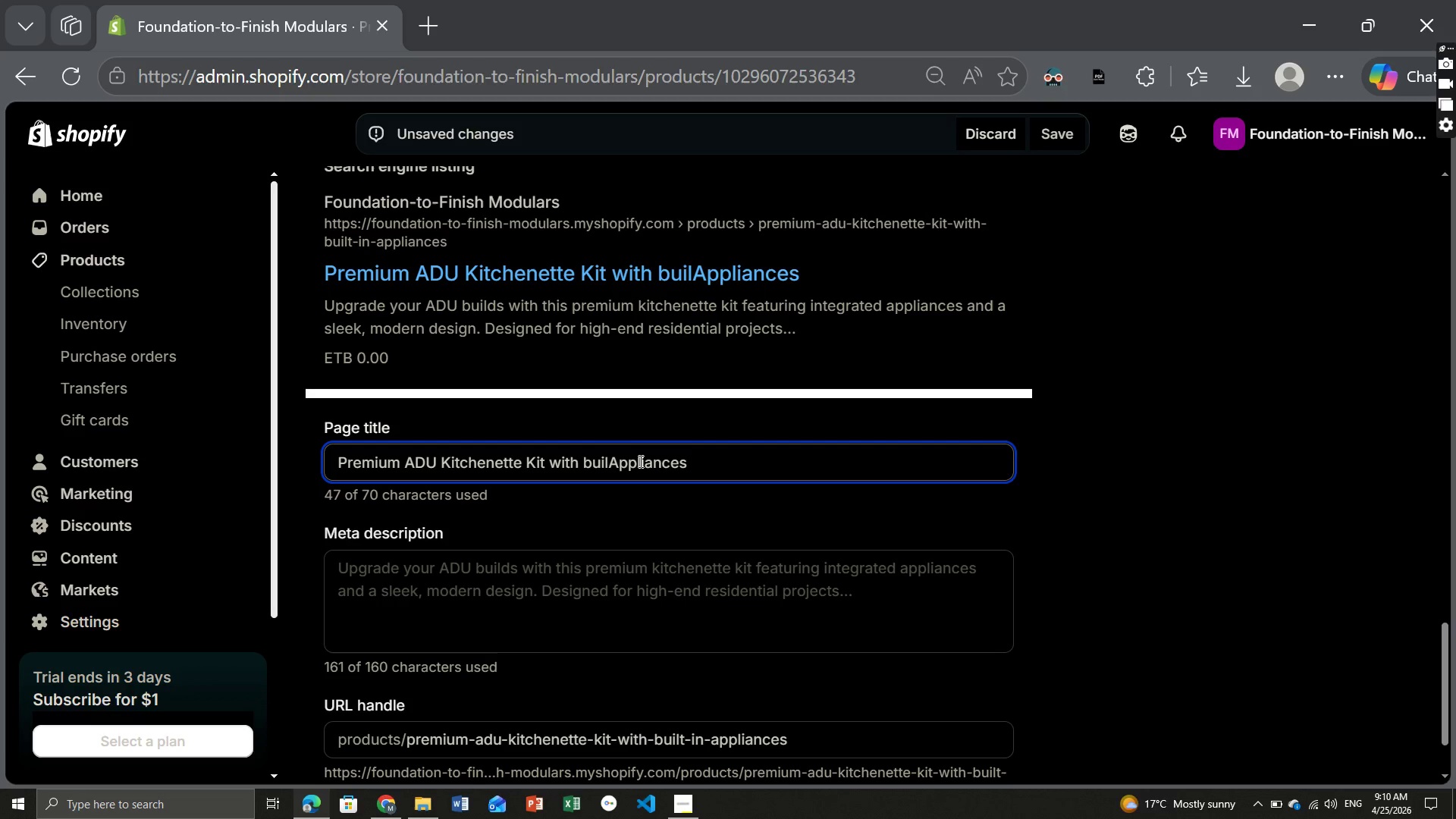 
key(Backspace)
 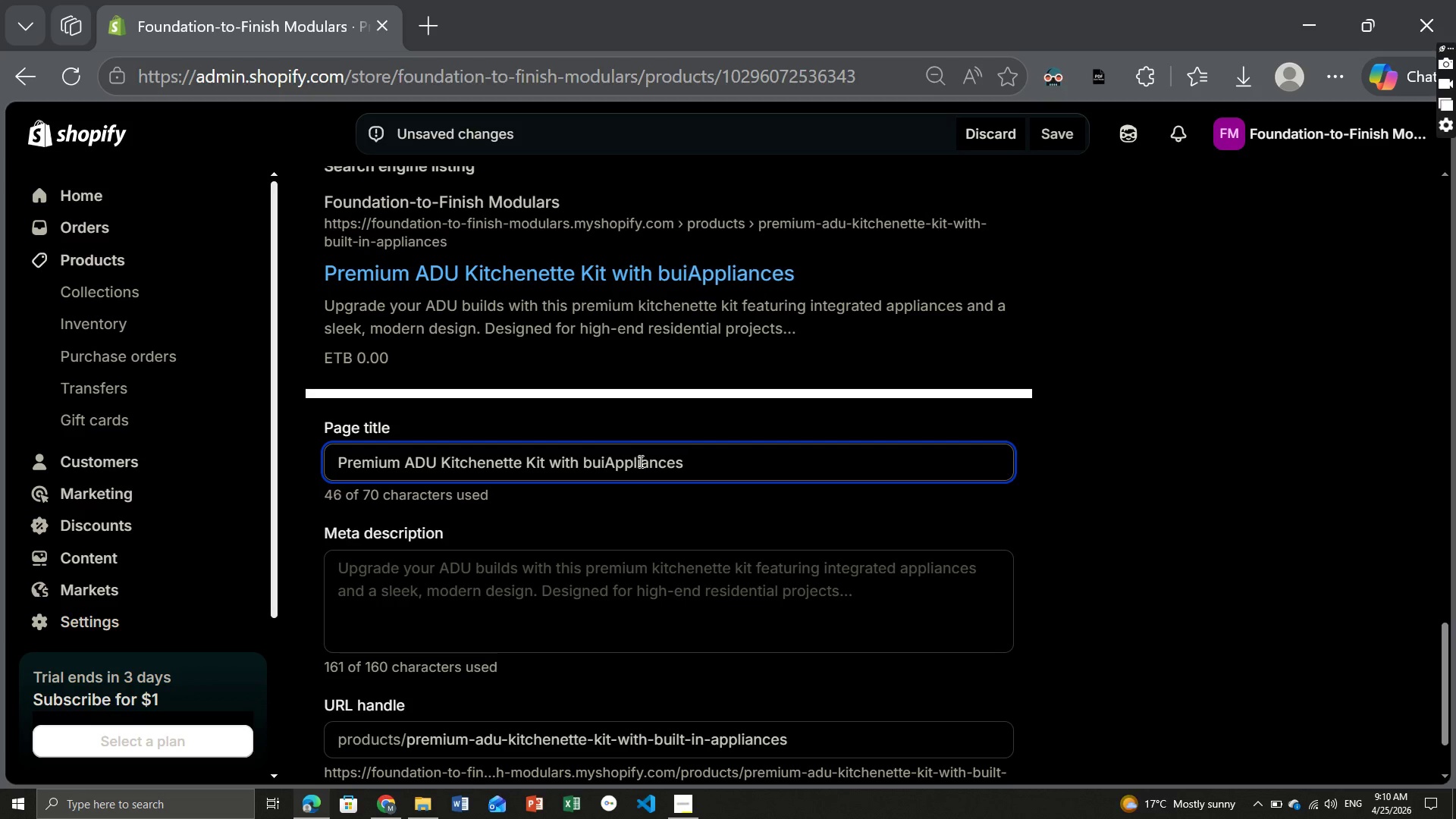 
key(Backspace)
 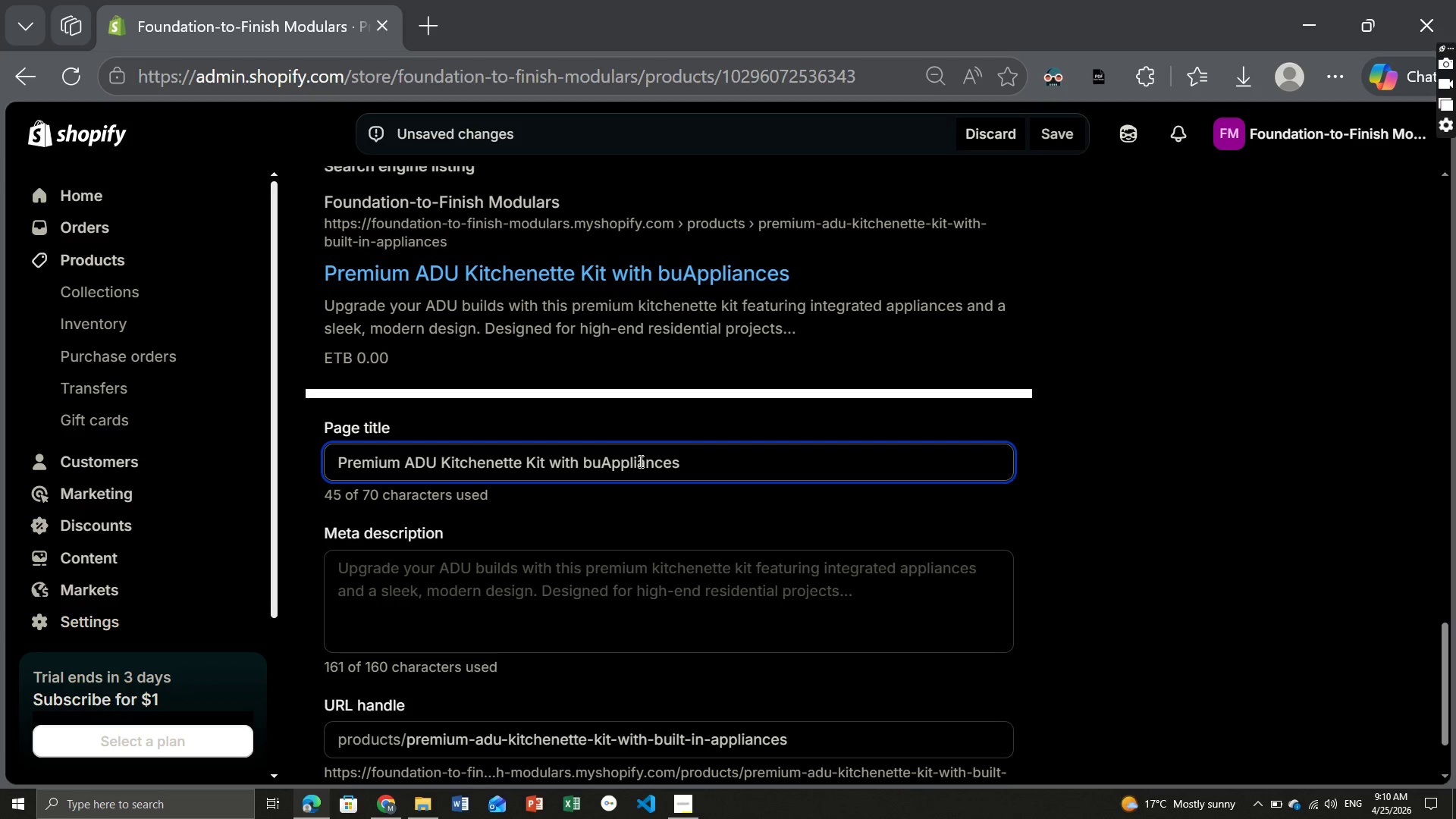 
key(Backspace)
 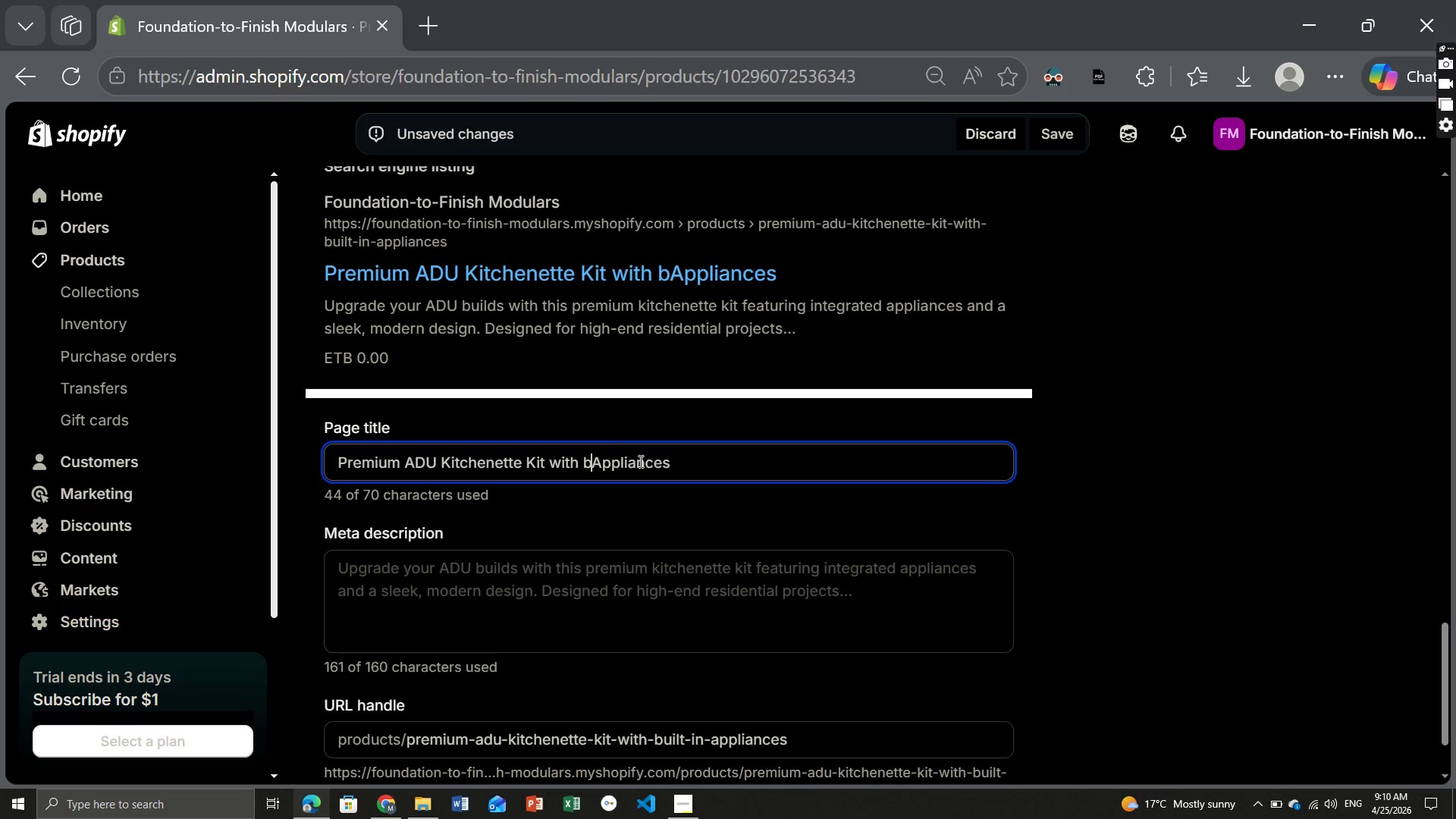 
key(Backspace)
 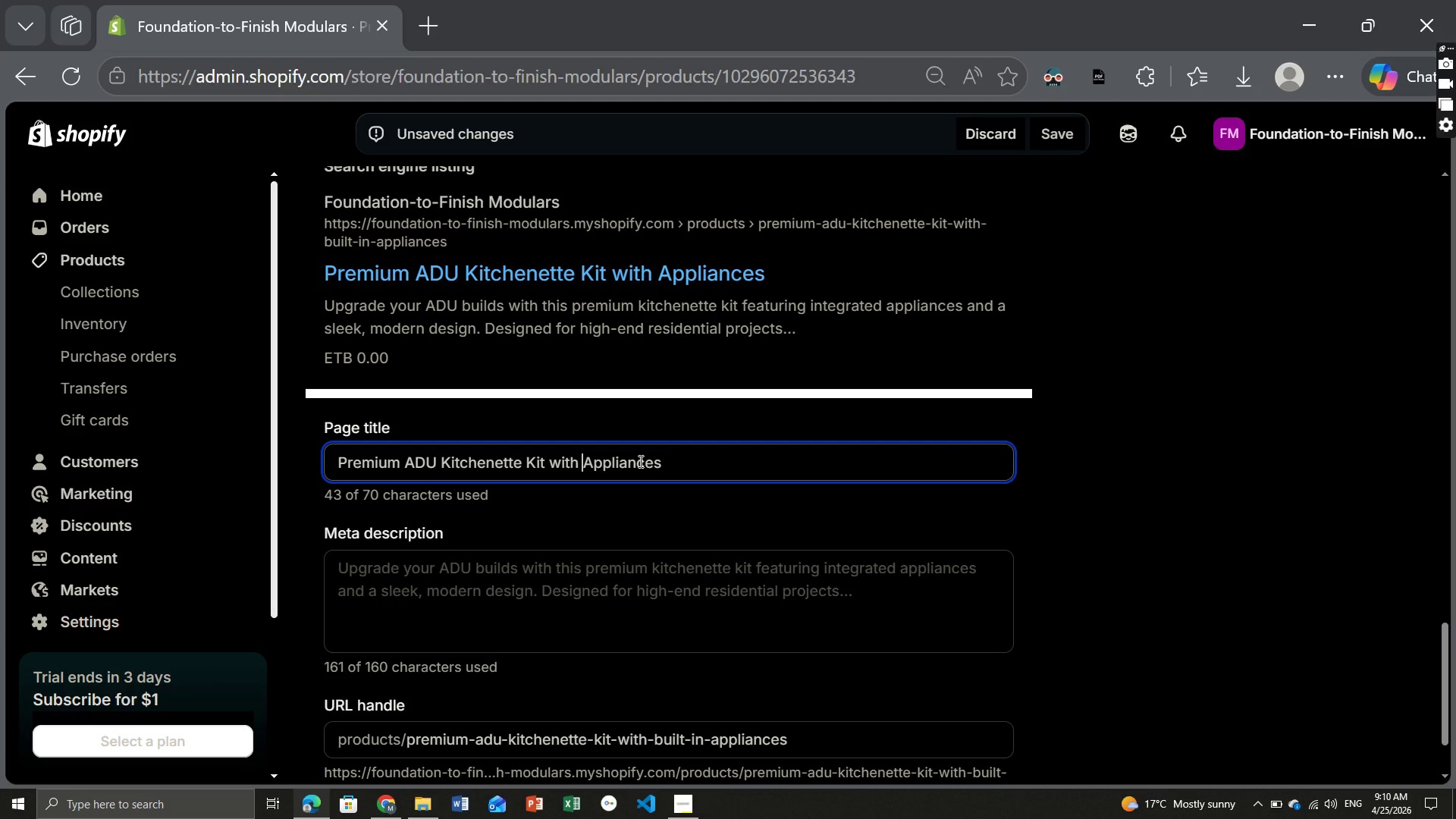 
wait(5.31)
 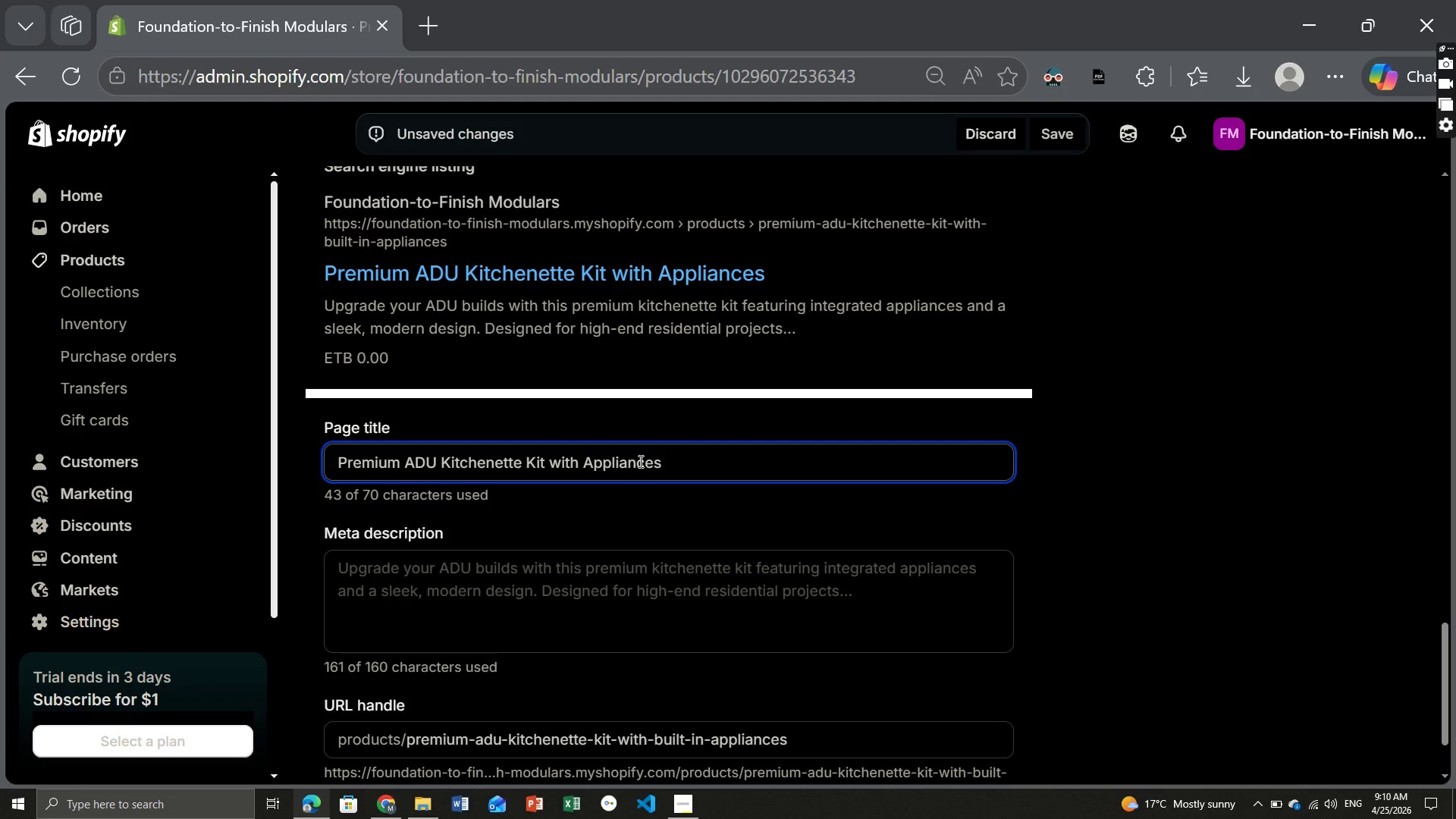 
key(ArrowLeft)
 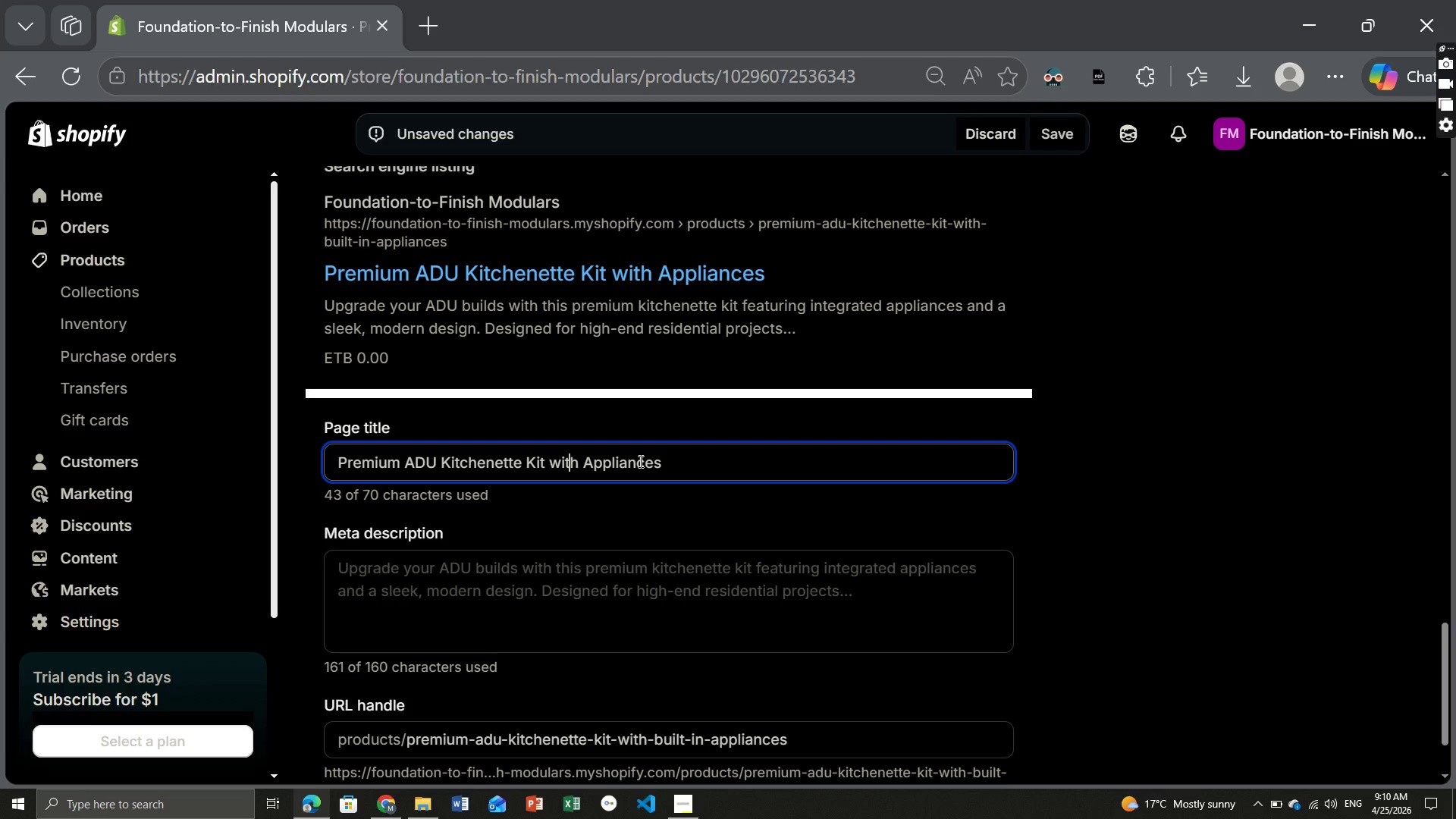 
key(ArrowLeft)
 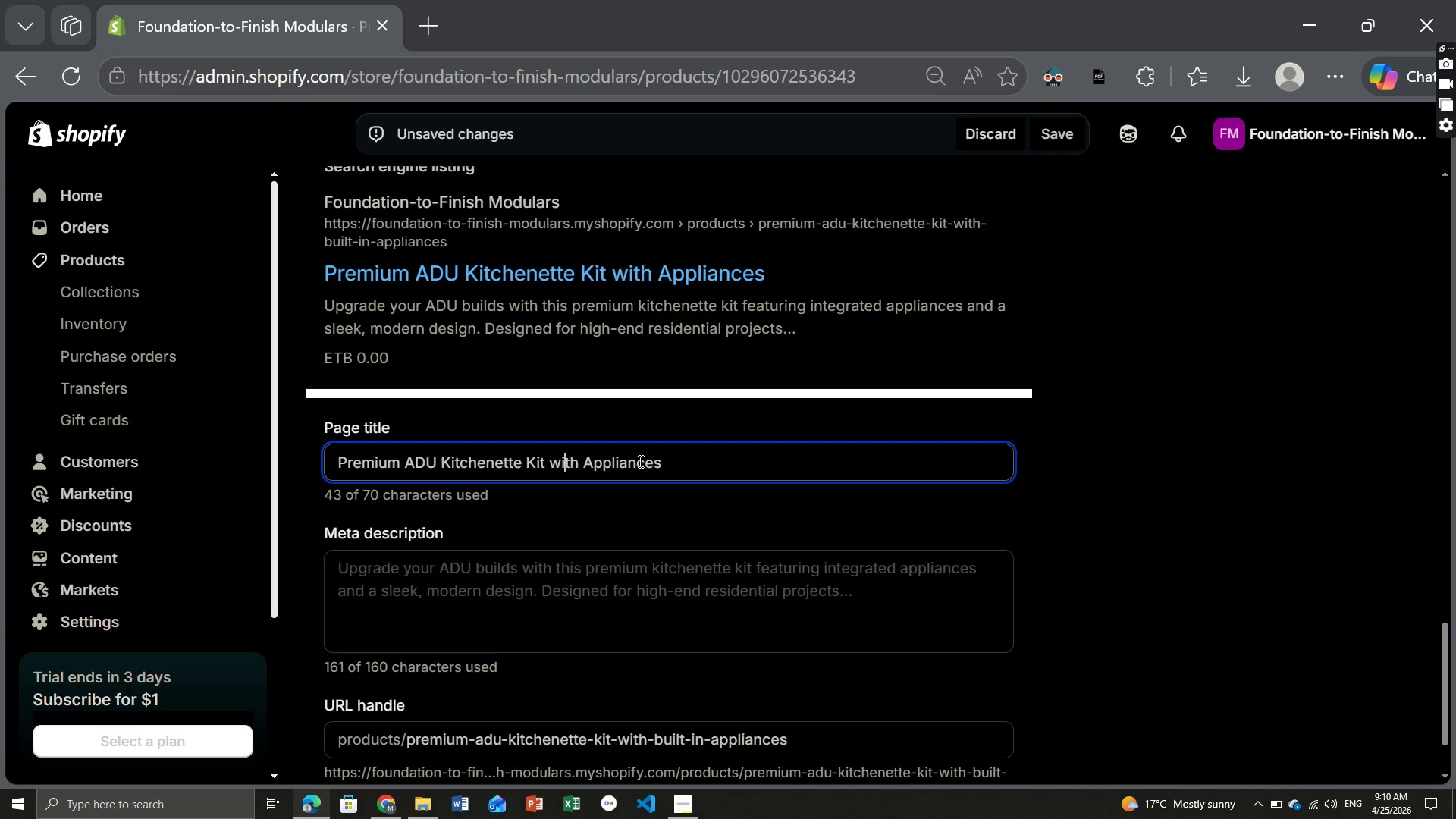 
key(ArrowLeft)
 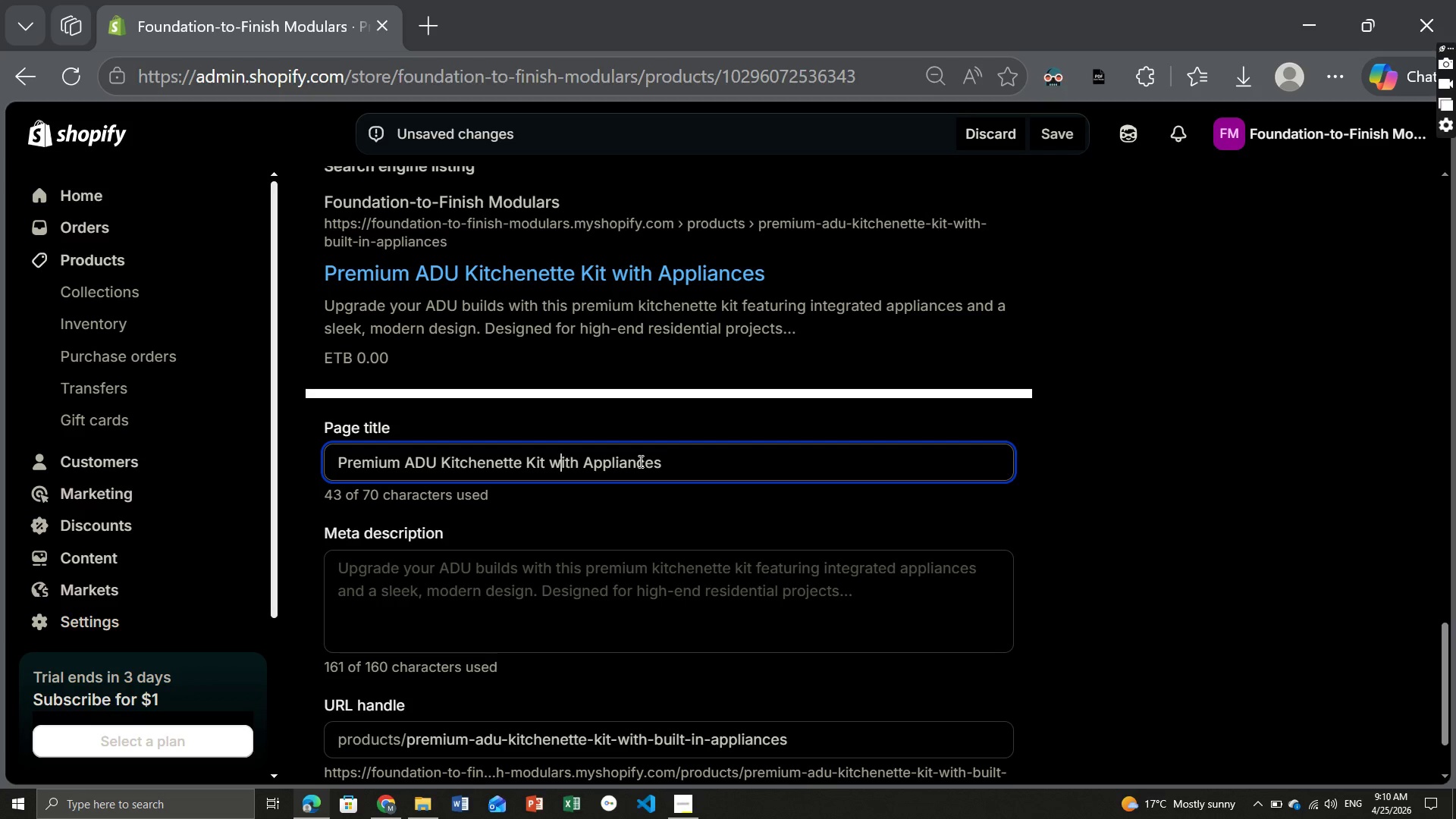 
key(ArrowLeft)
 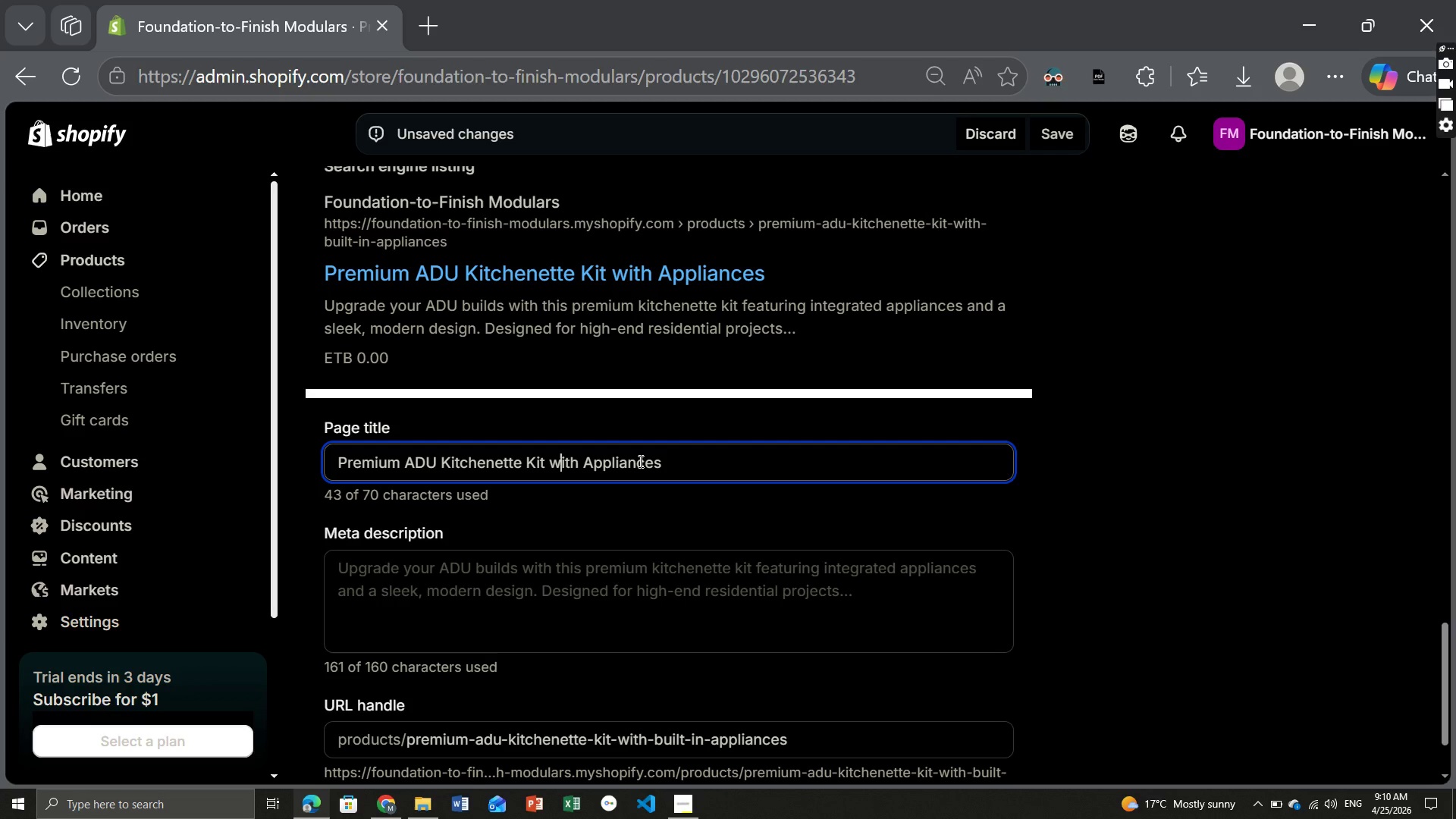 
key(ArrowLeft)
 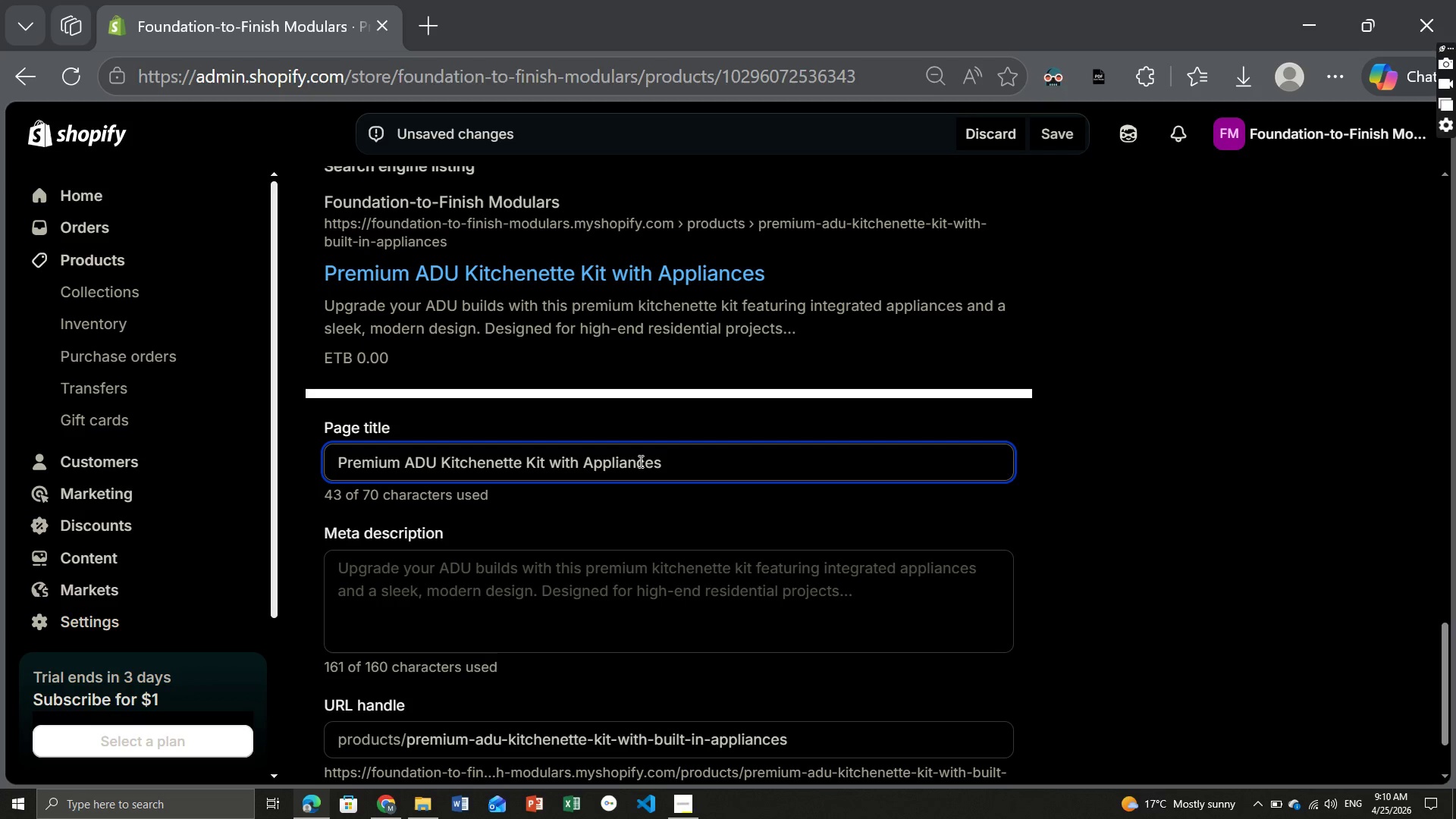 
key(Backspace)
 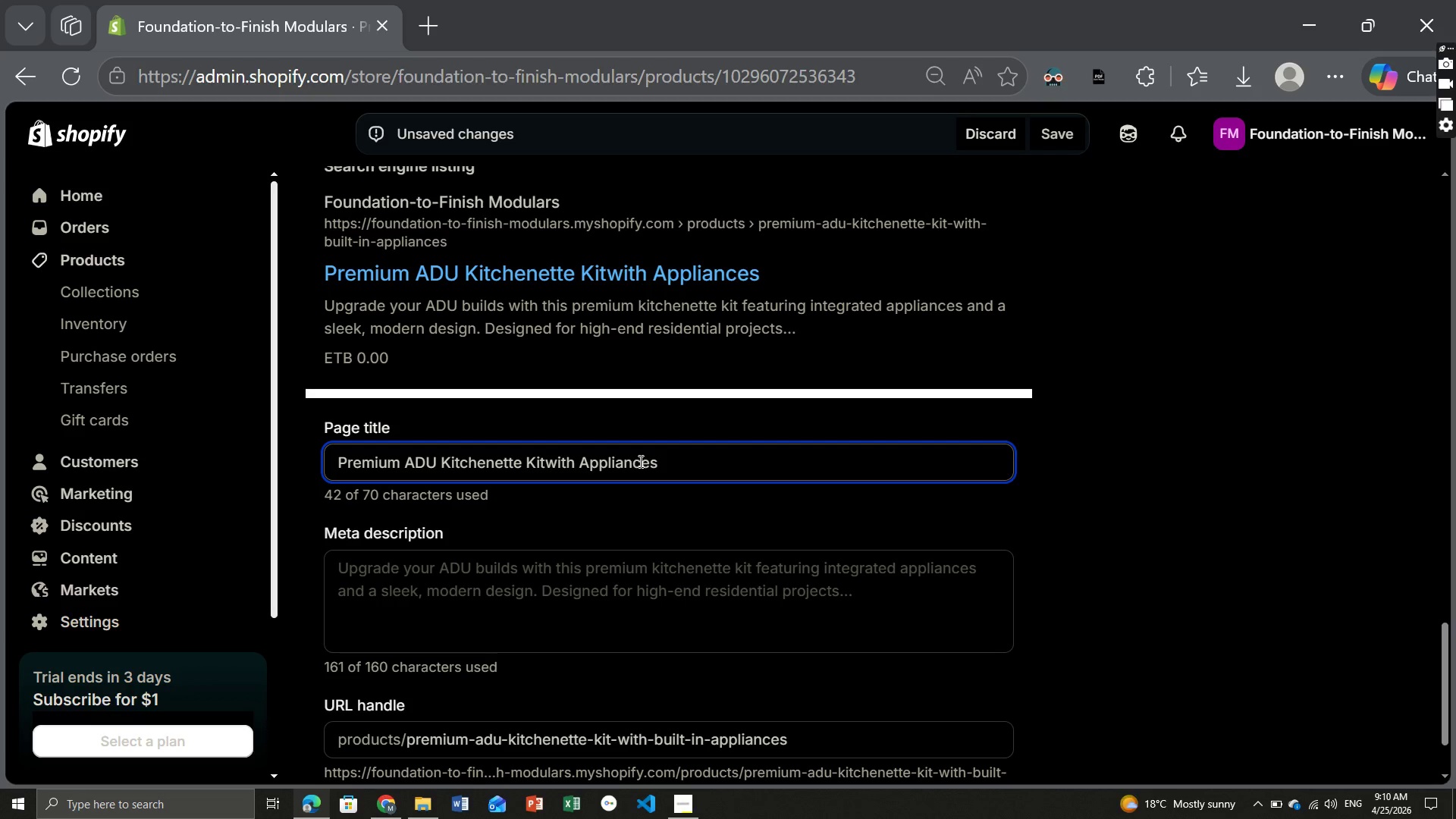 
key(Backspace)
 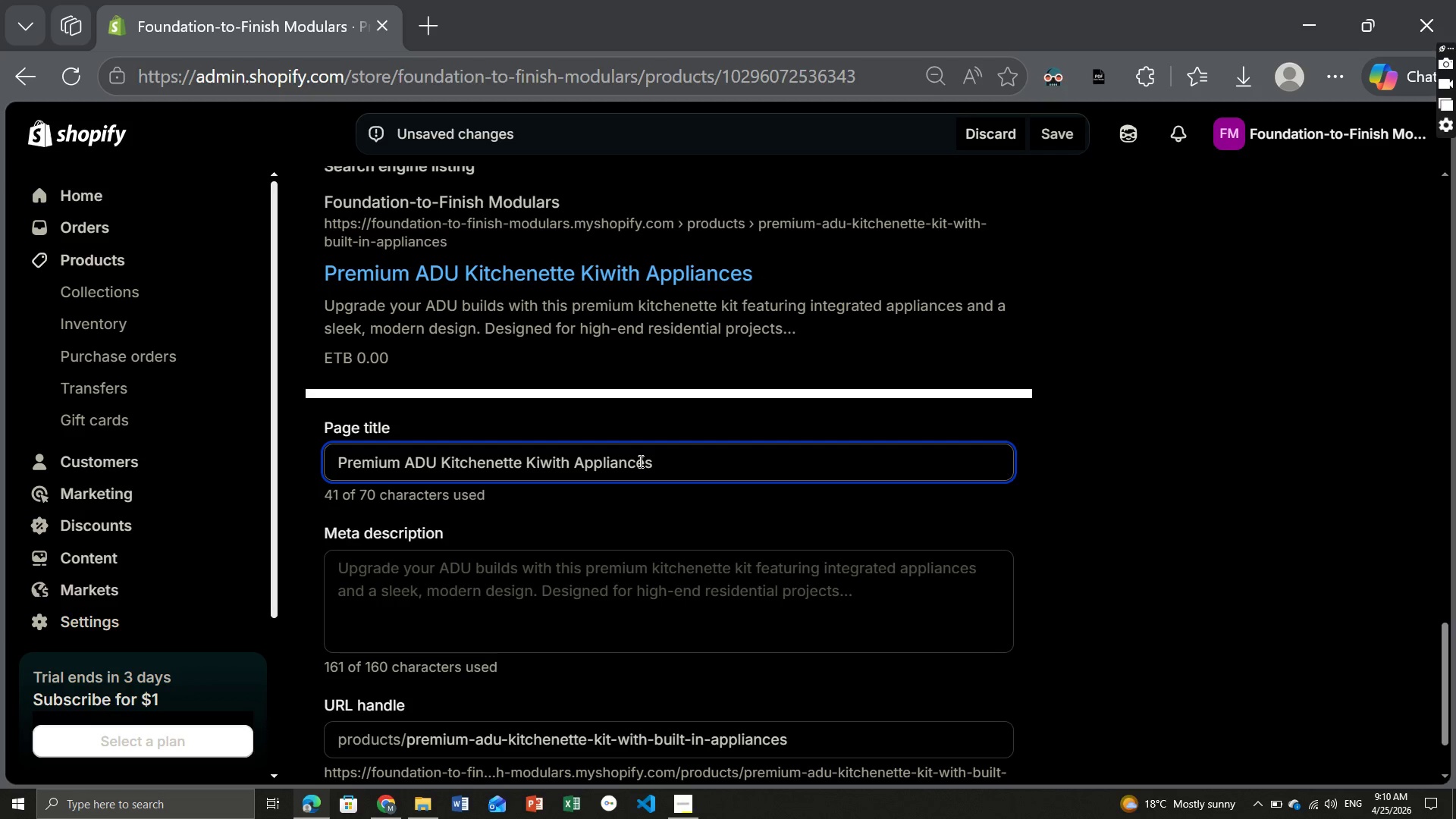 
key(Backspace)
 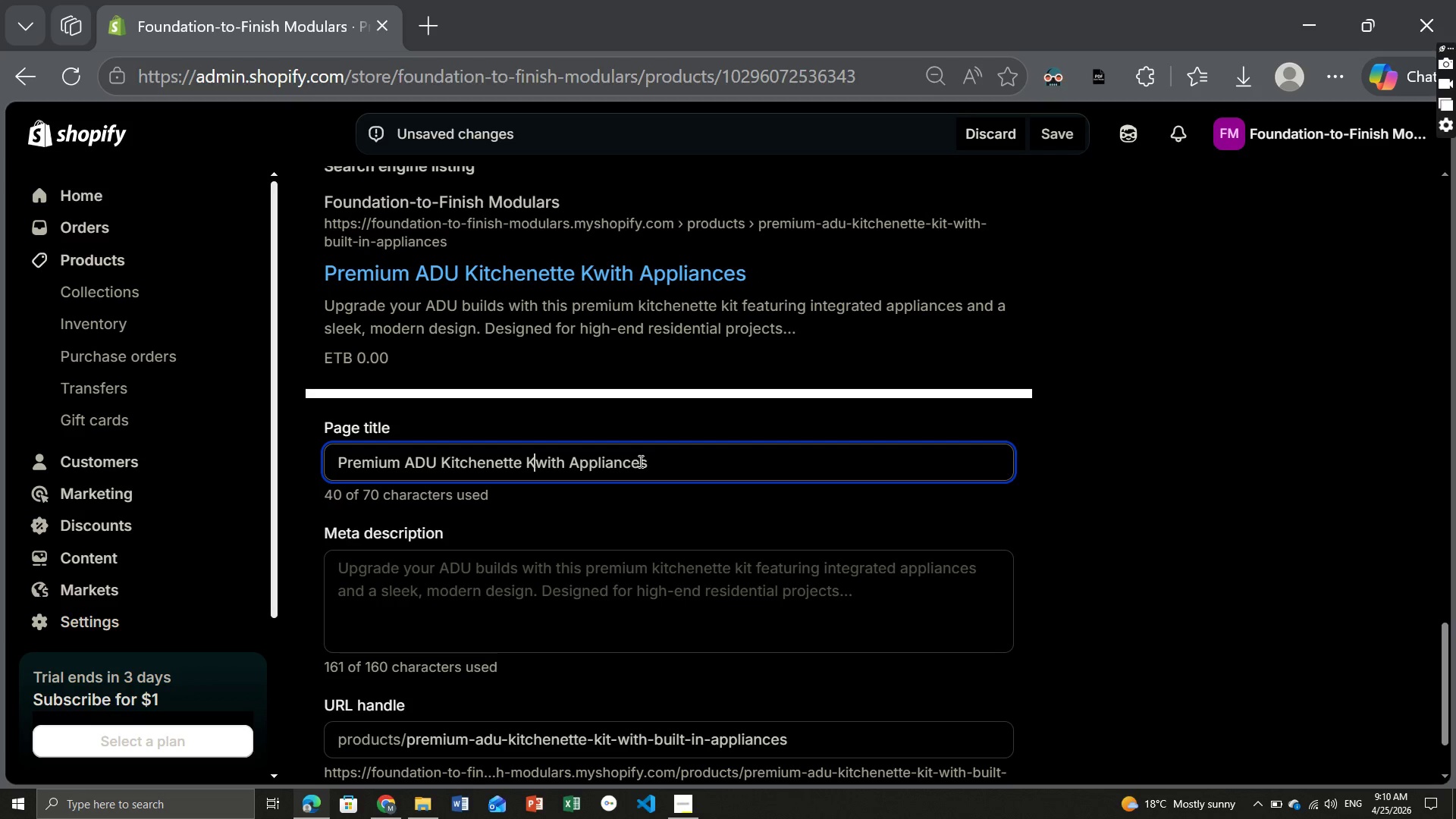 
key(Backspace)
 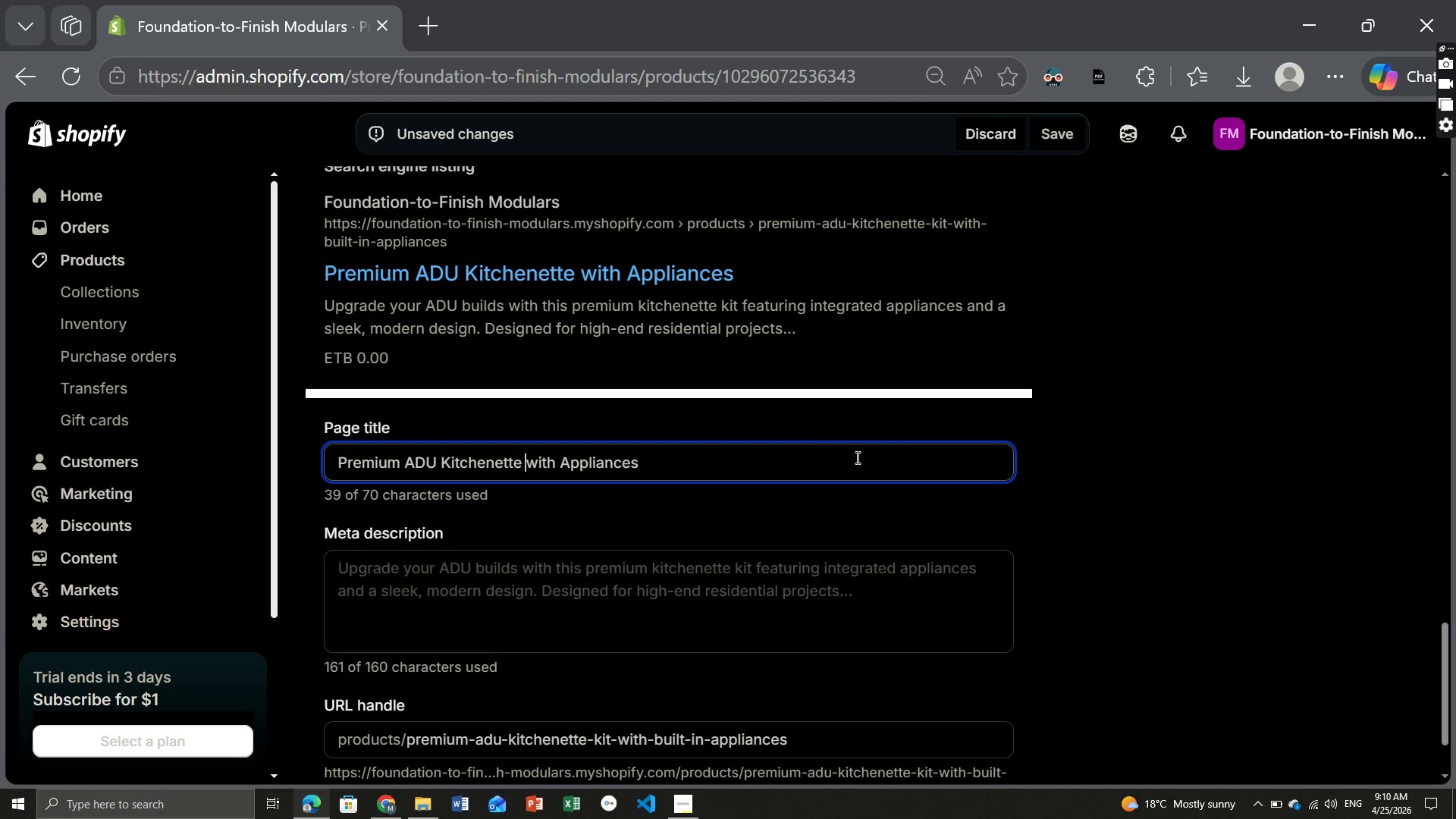 
left_click([751, 437])
 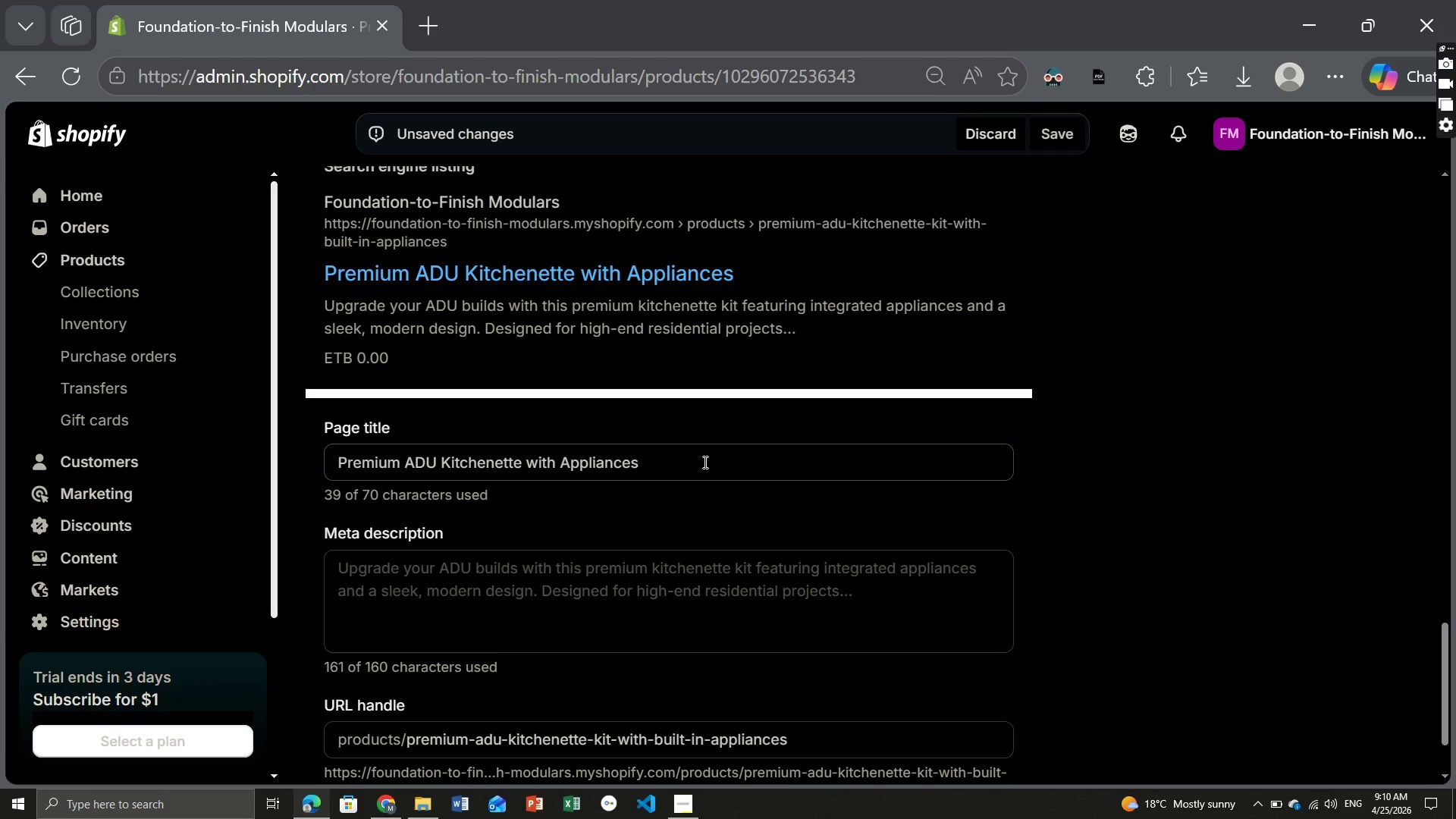 
left_click([704, 462])
 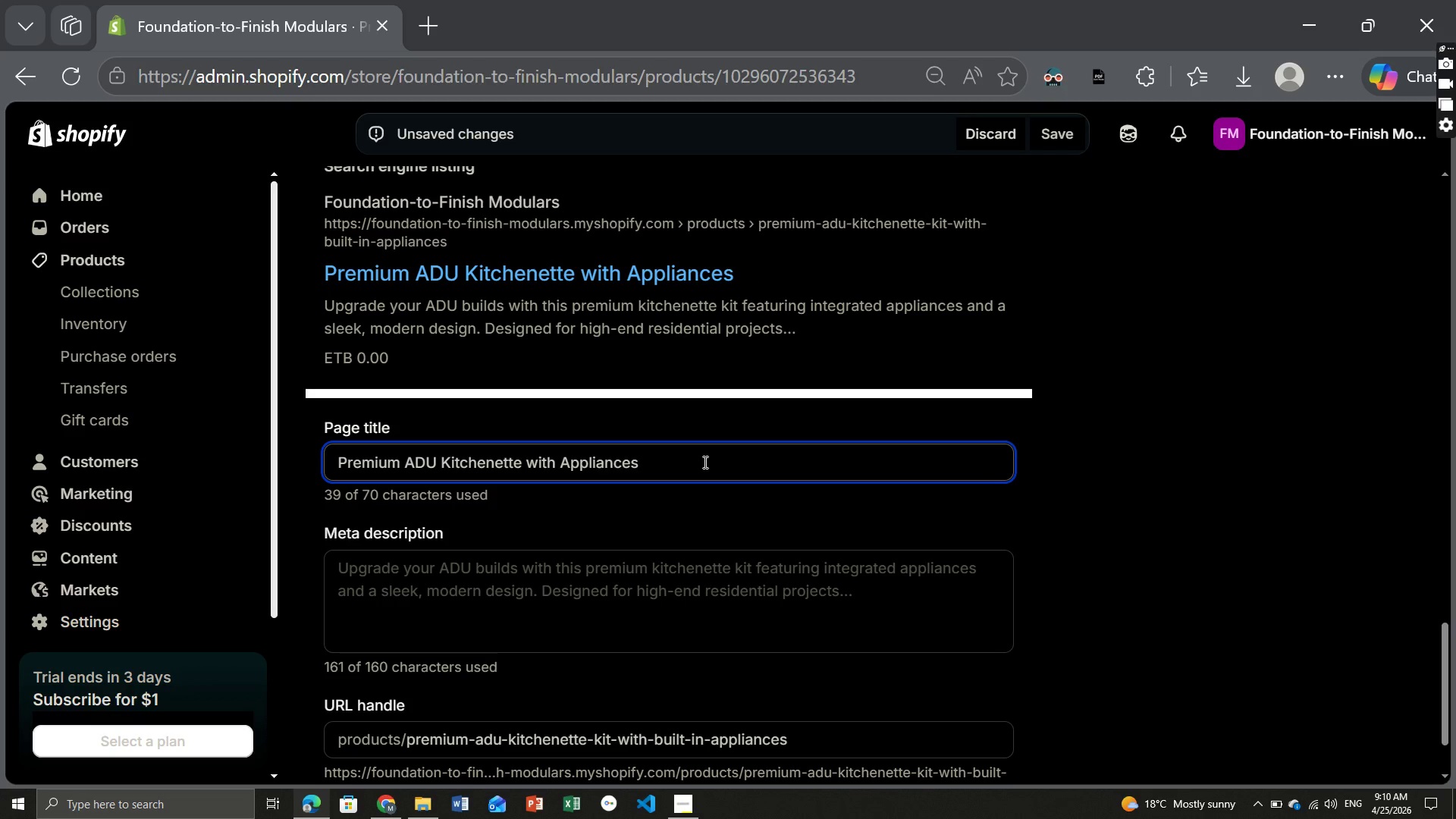 
type( [Break] Modern Kit)
 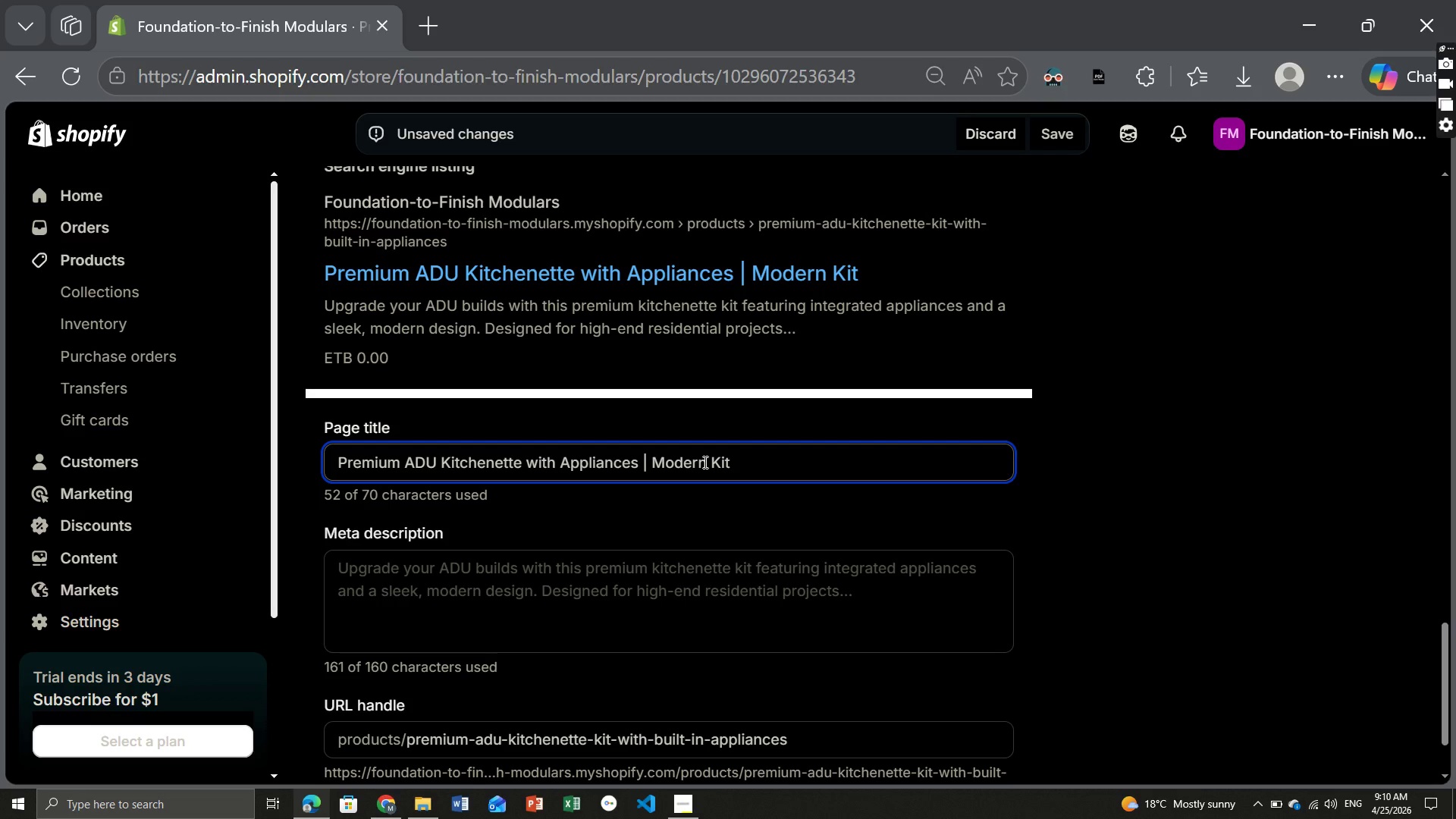 
left_click([610, 470])
 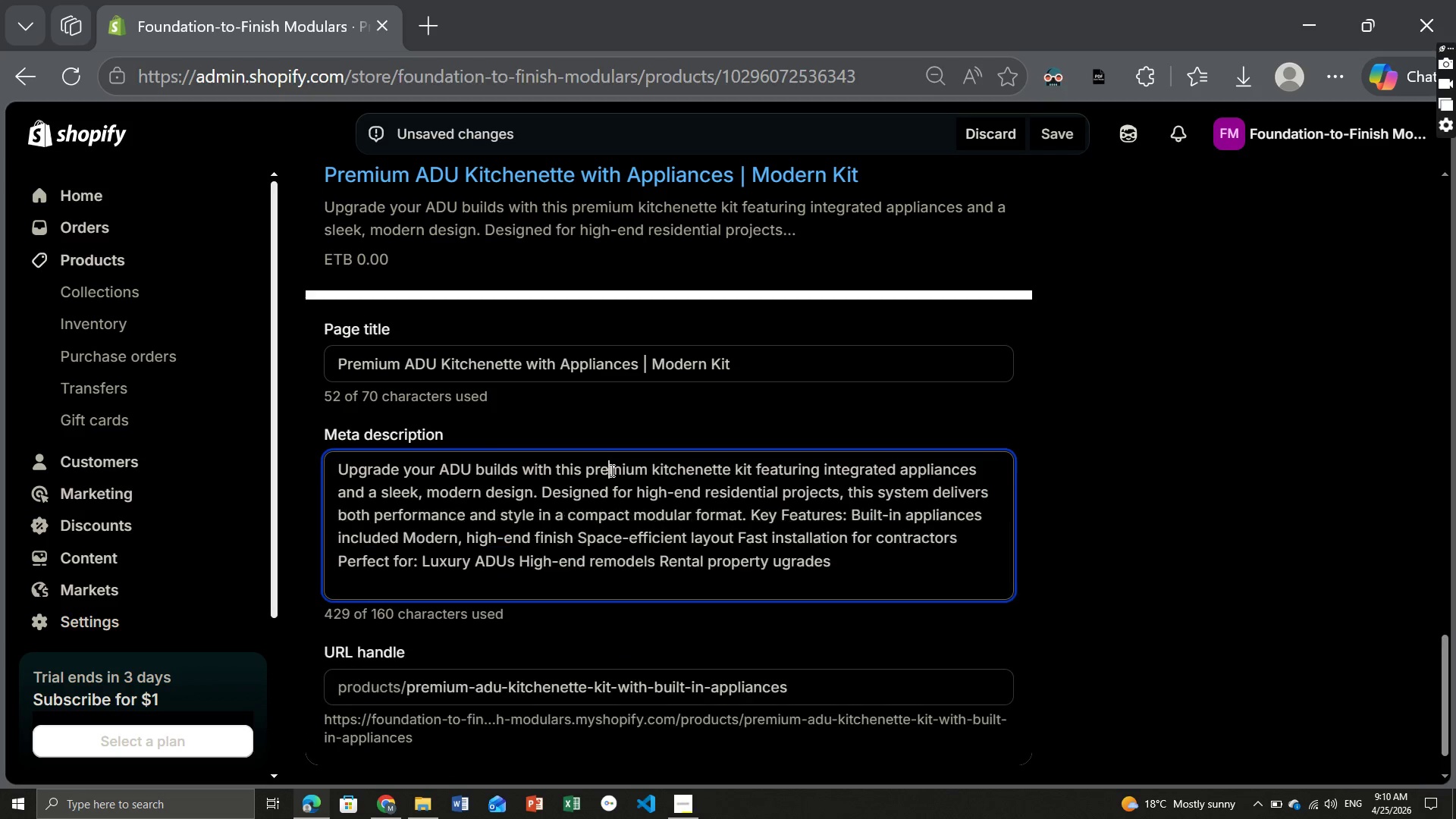 
key(Control+ControlLeft)
 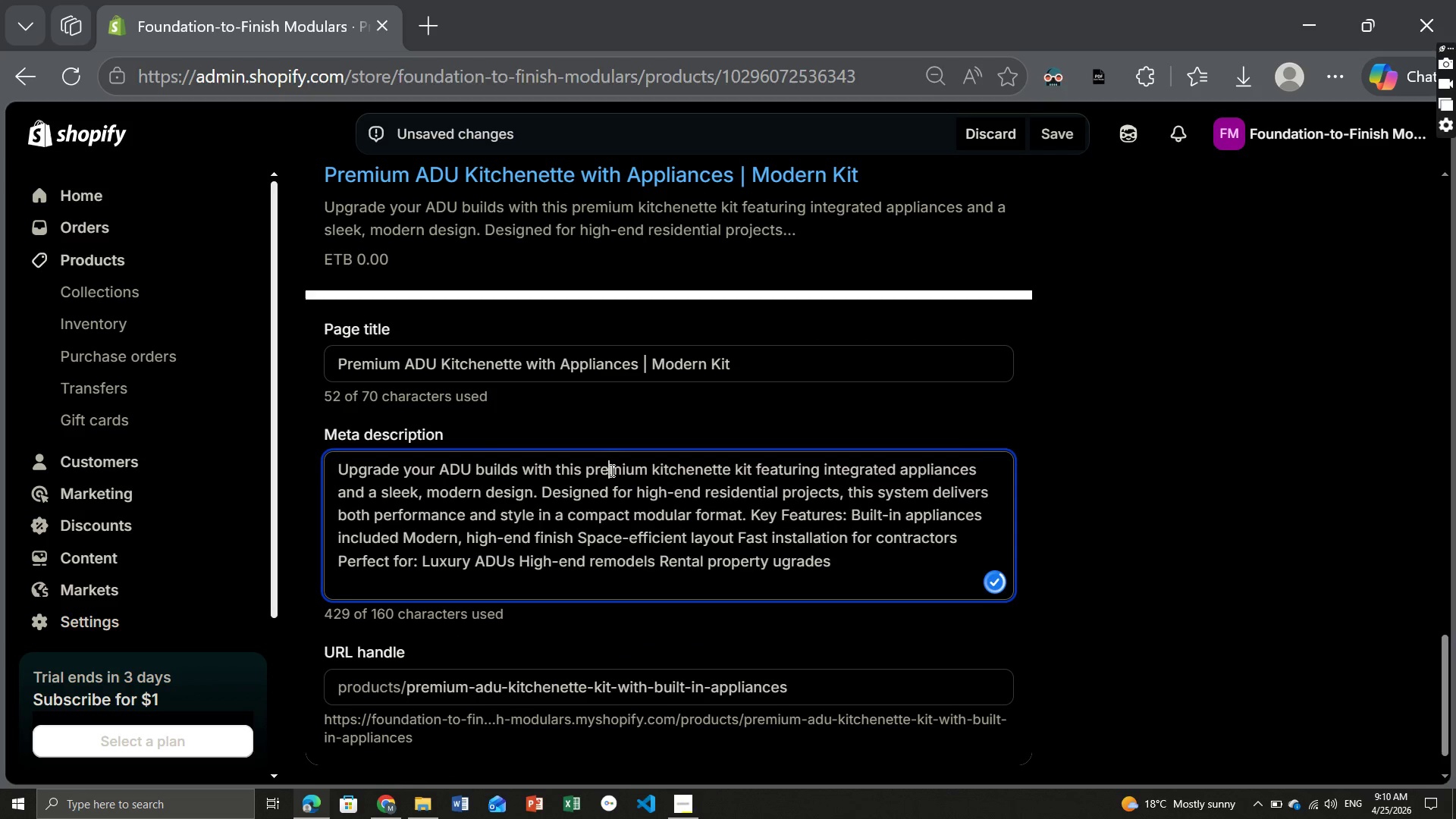 
key(Control+A)
 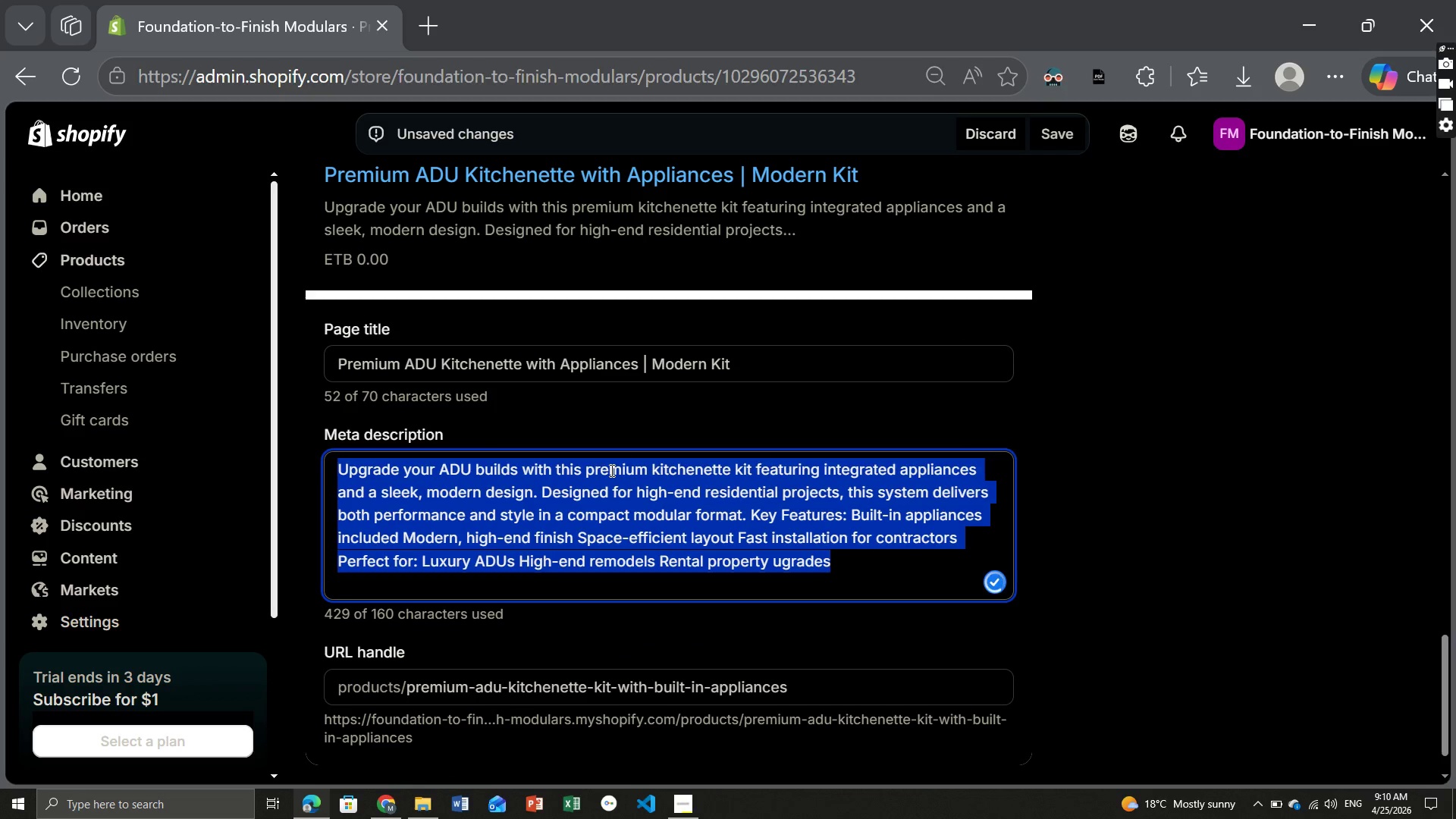 
key(Backspace)
type(High-end ADU kitchenn)
key(Backspace)
type(ette with built-in appliances. Designed )
 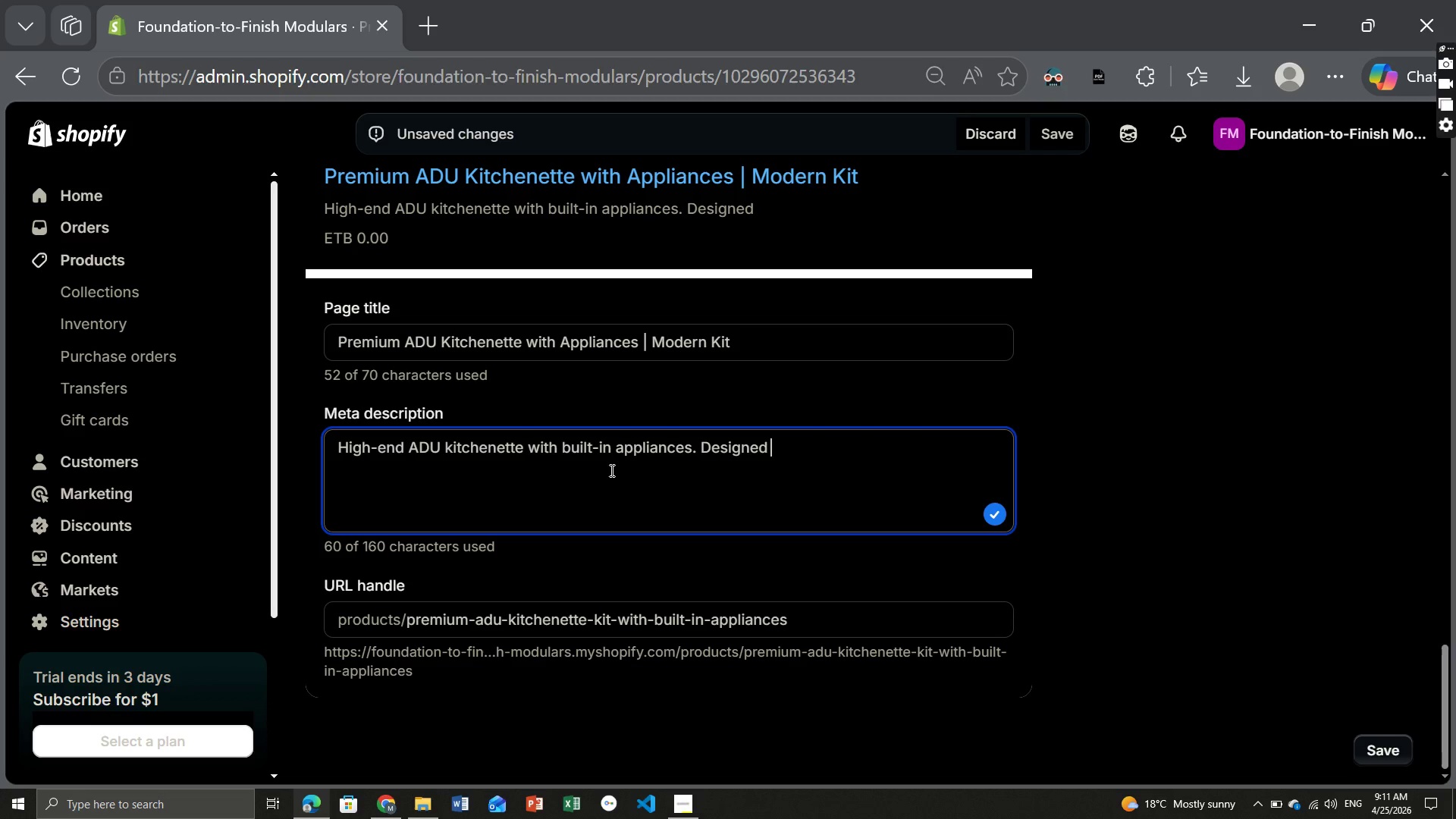 
type(for modern, space-effecinet ;iving.)
 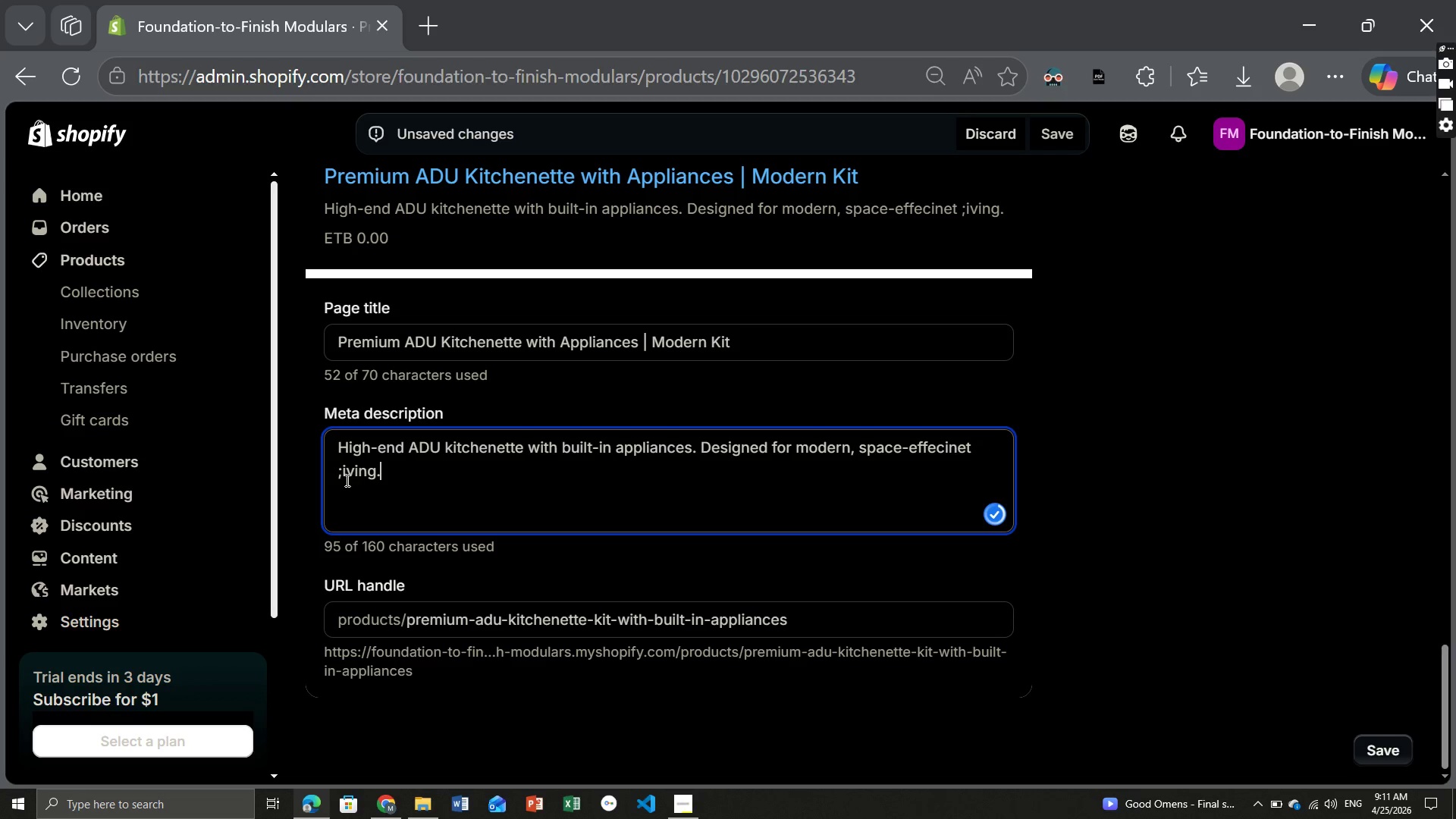 
left_click([340, 479])
 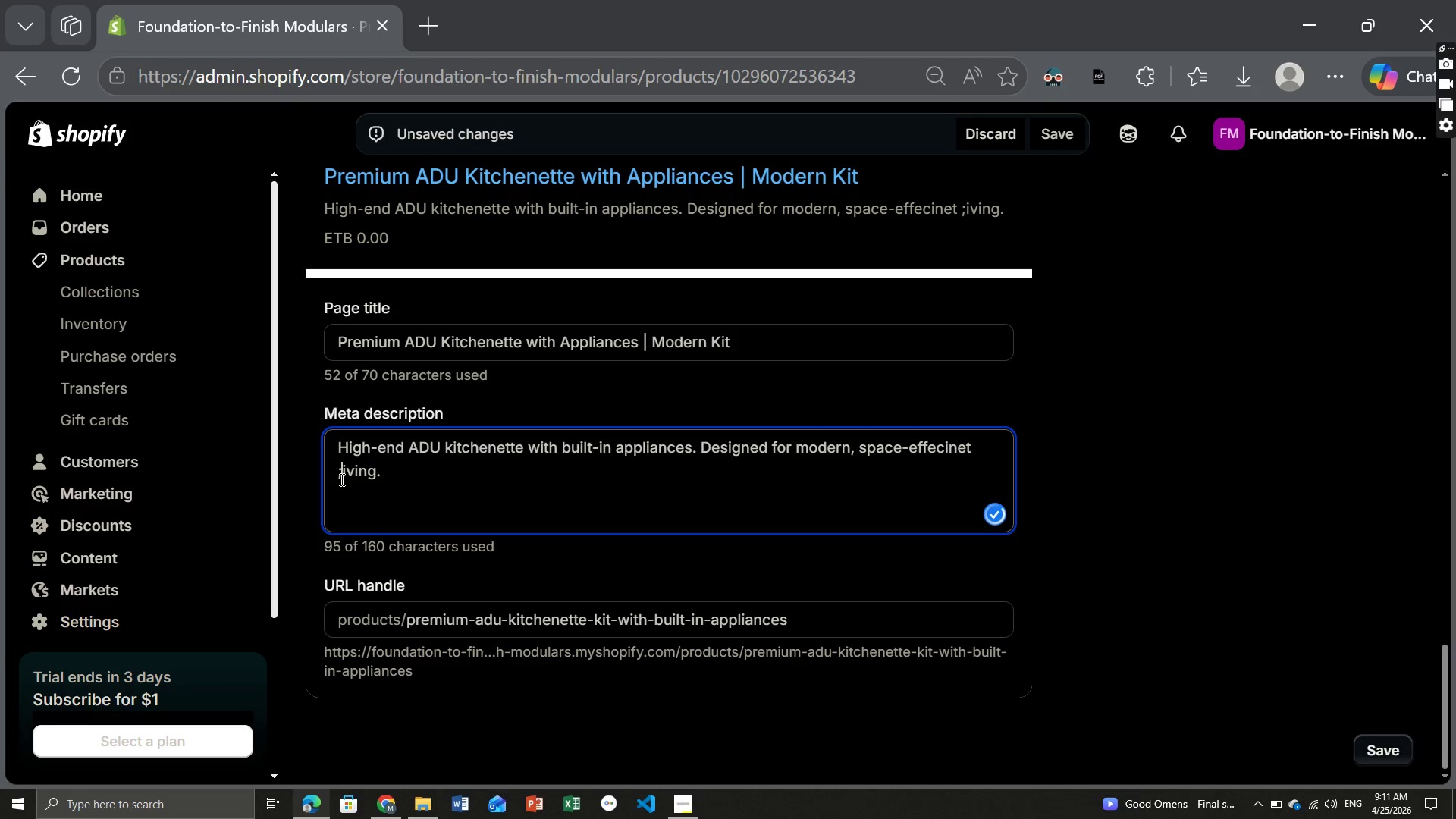 
key(Backspace)
 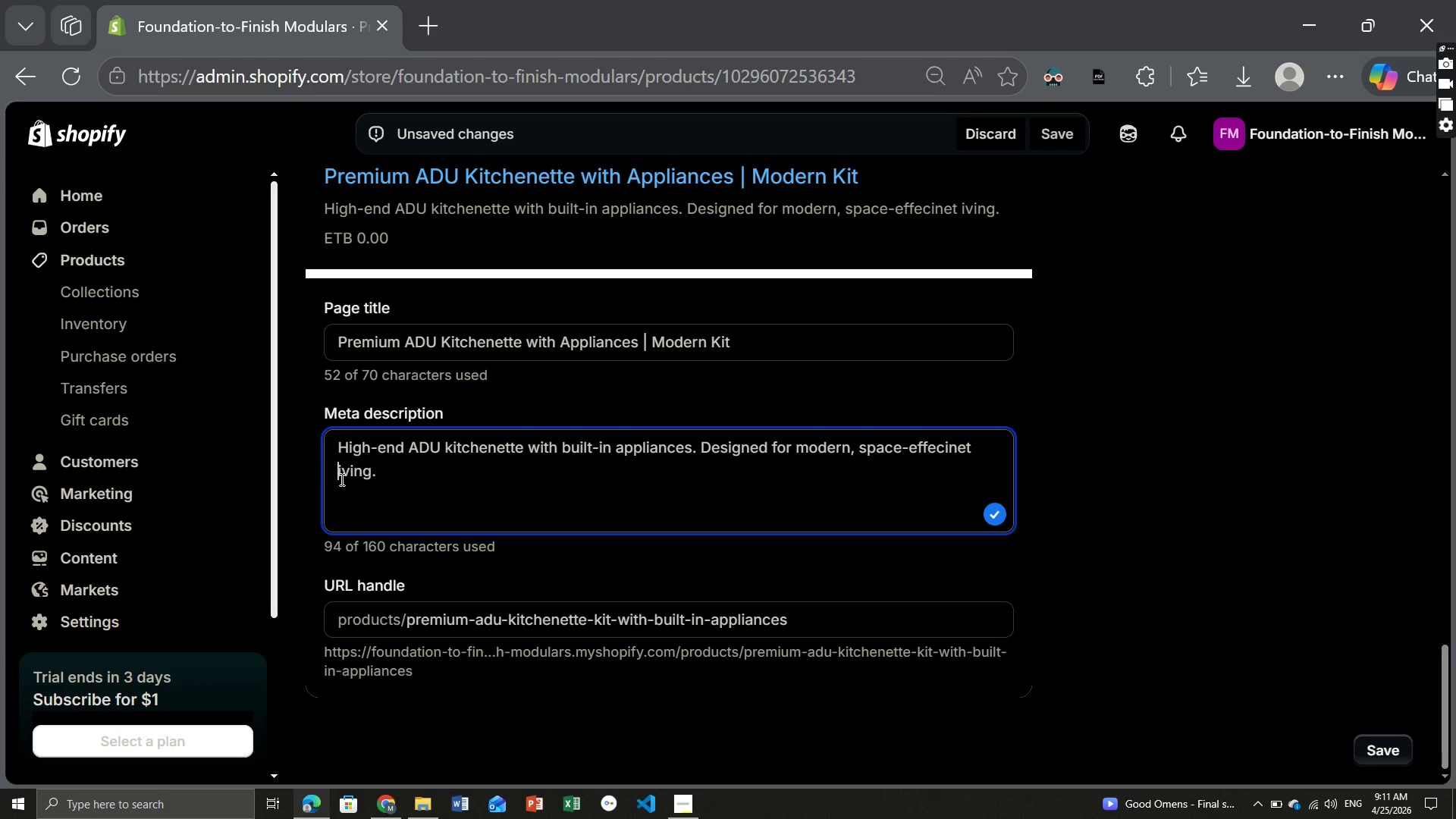 
key(L)
 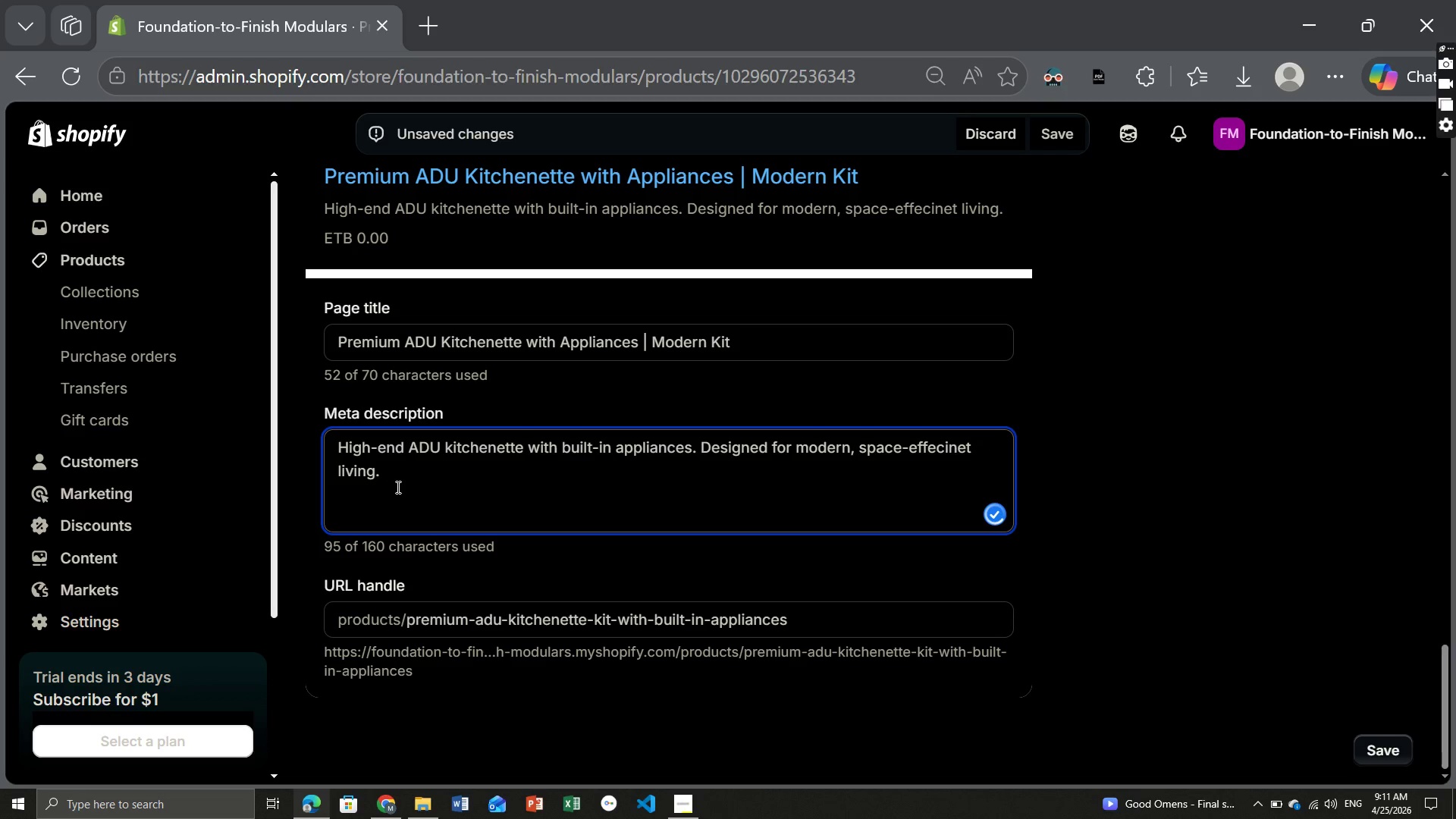 
left_click([400, 485])
 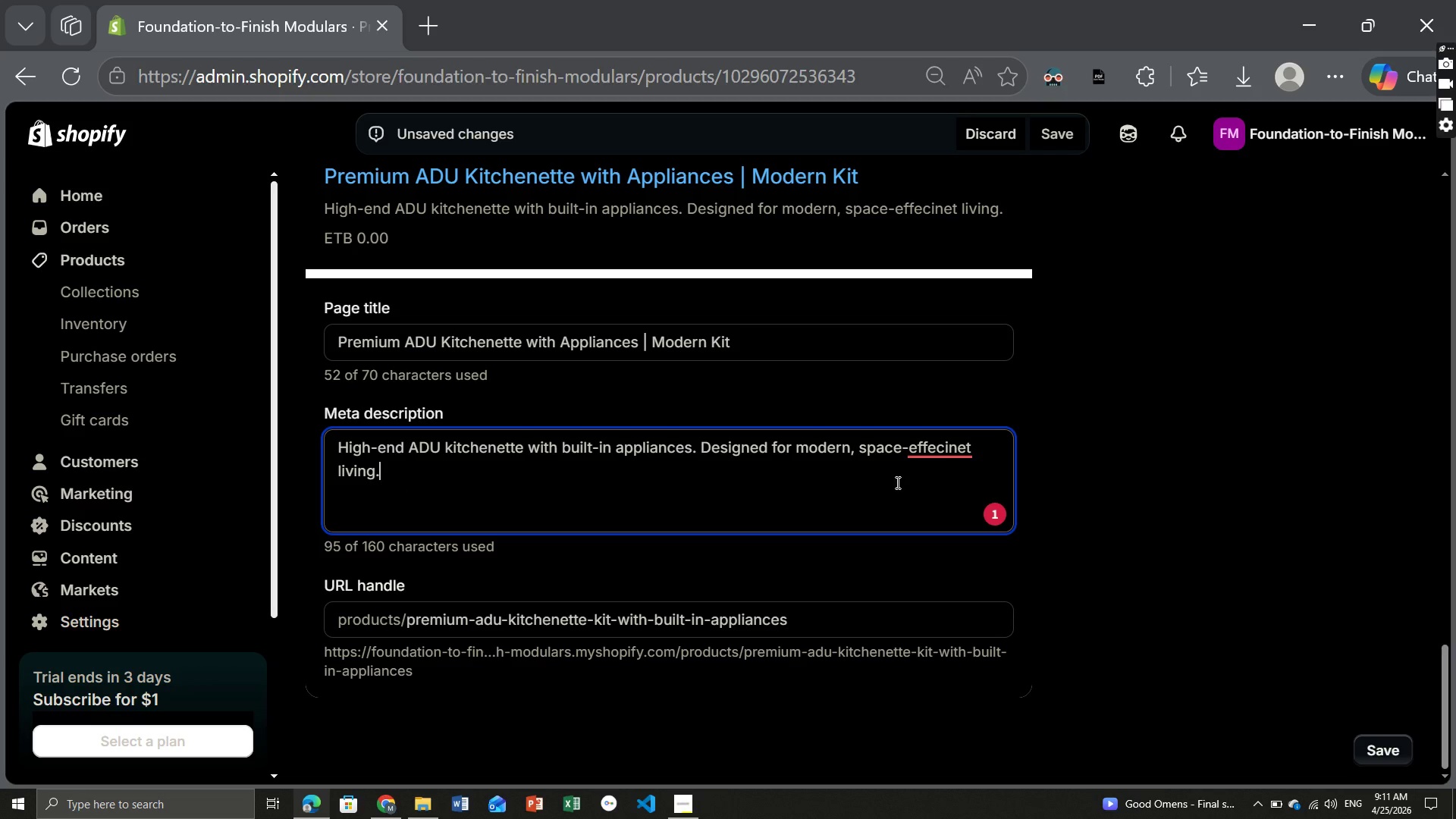 
left_click([939, 452])
 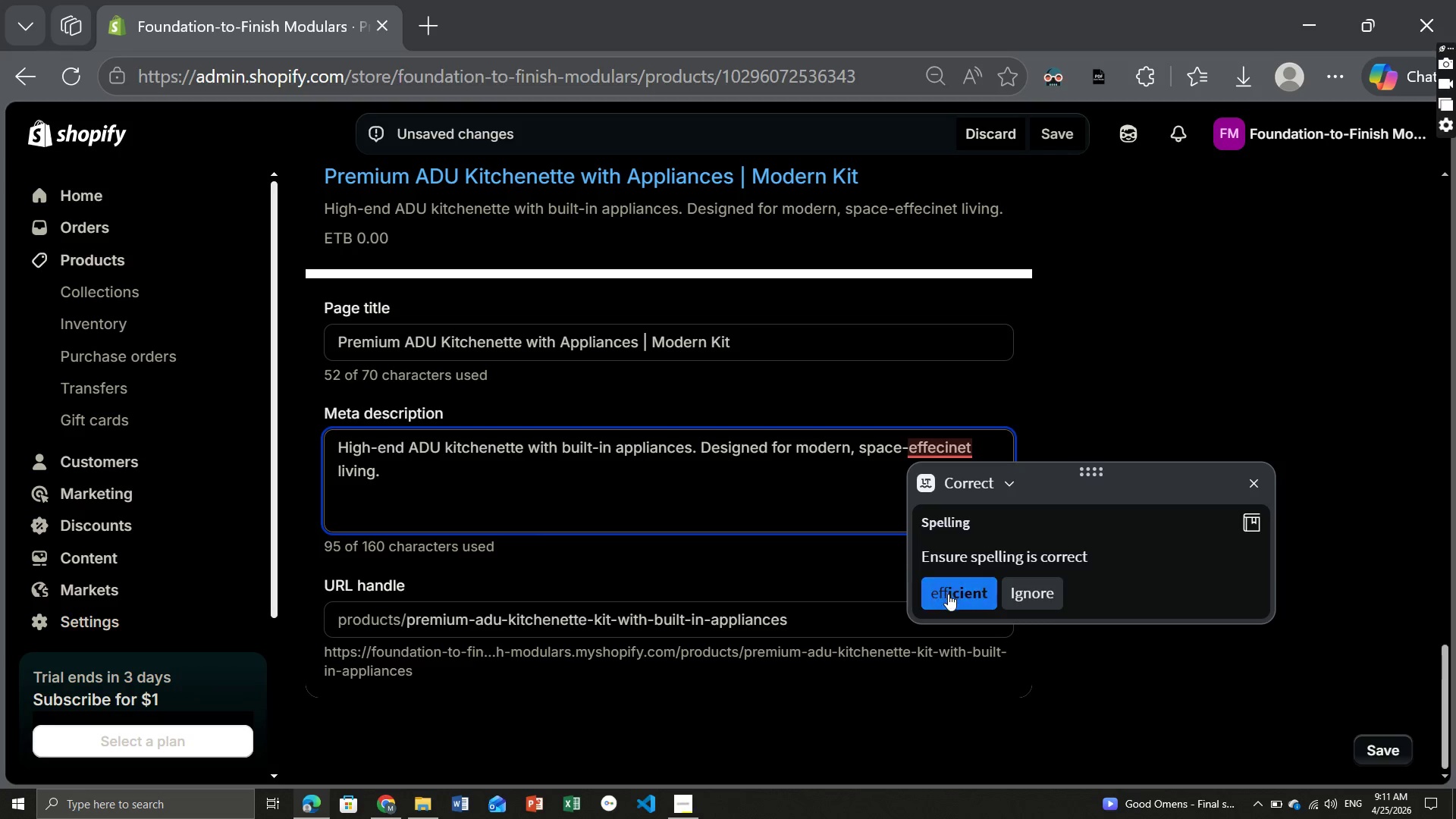 
left_click([948, 594])
 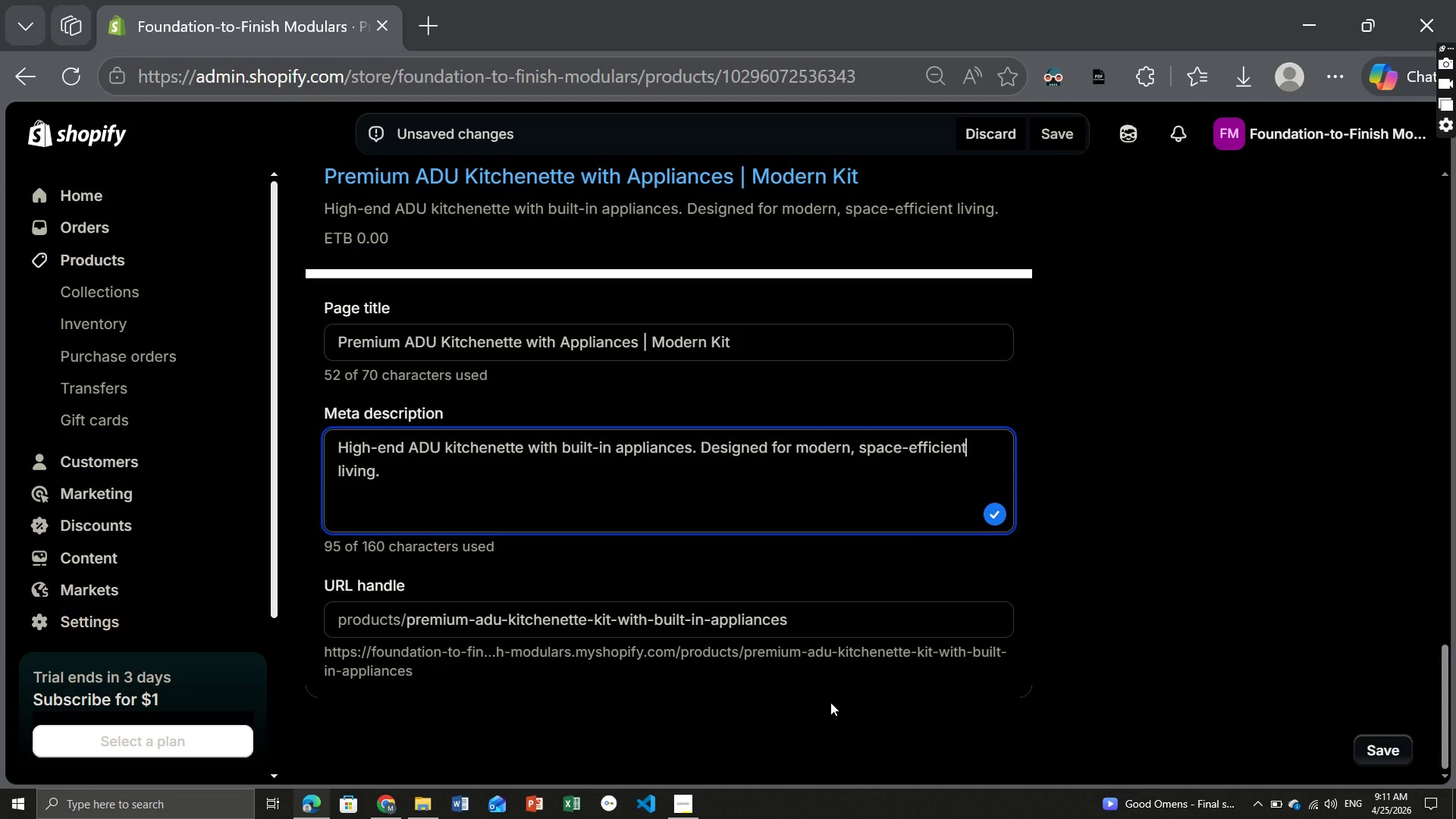 
wait(10.05)
 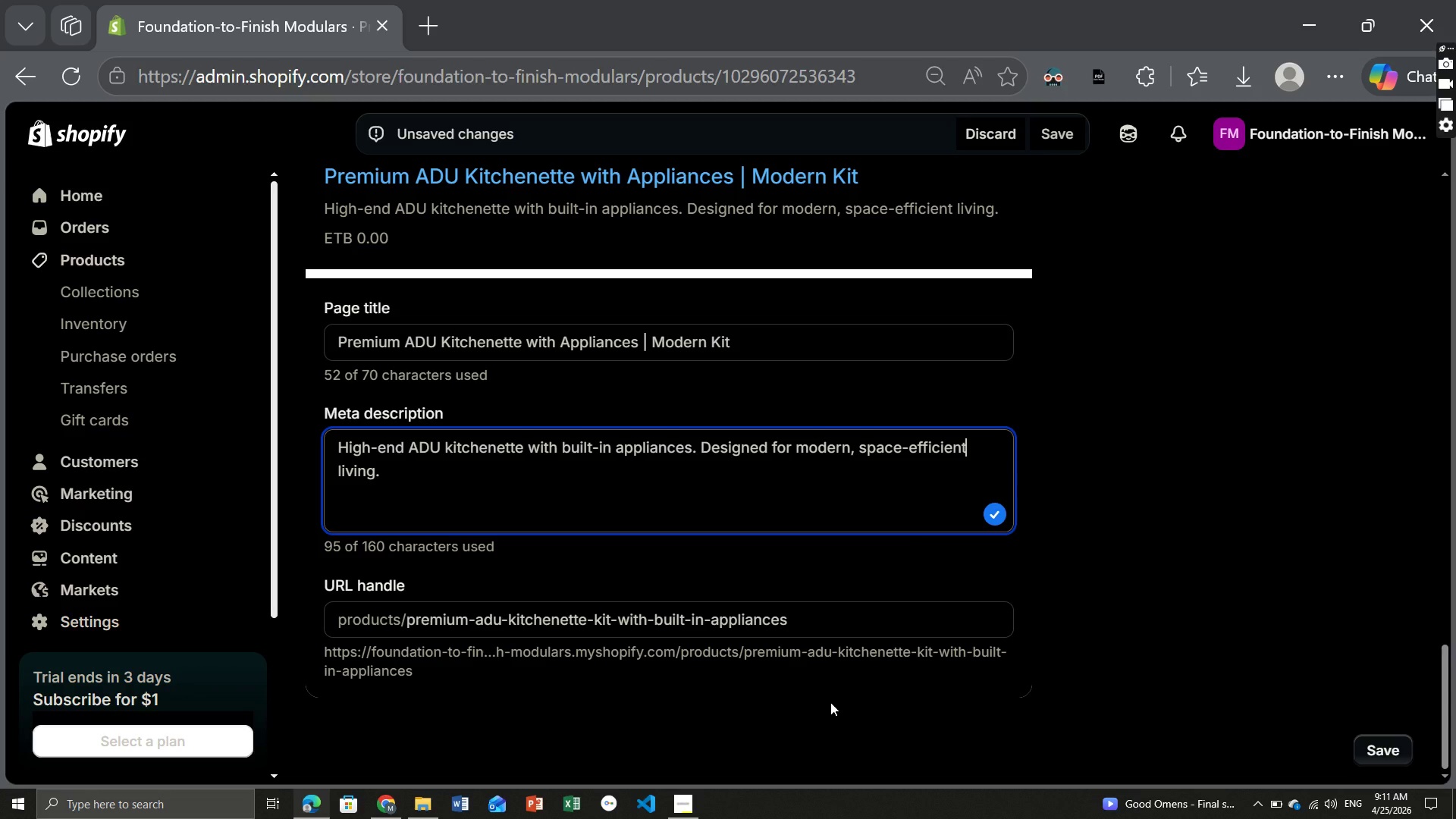 
left_click([619, 619])
 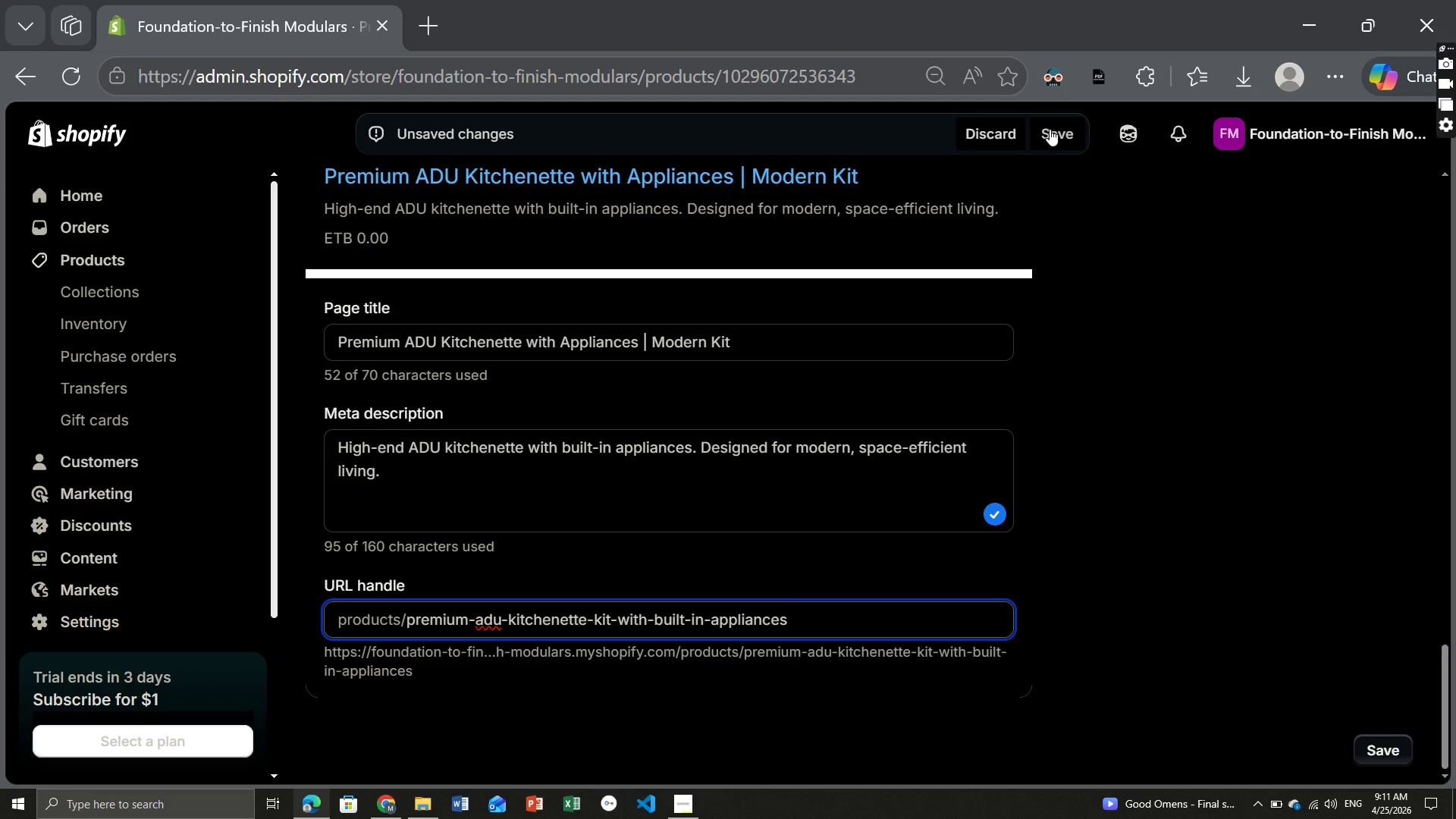 
left_click([1051, 130])
 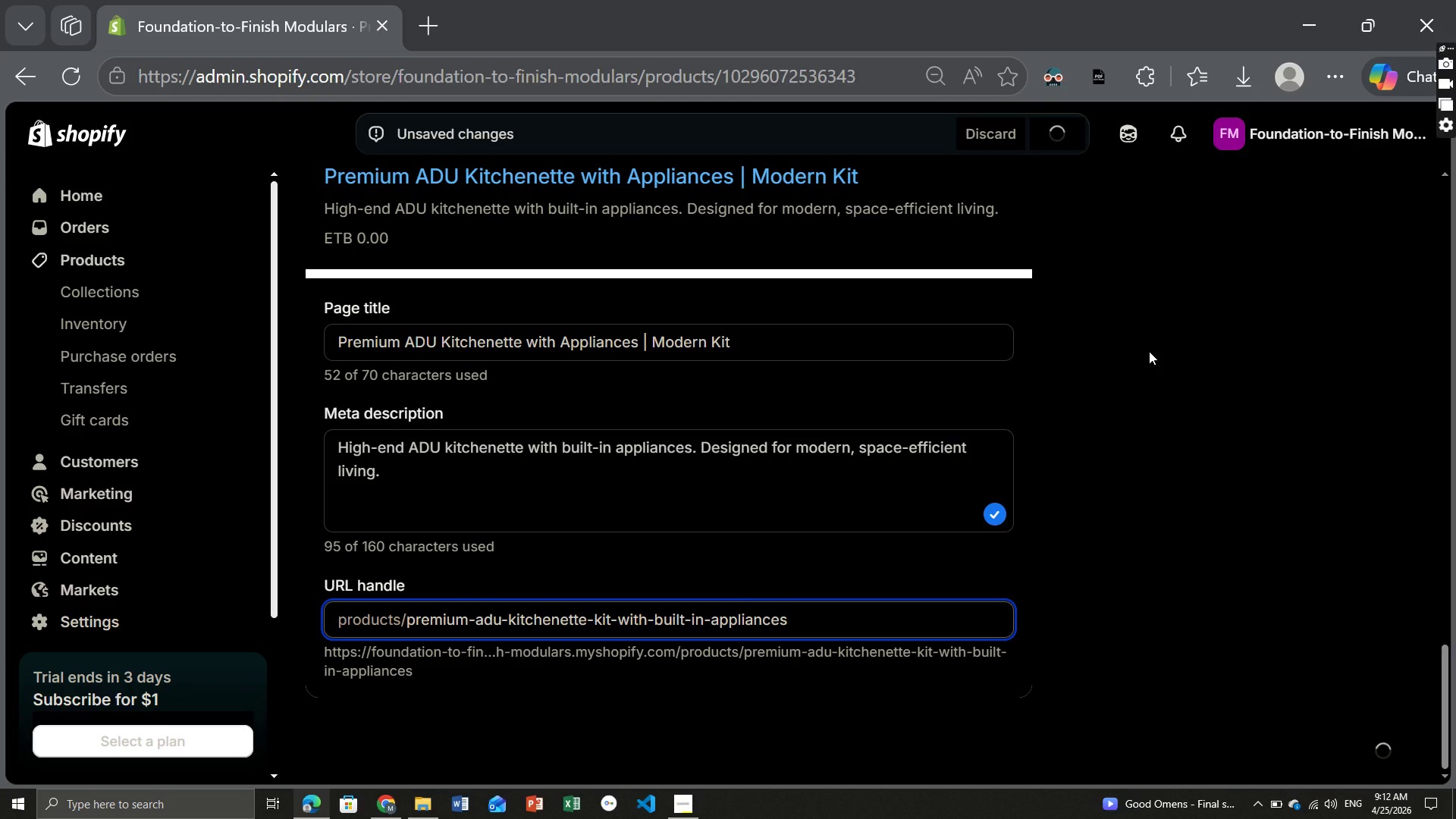 
wait(10.06)
 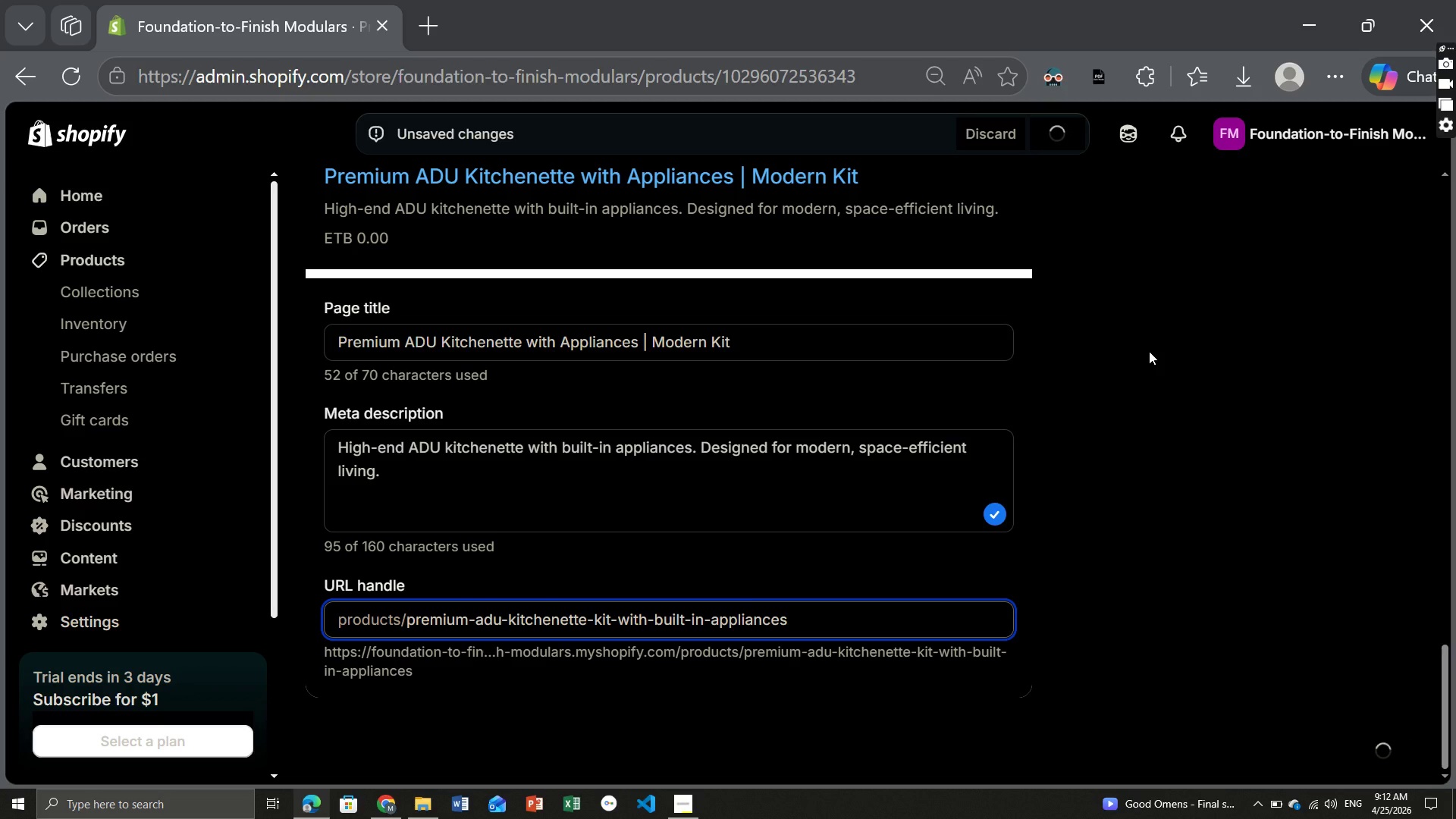 
left_click([1128, 519])
 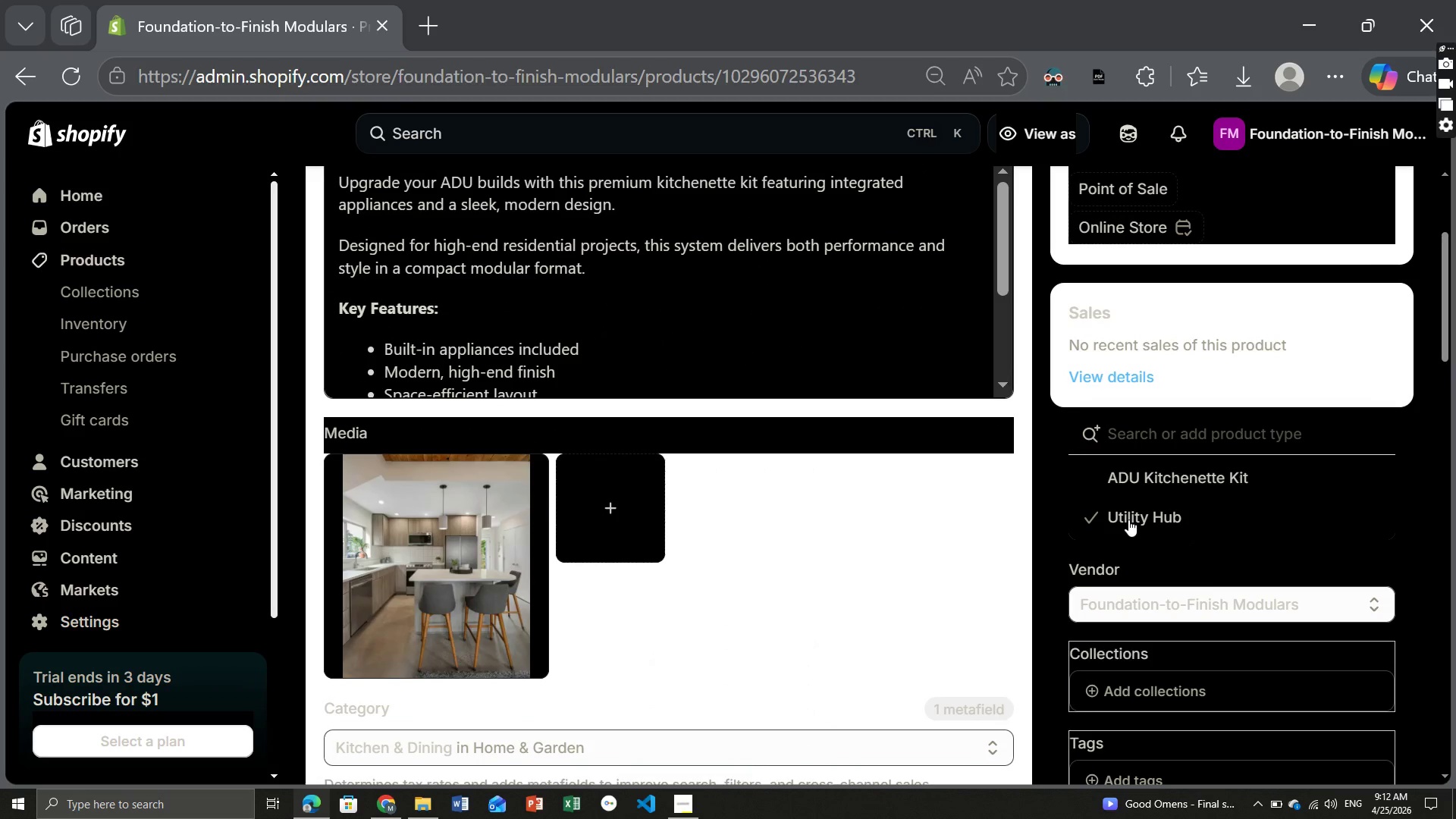 
left_click([1171, 478])
 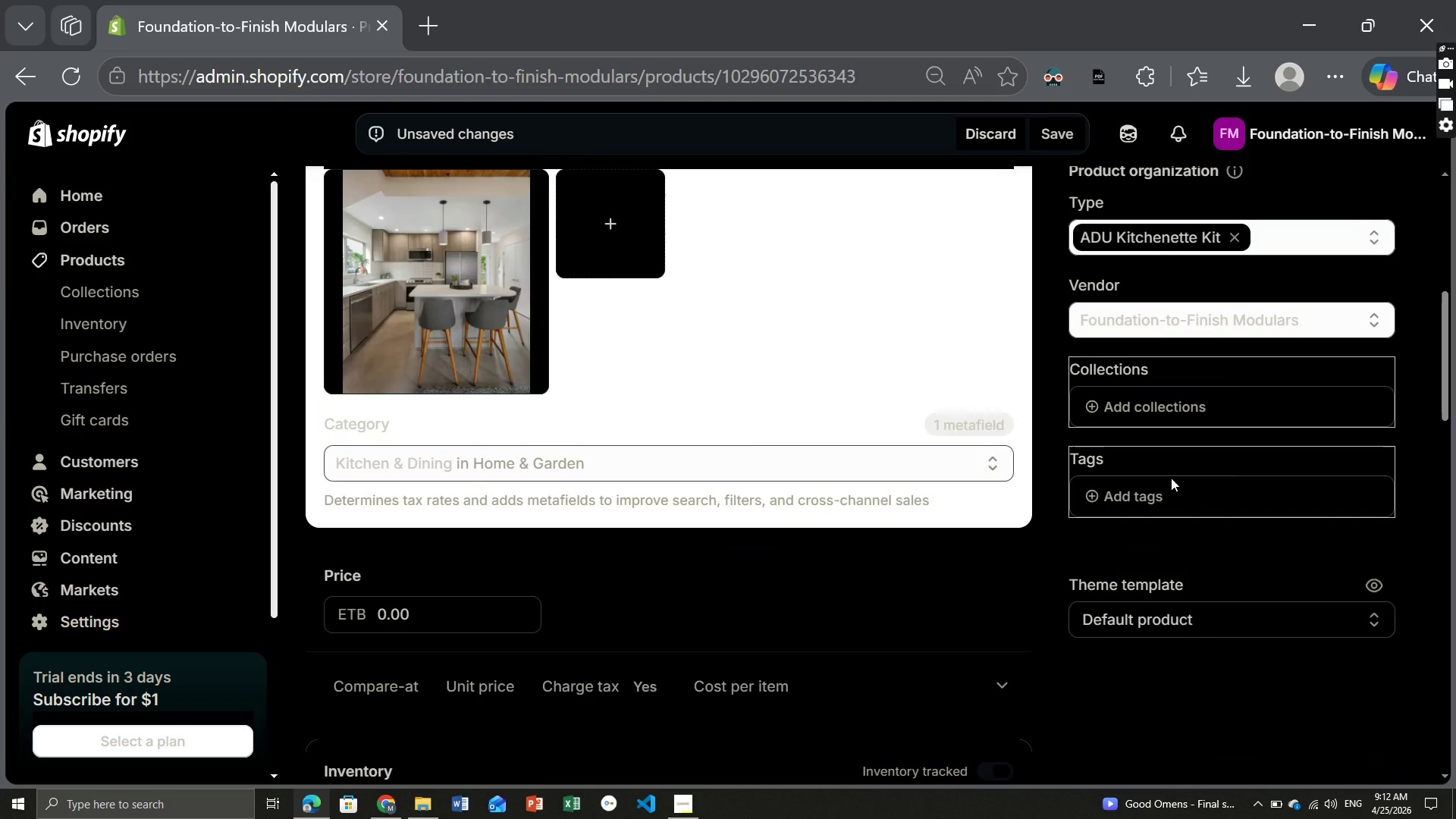 
wait(5.19)
 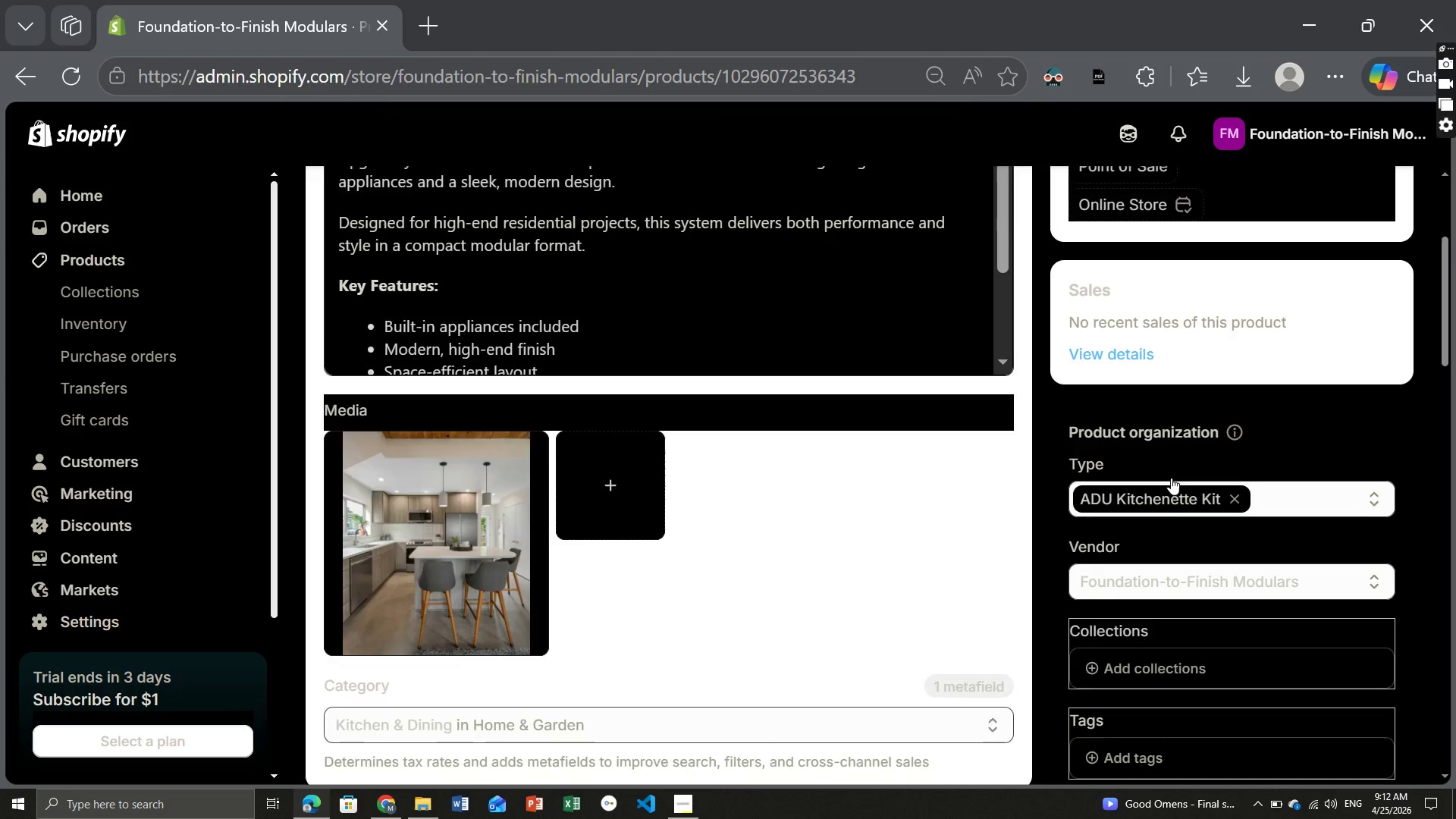 
left_click([1139, 503])
 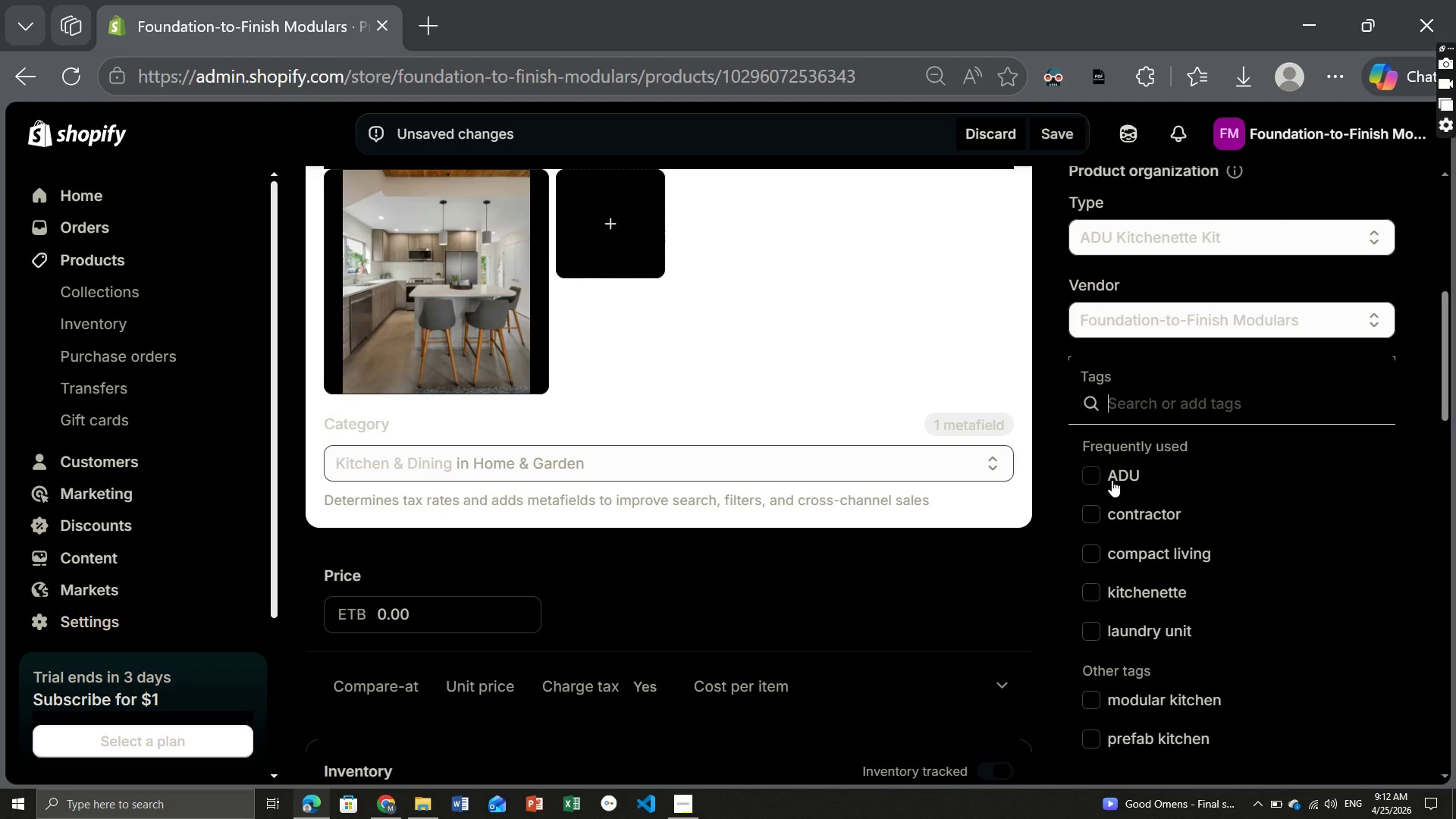 
left_click([1111, 480])
 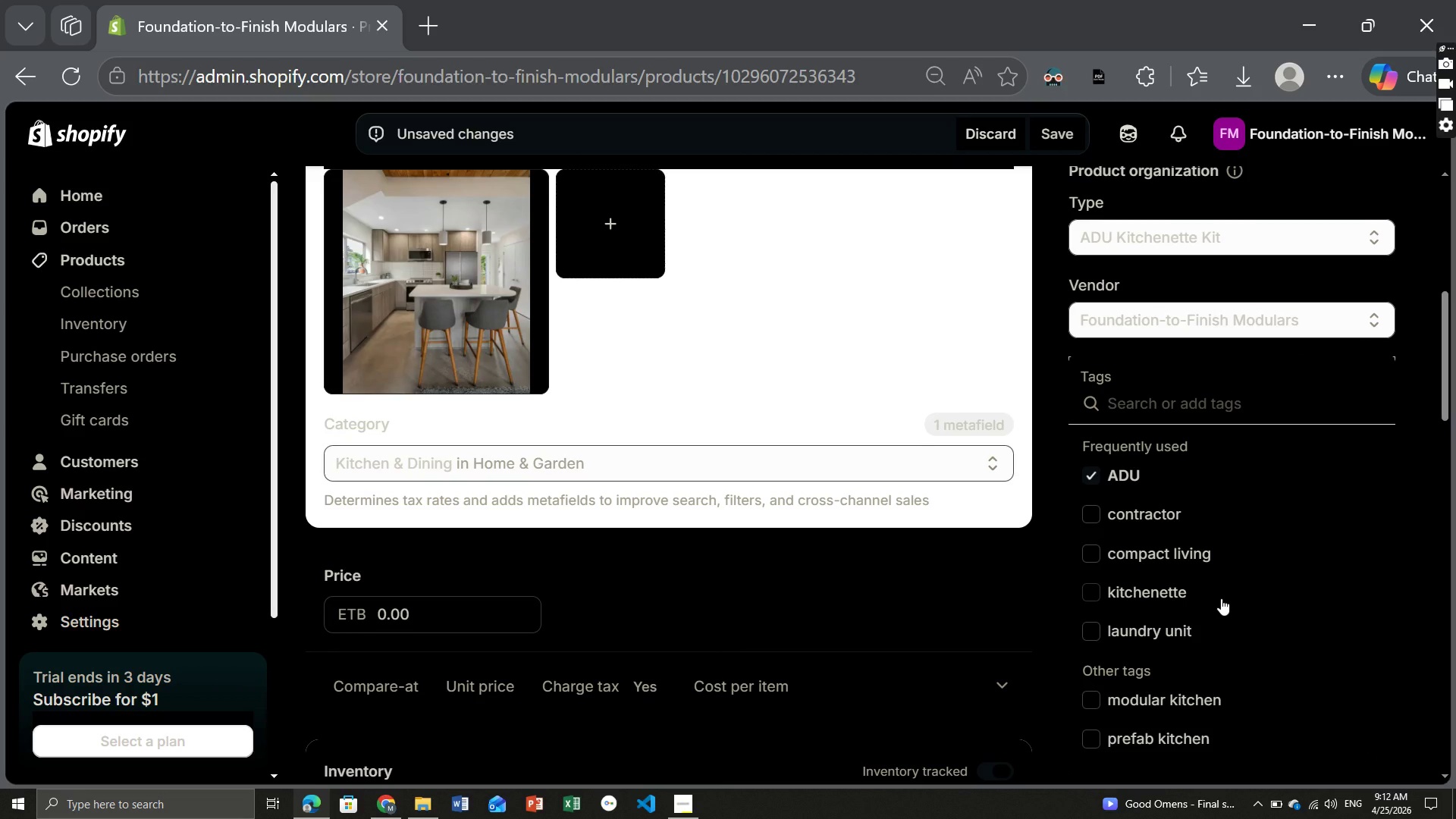 
wait(5.66)
 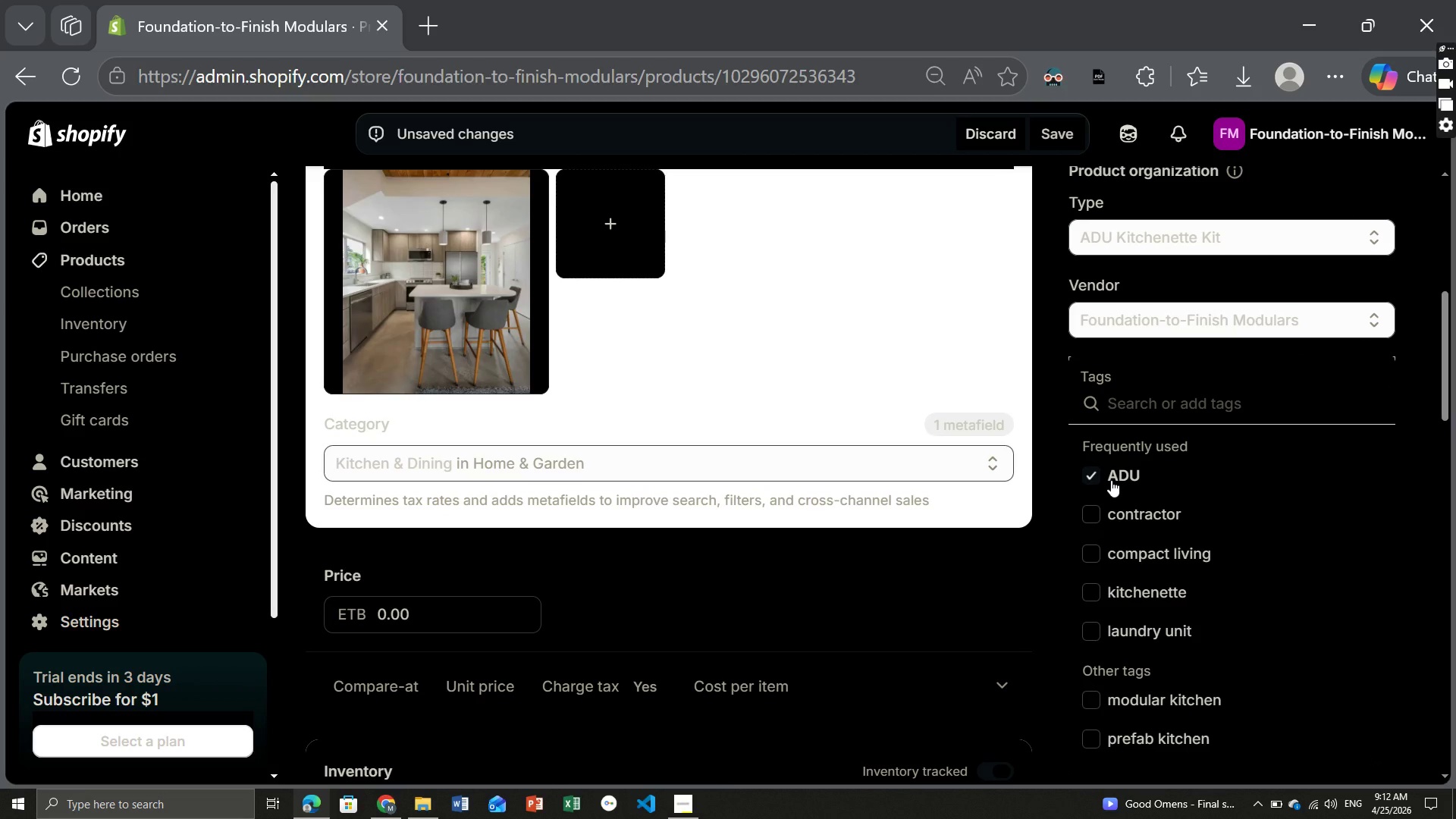 
left_click([1121, 605])
 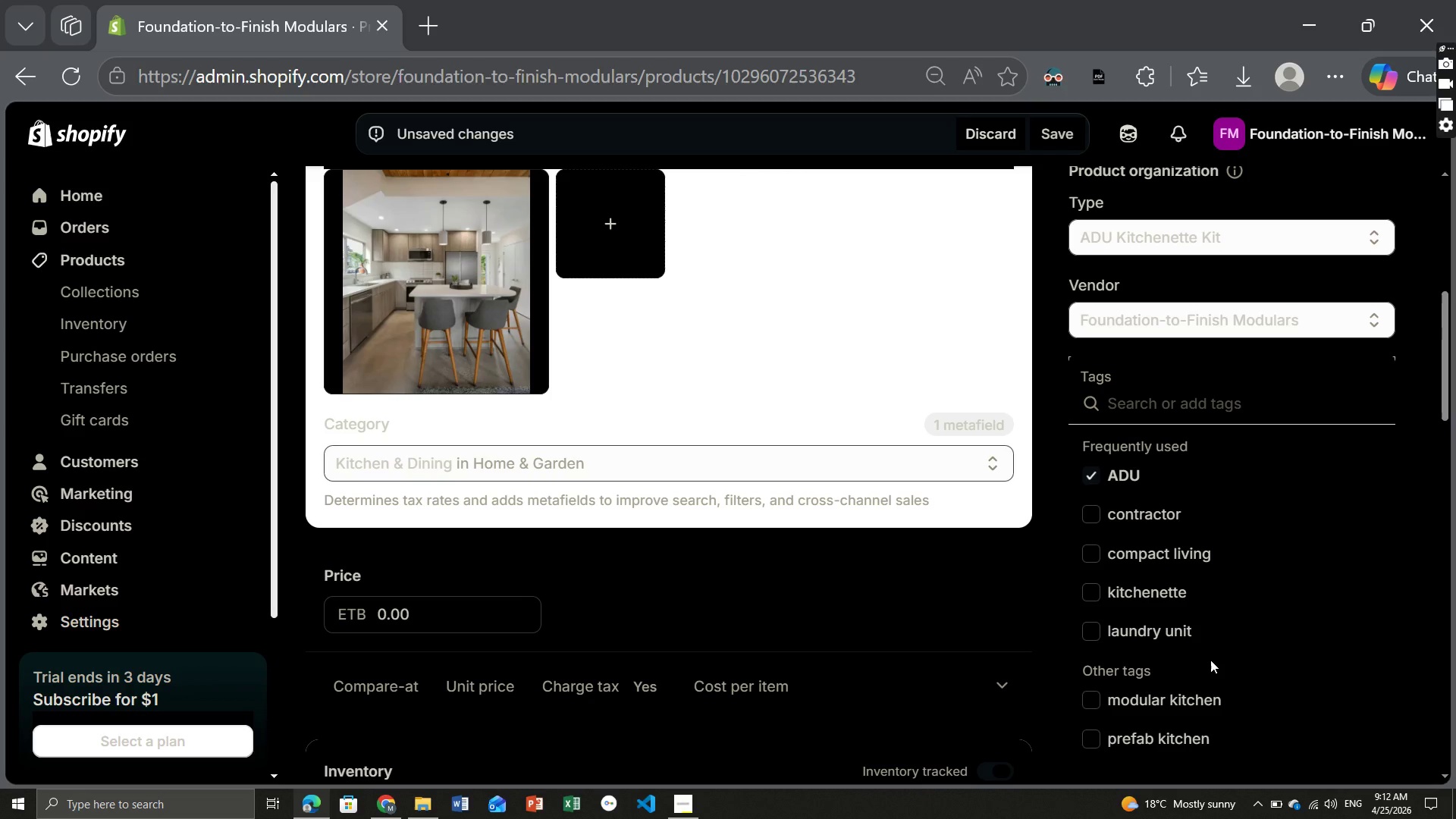 
wait(11.02)
 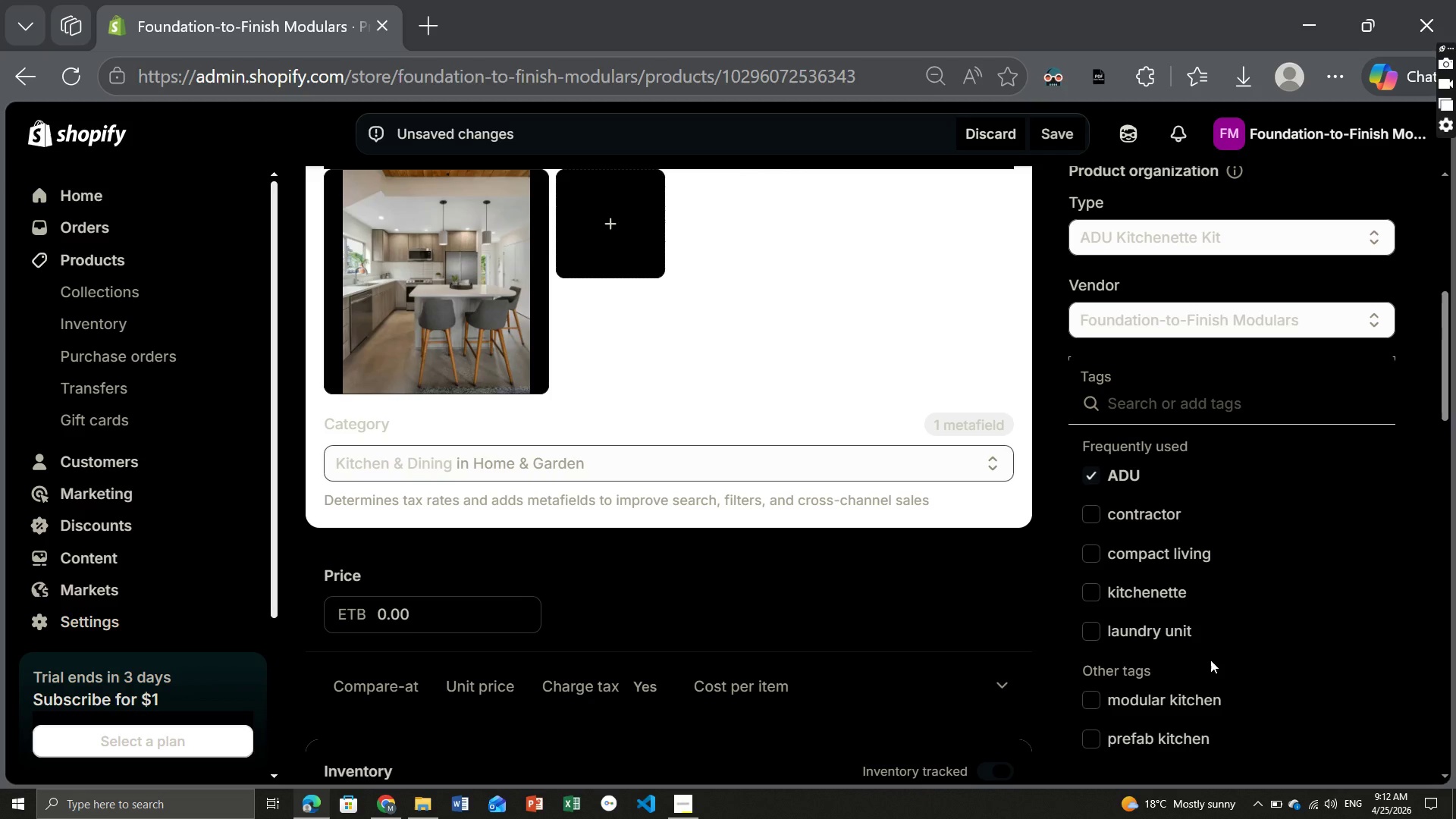 
left_click([1096, 513])
 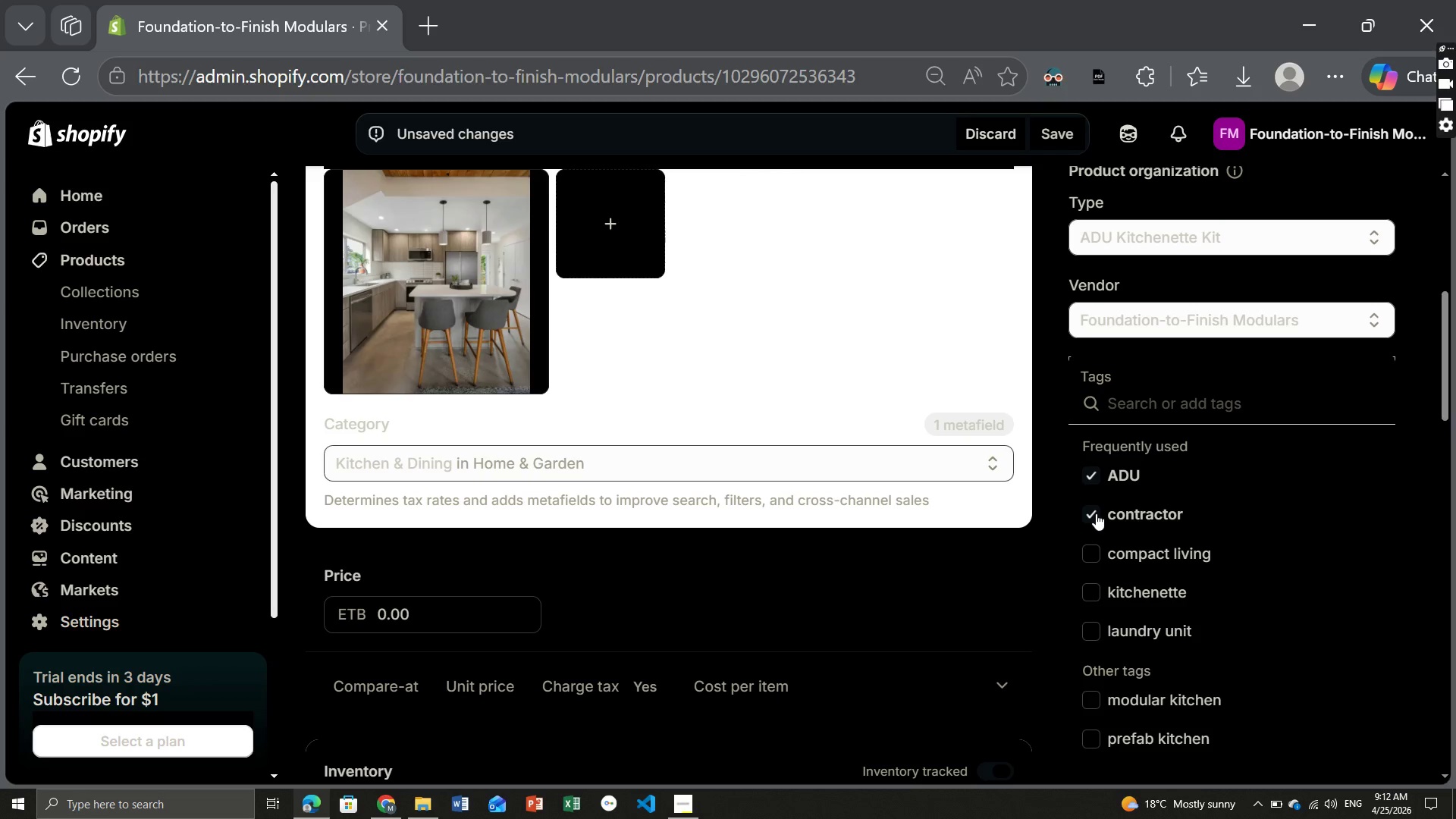 
wait(5.47)
 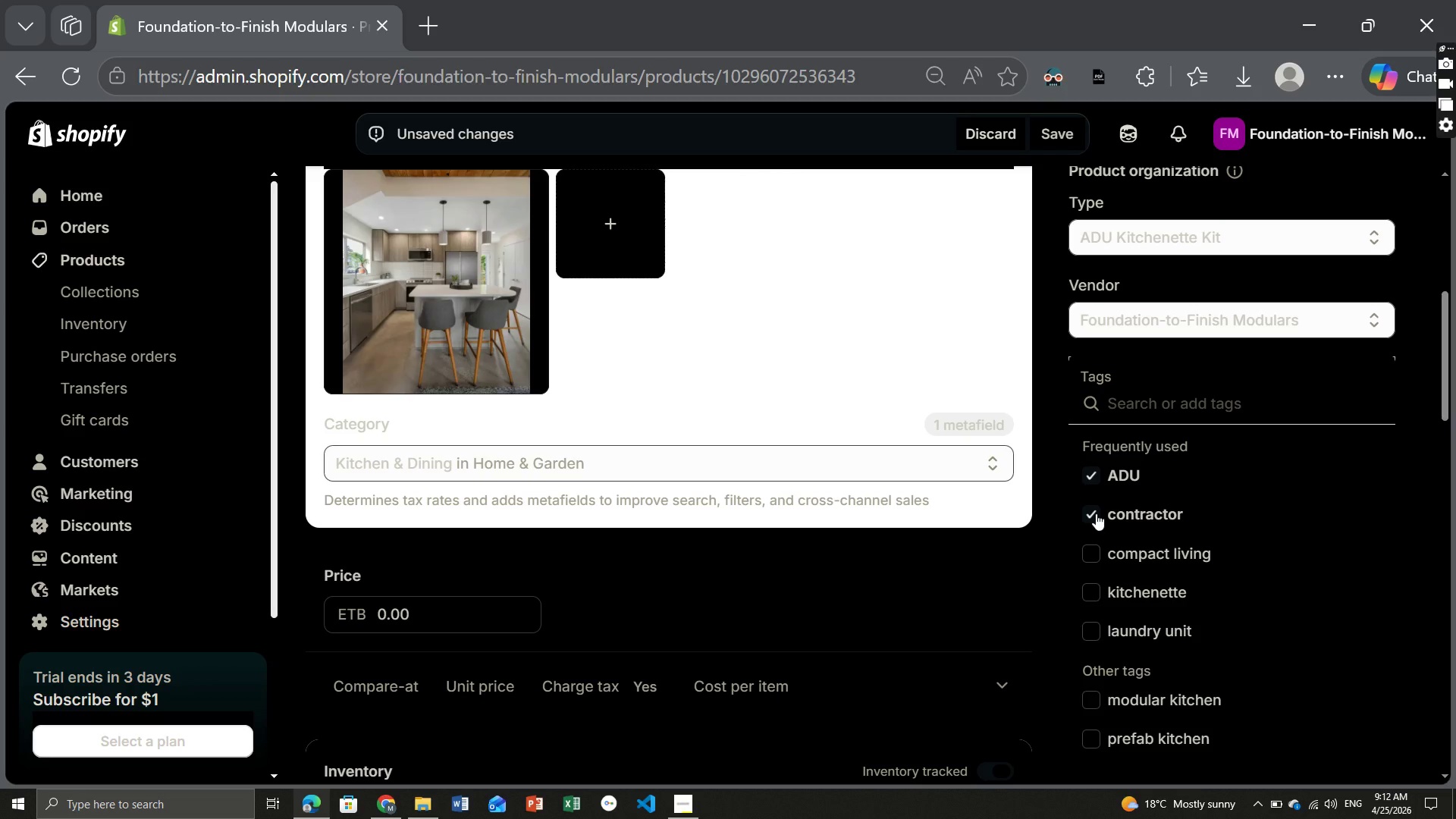 
left_click([1177, 741])
 